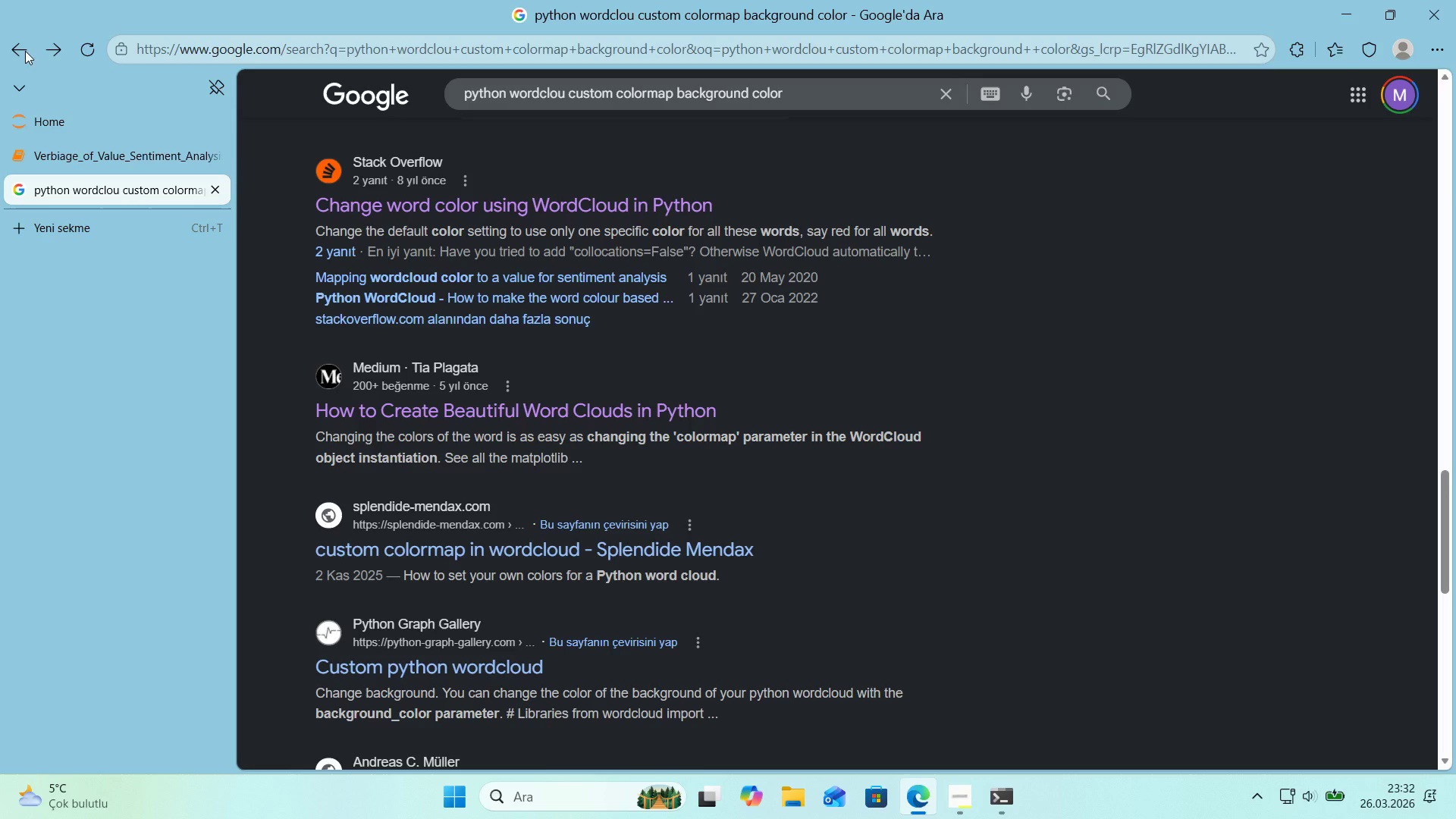 
scroll: coordinate [365, 227], scroll_direction: up, amount: 14.0
 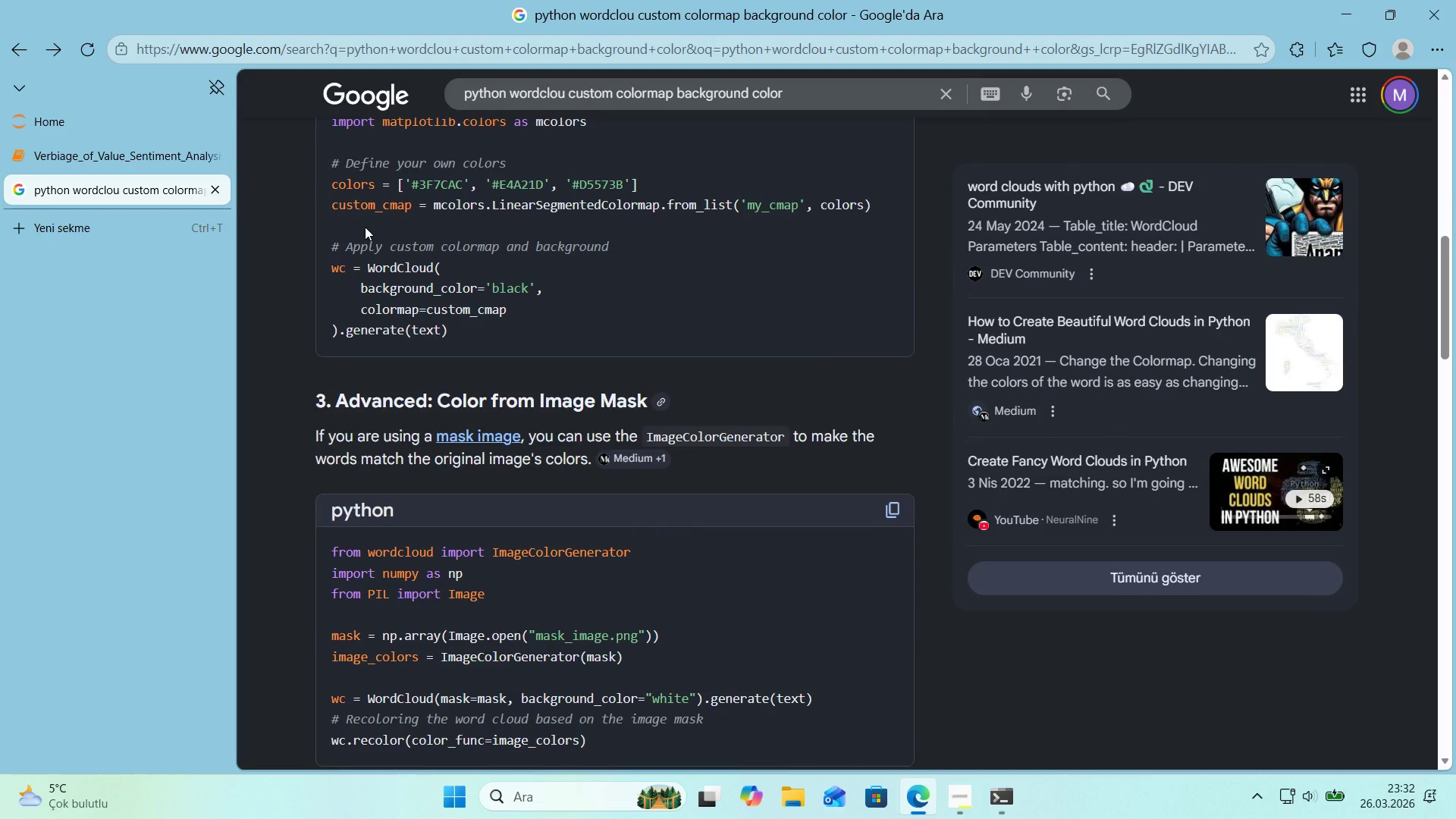 
scroll: coordinate [365, 227], scroll_direction: down, amount: 1.0
 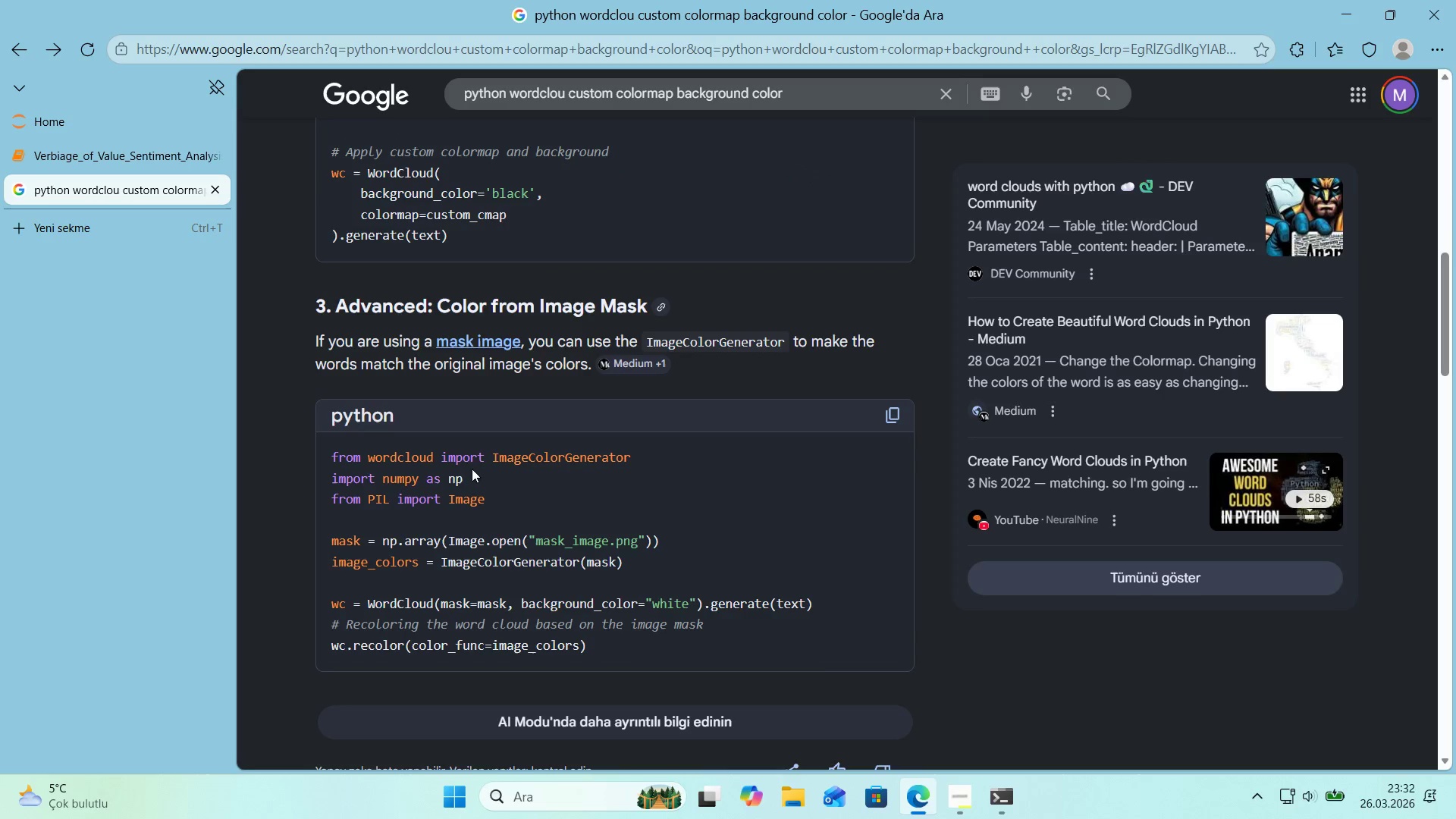 
scroll: coordinate [551, 451], scroll_direction: up, amount: 3.0
 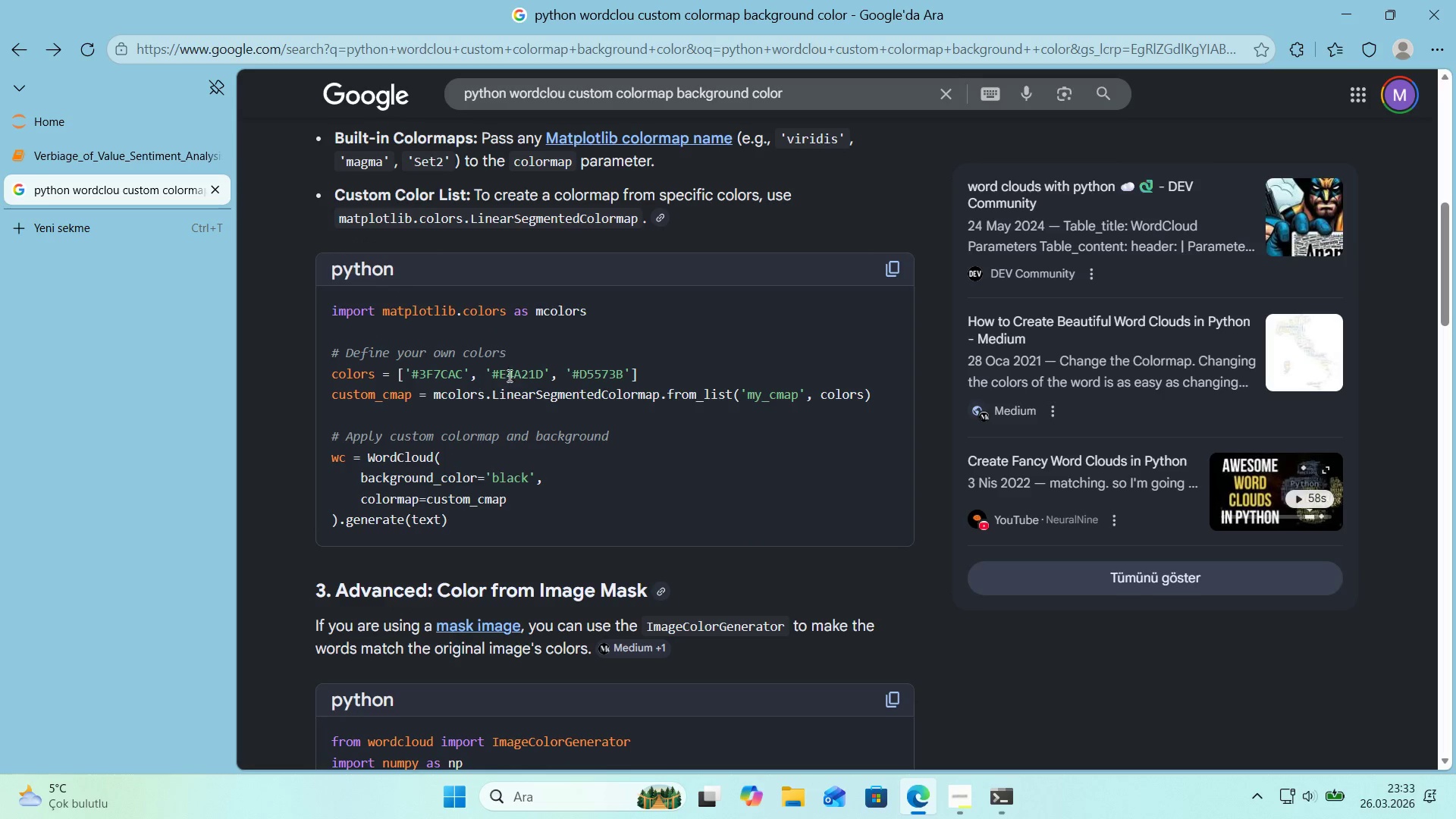 
wait(6.42)
 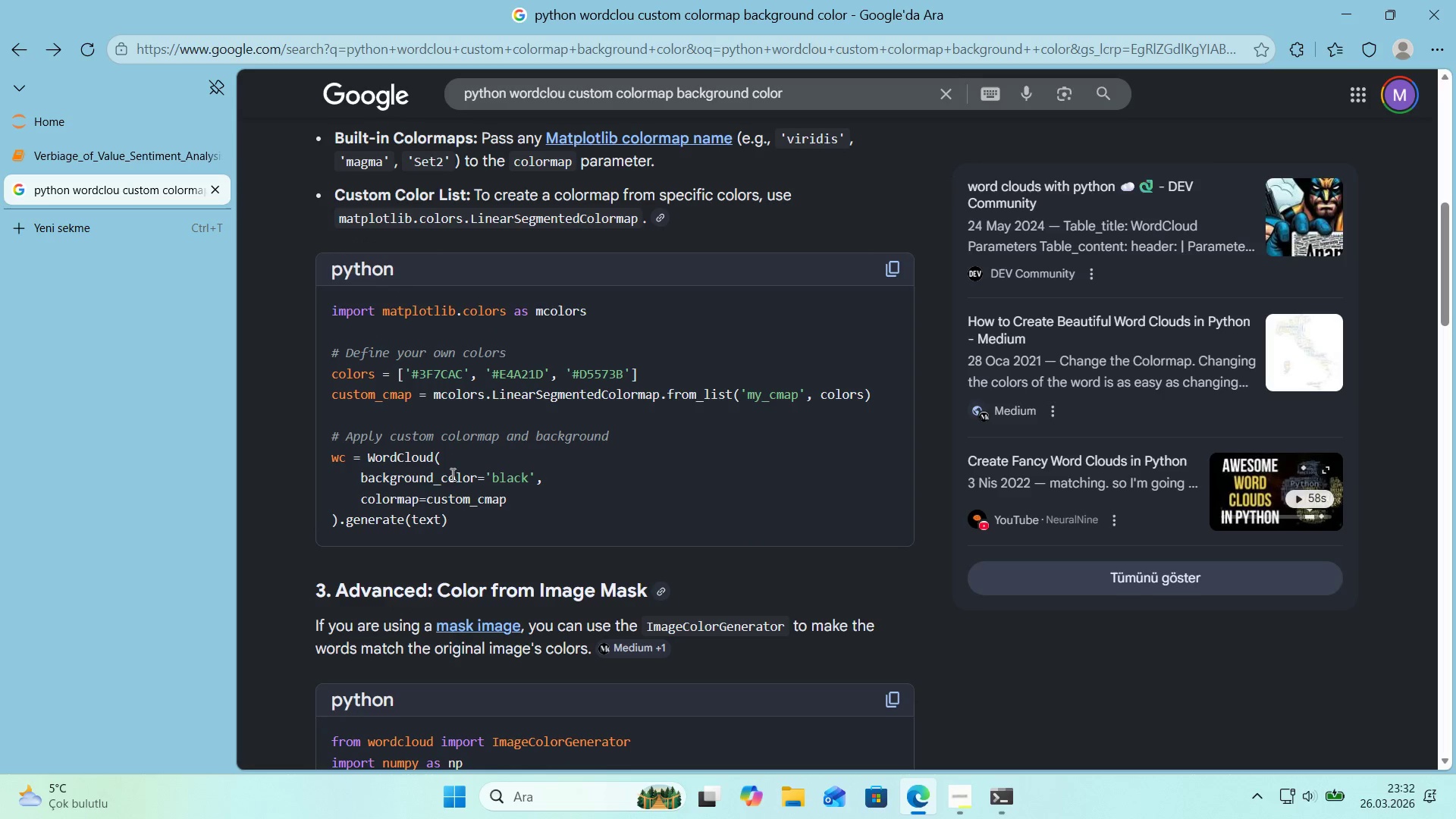 
left_click([108, 162])
 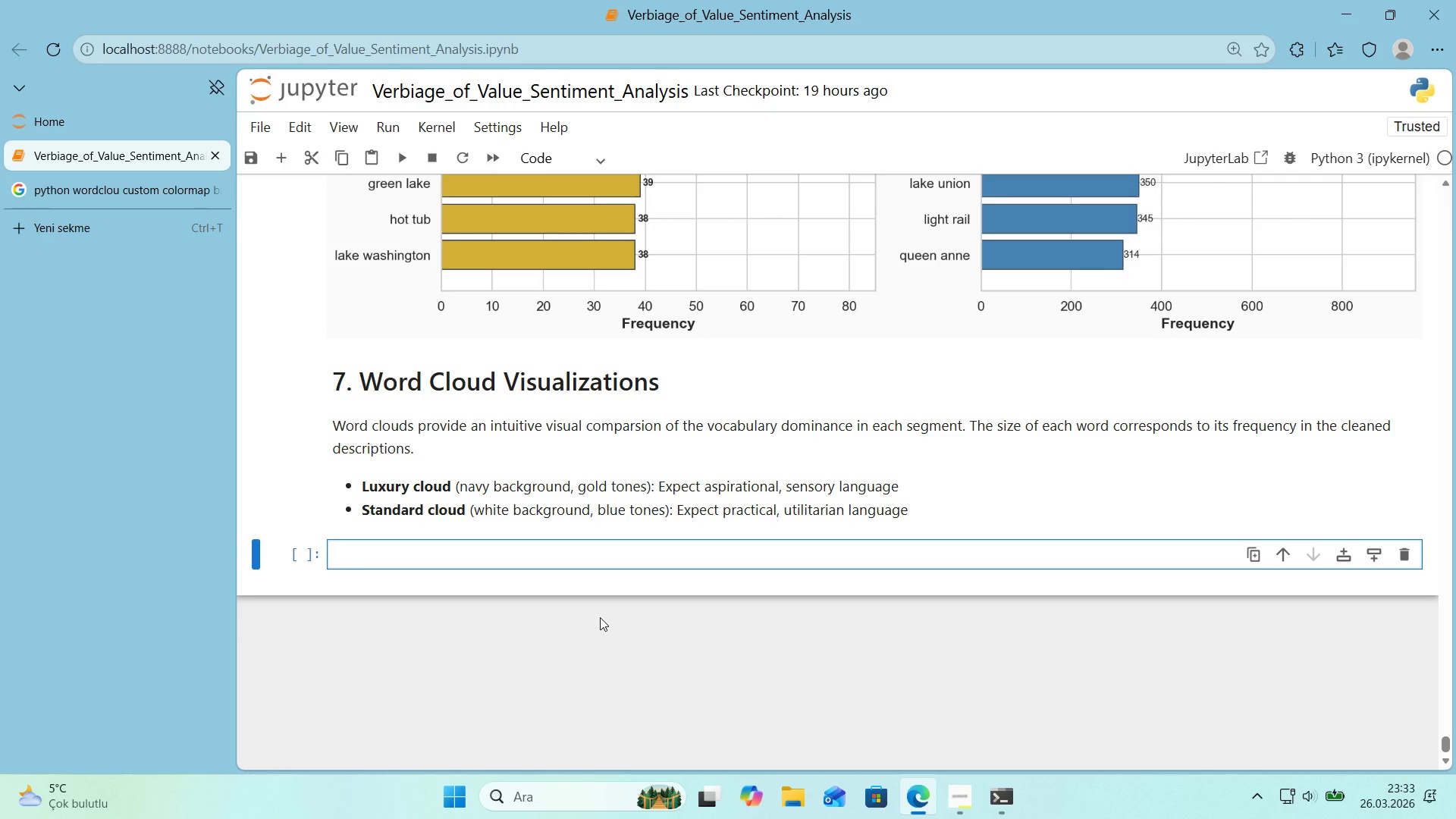 
wait(14.92)
 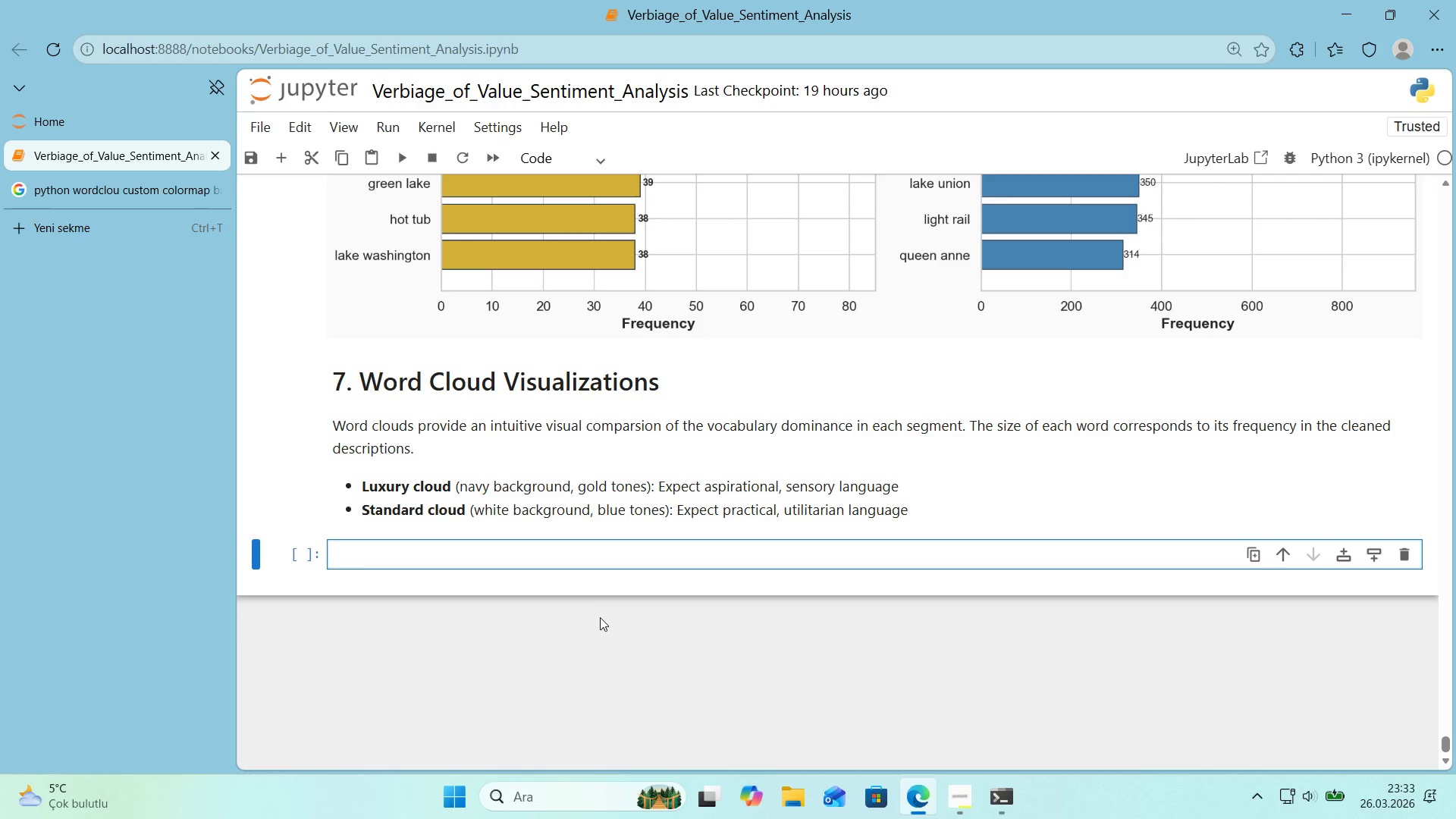 
left_click([127, 202])
 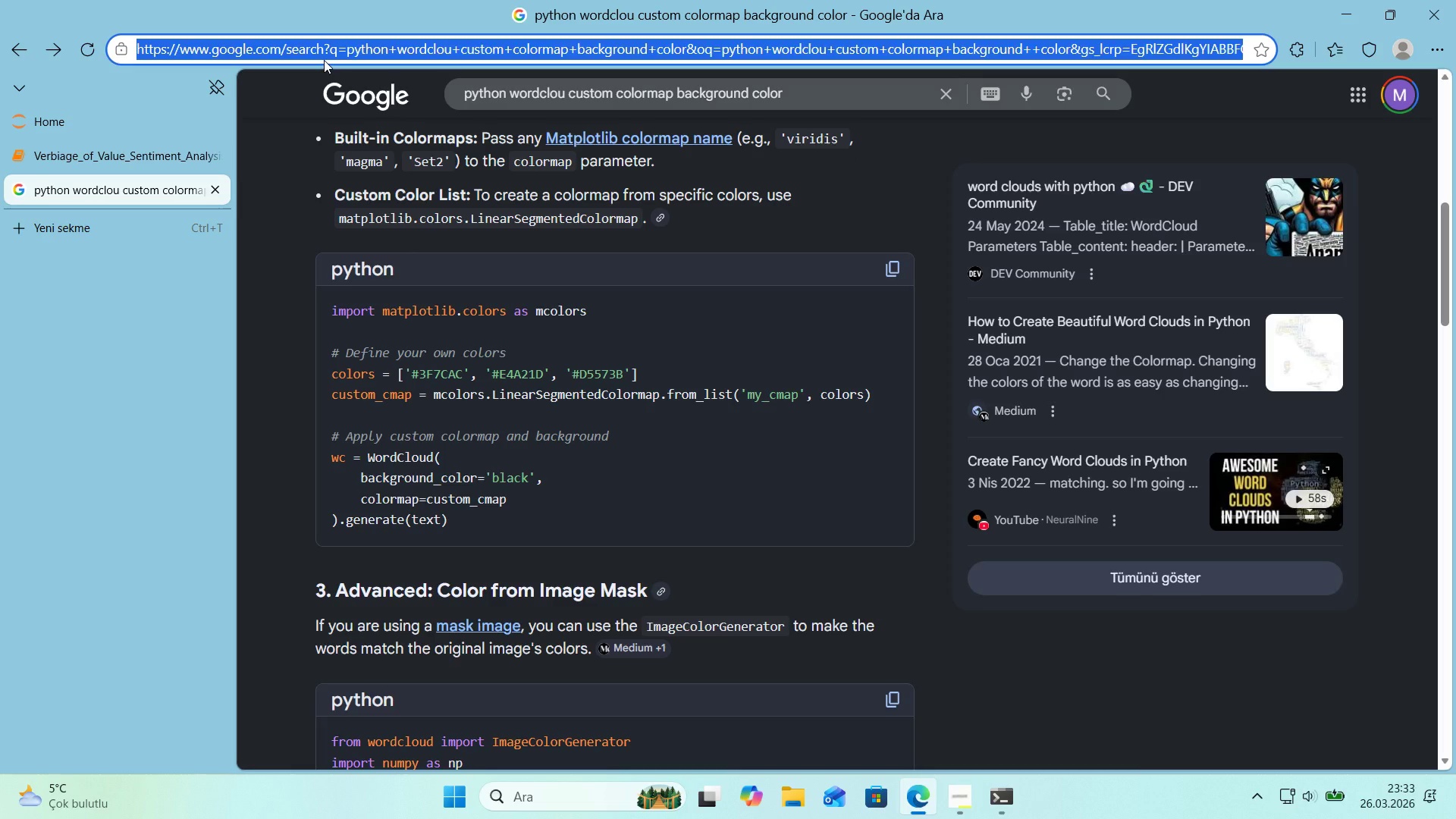 
type(matplotl'b colormaps l'st)
 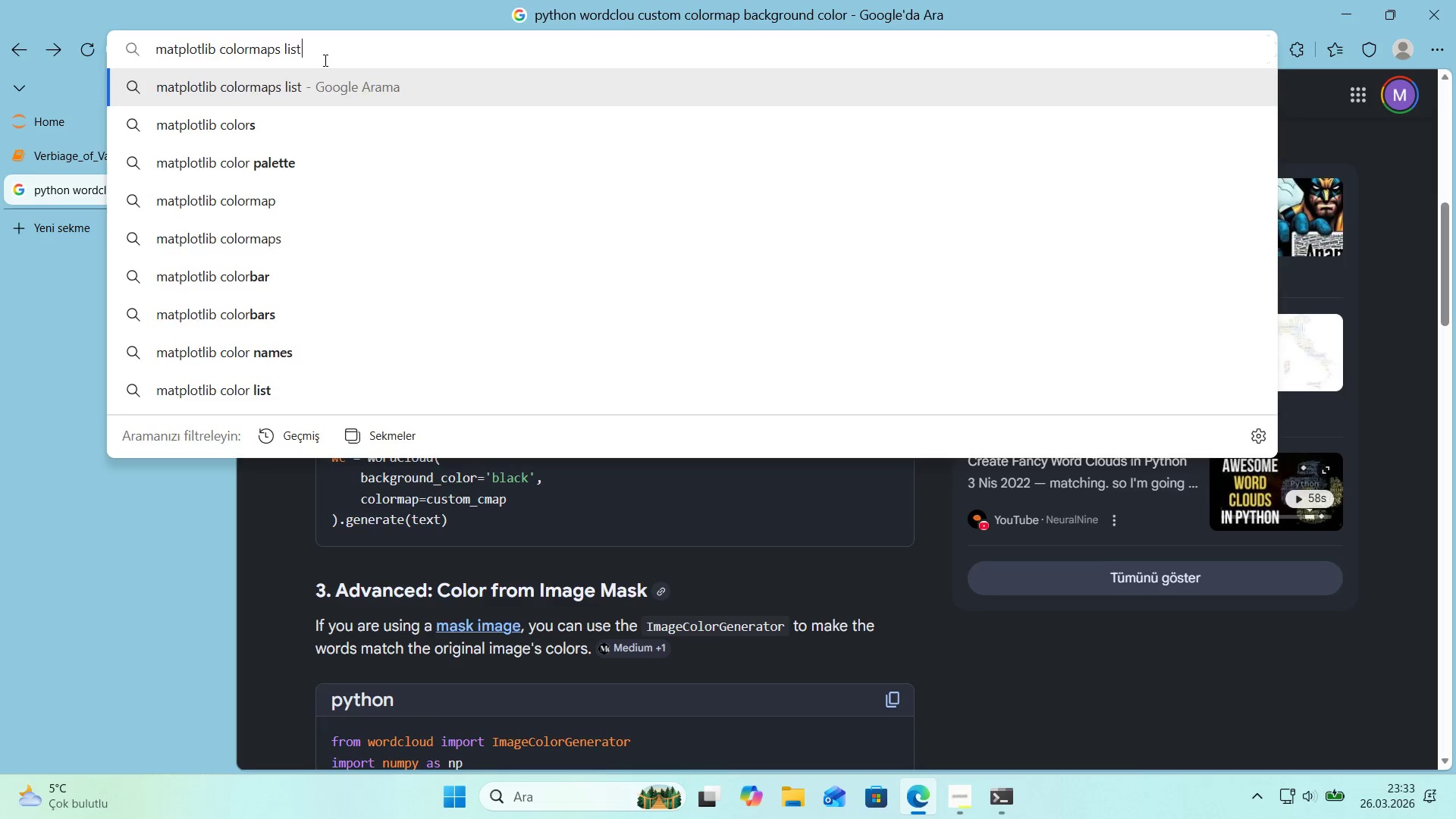 
key(Enter)
 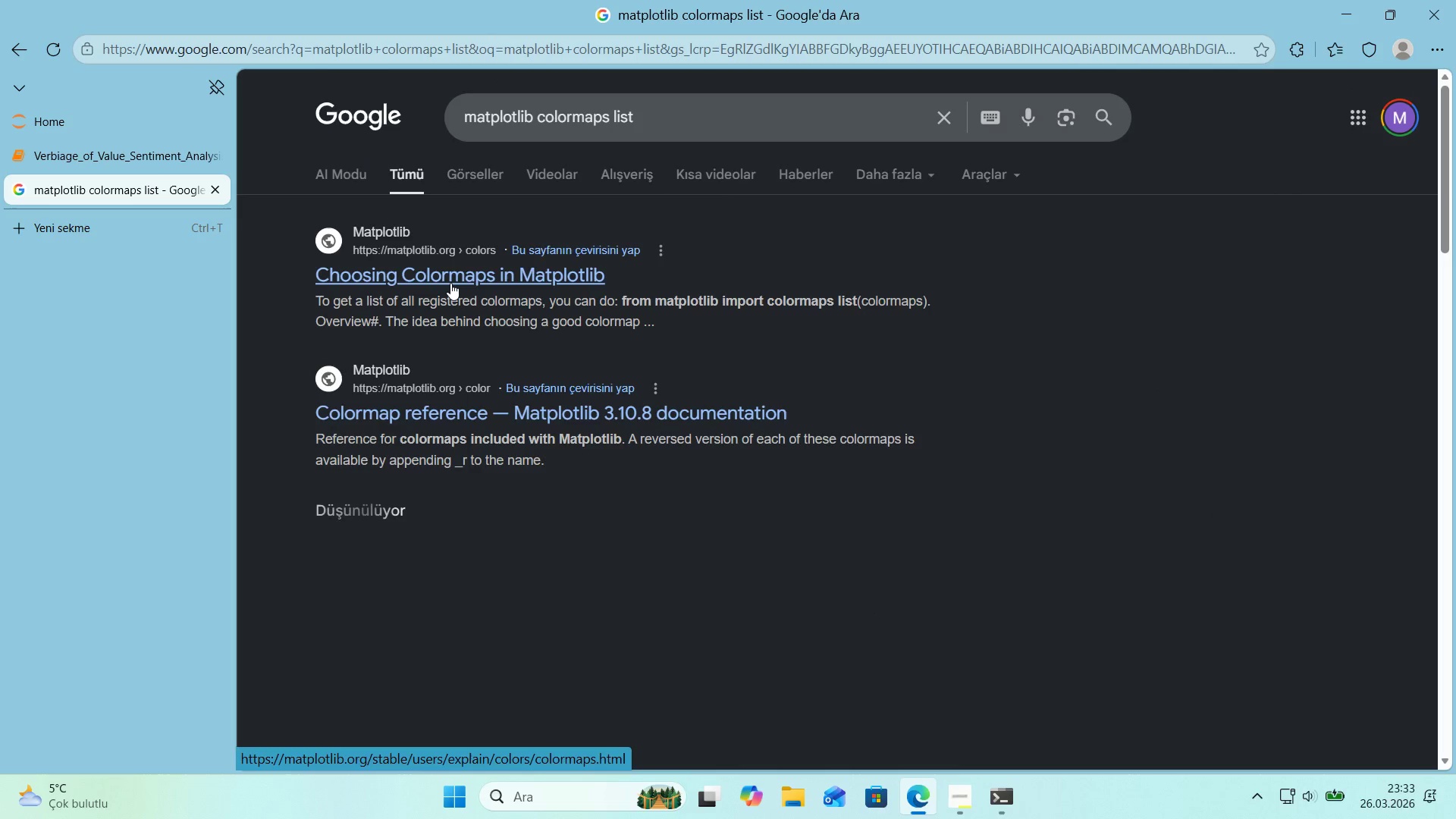 
left_click([450, 283])
 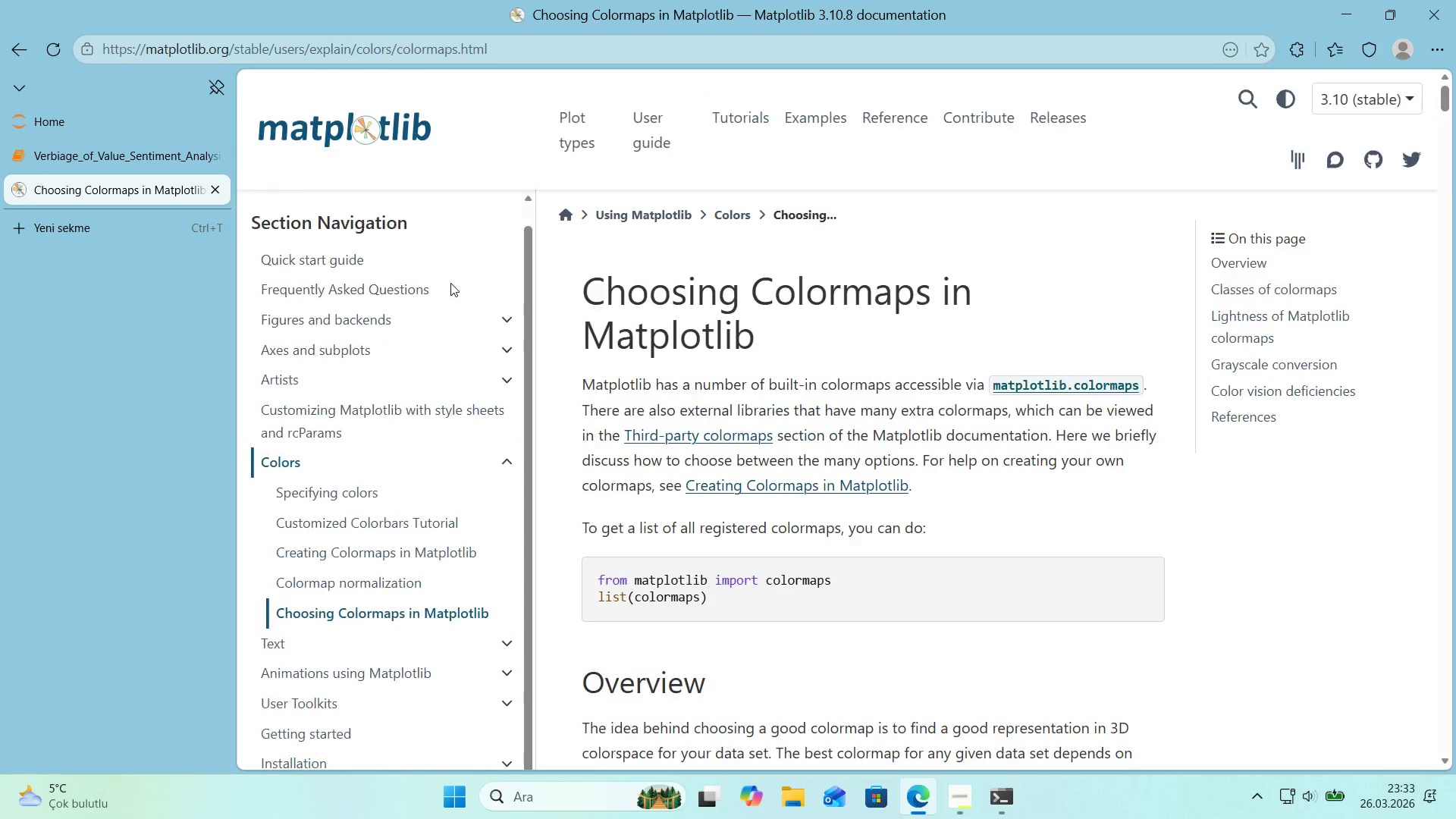 
scroll: coordinate [644, 330], scroll_direction: down, amount: 27.0
 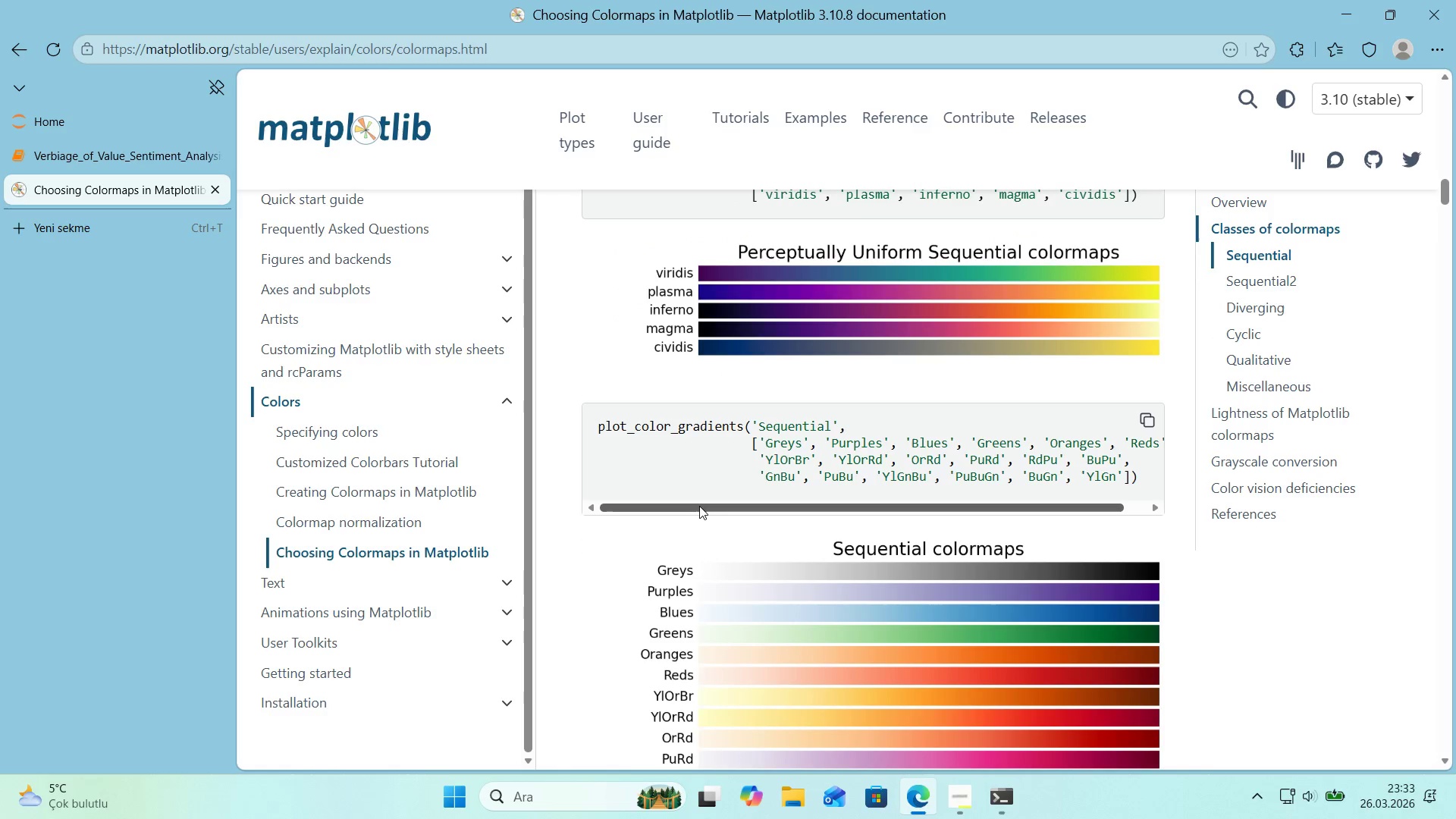 
left_click_drag(start_coordinate=[699, 506], to_coordinate=[826, 514])
 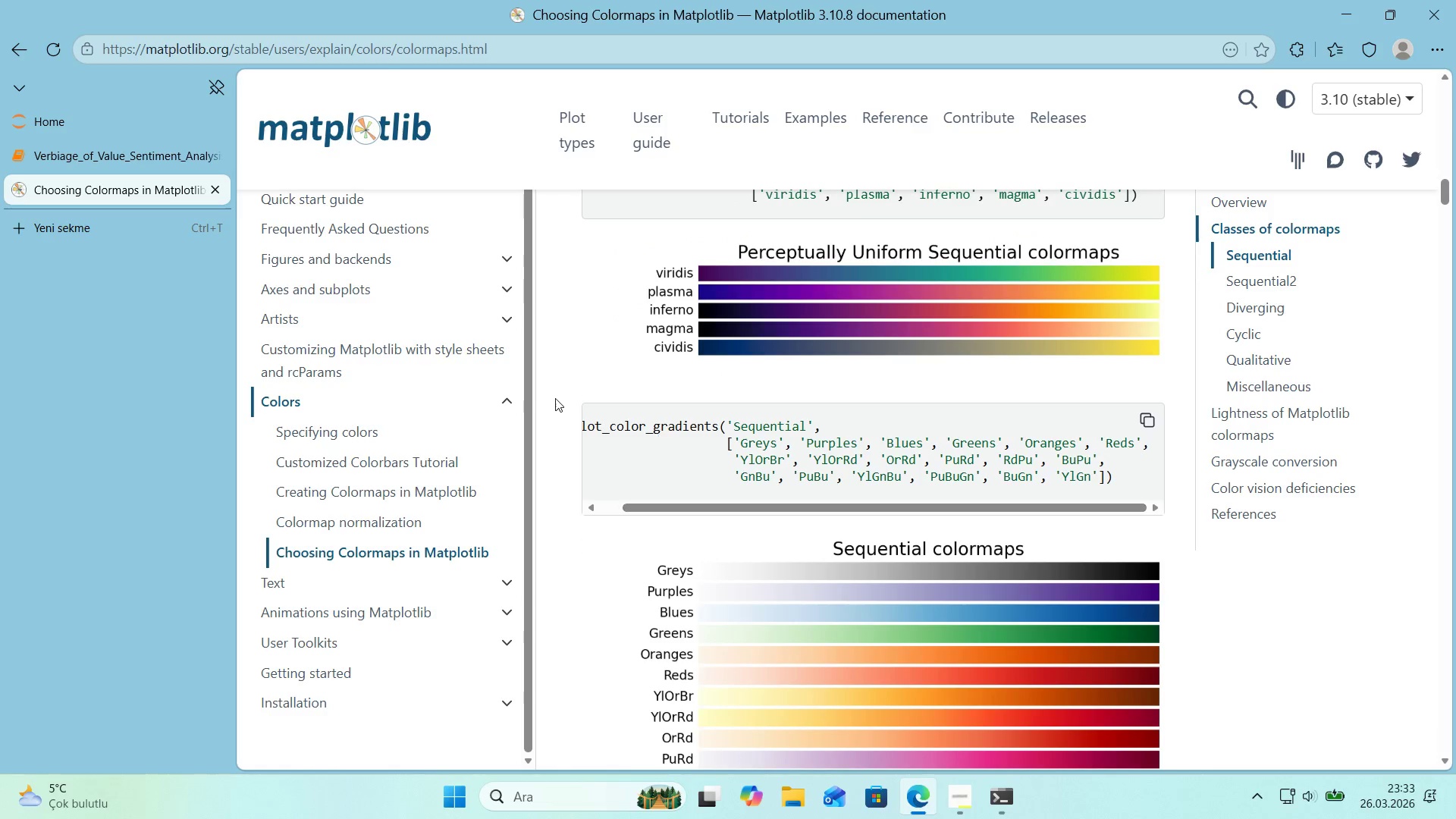 
scroll: coordinate [557, 398], scroll_direction: up, amount: 2.0
 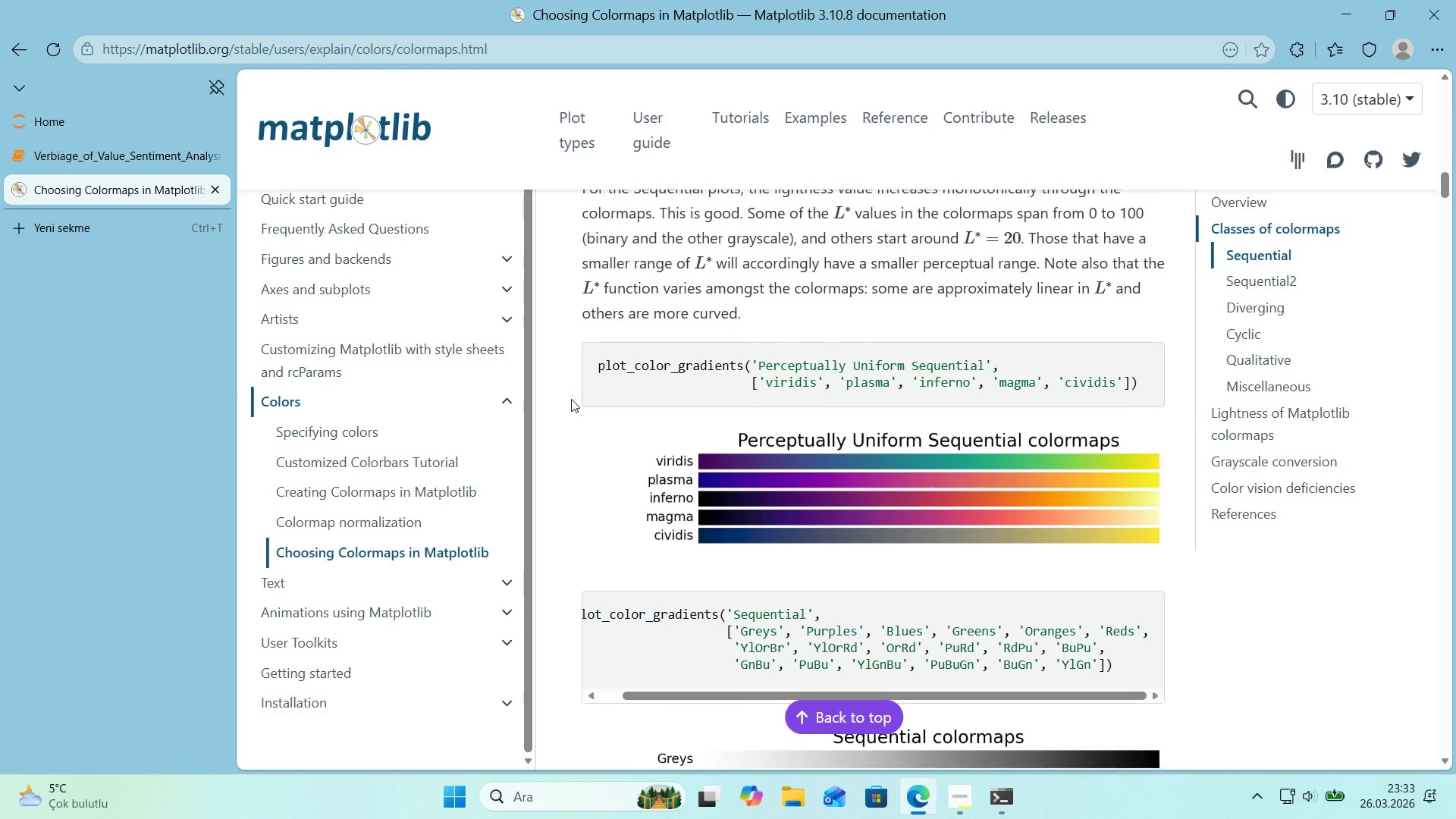 
scroll: coordinate [571, 399], scroll_direction: down, amount: 6.0
 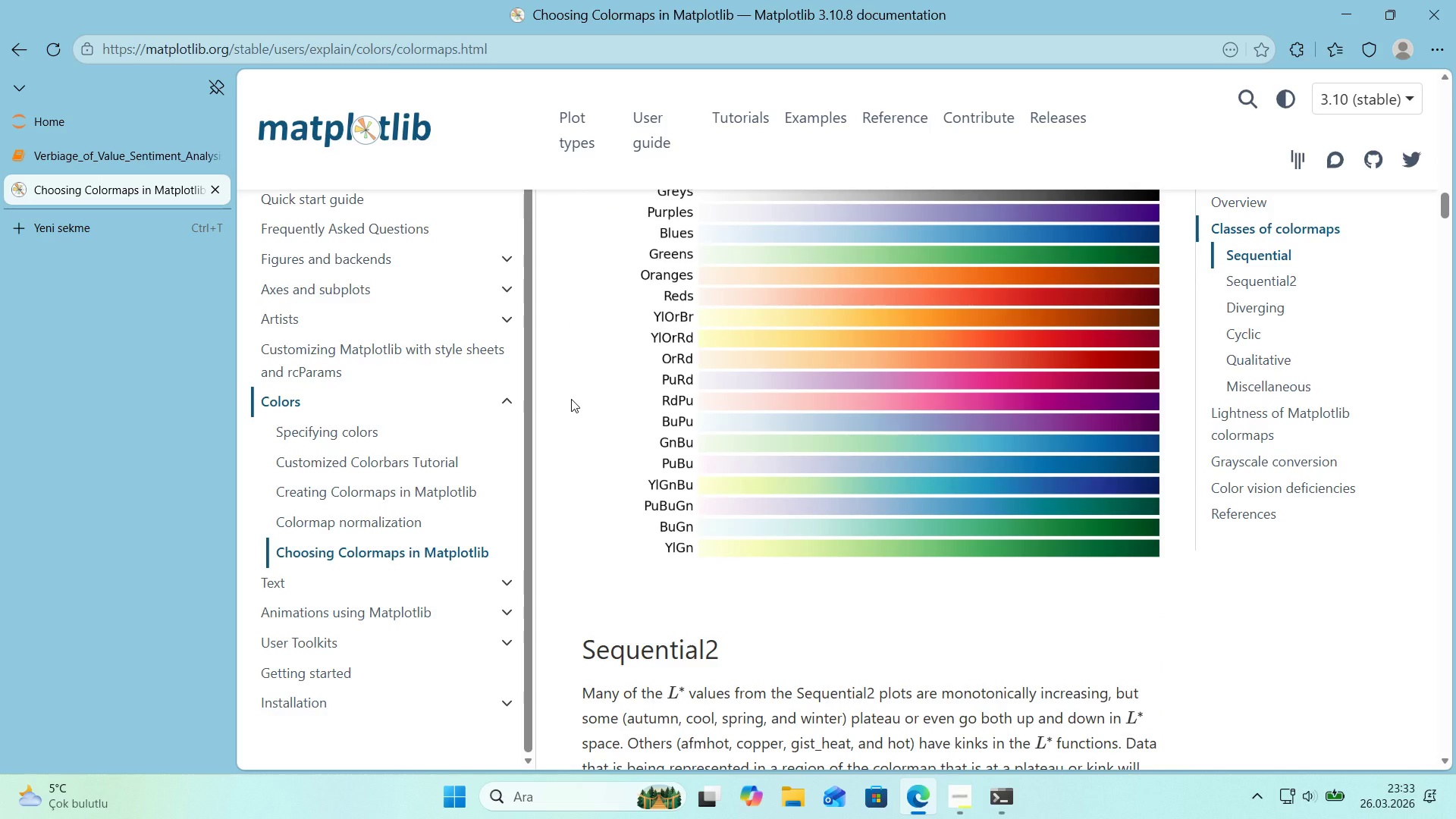 
wait(5.71)
 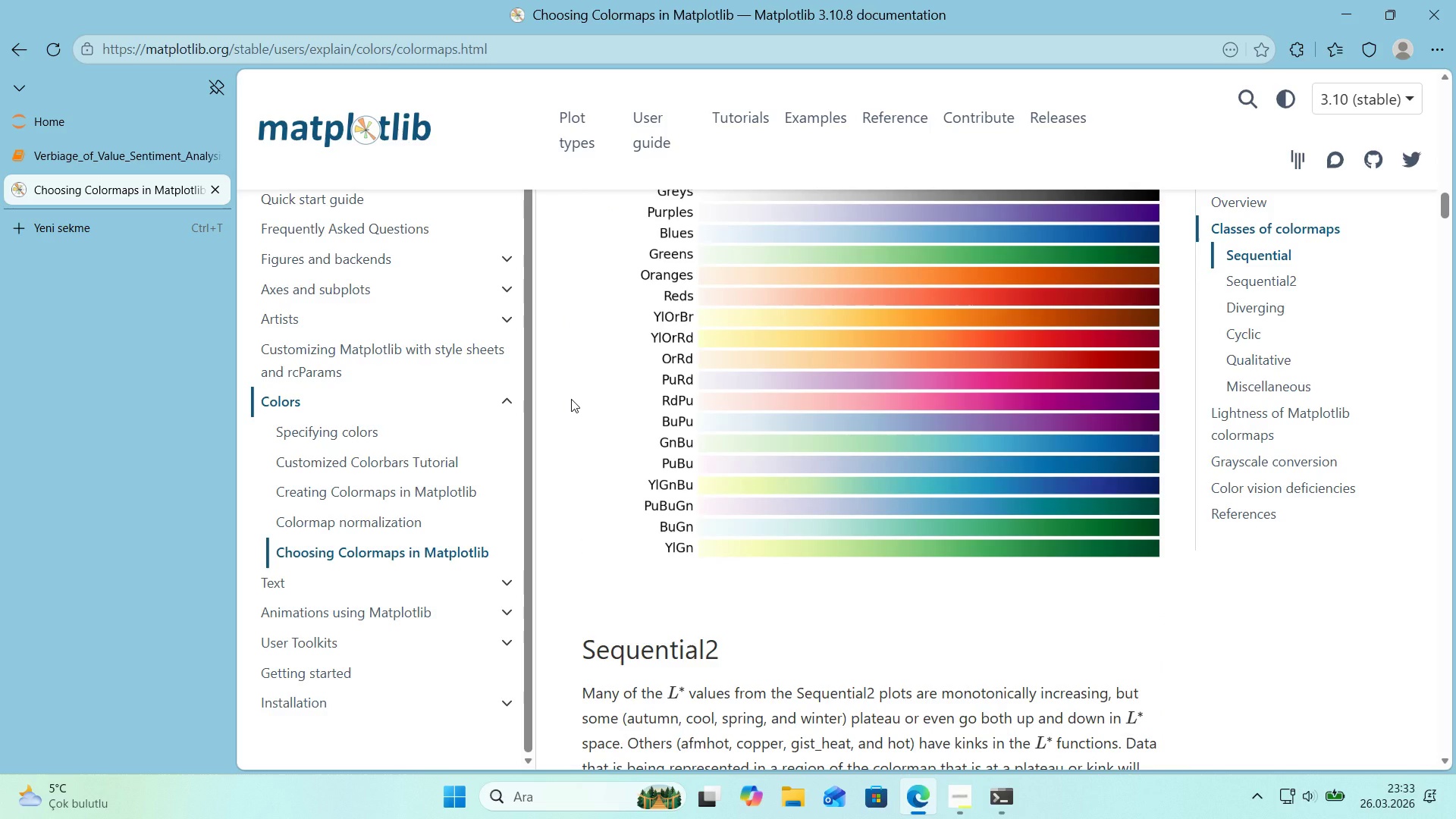 
scroll: coordinate [660, 431], scroll_direction: down, amount: 18.0
 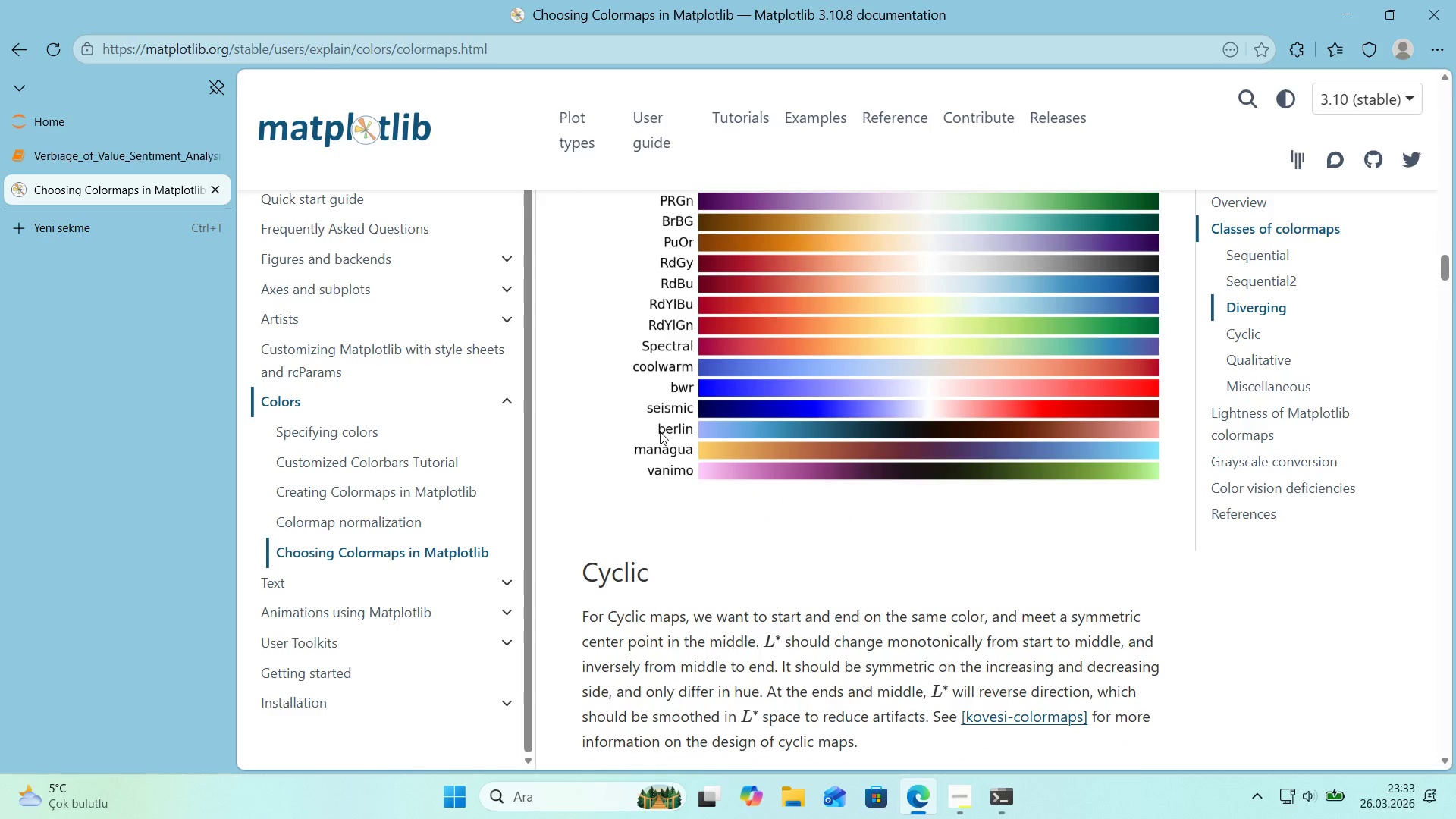 
scroll: coordinate [658, 432], scroll_direction: up, amount: 3.0
 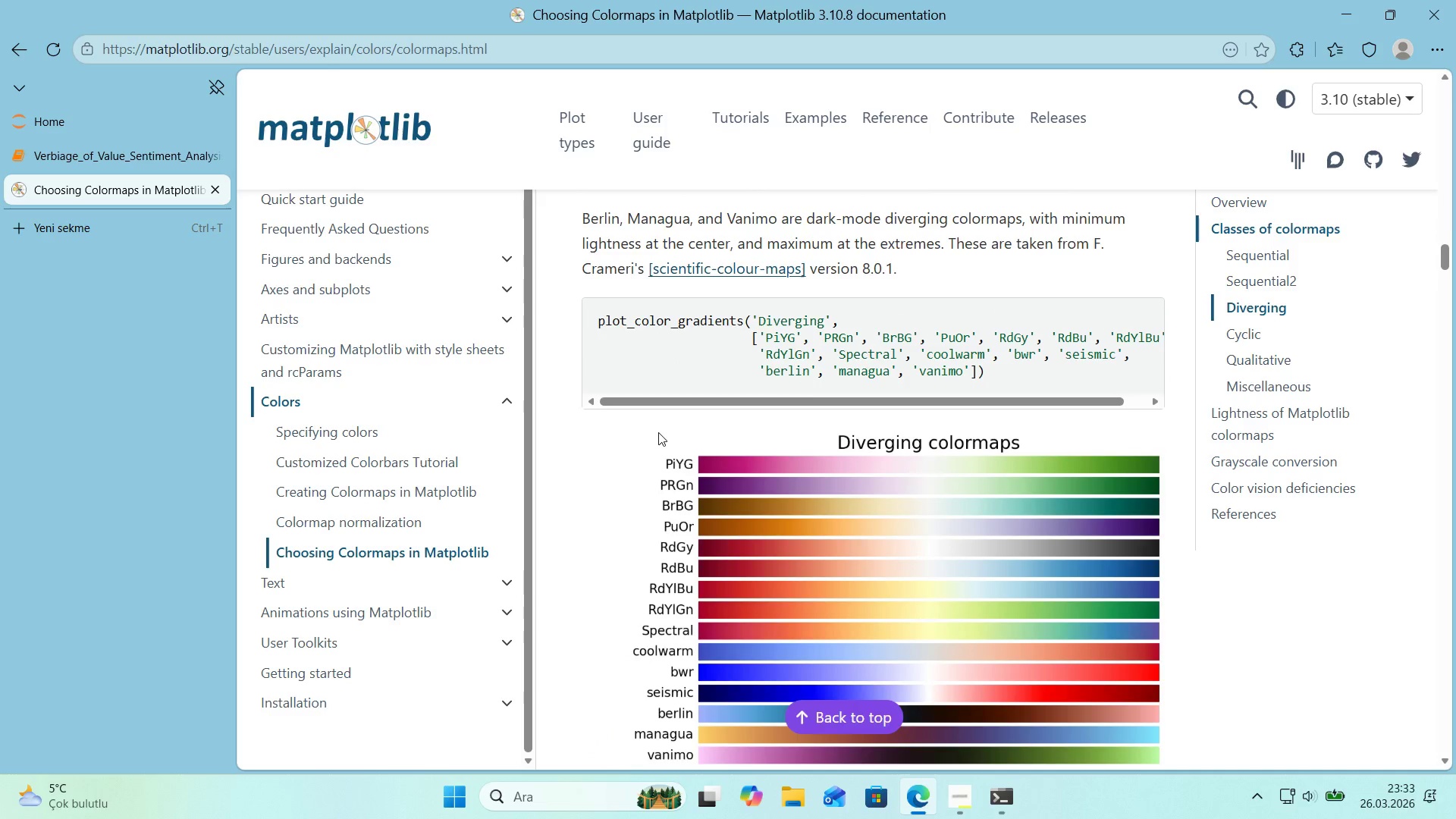 
scroll: coordinate [658, 432], scroll_direction: down, amount: 8.0
 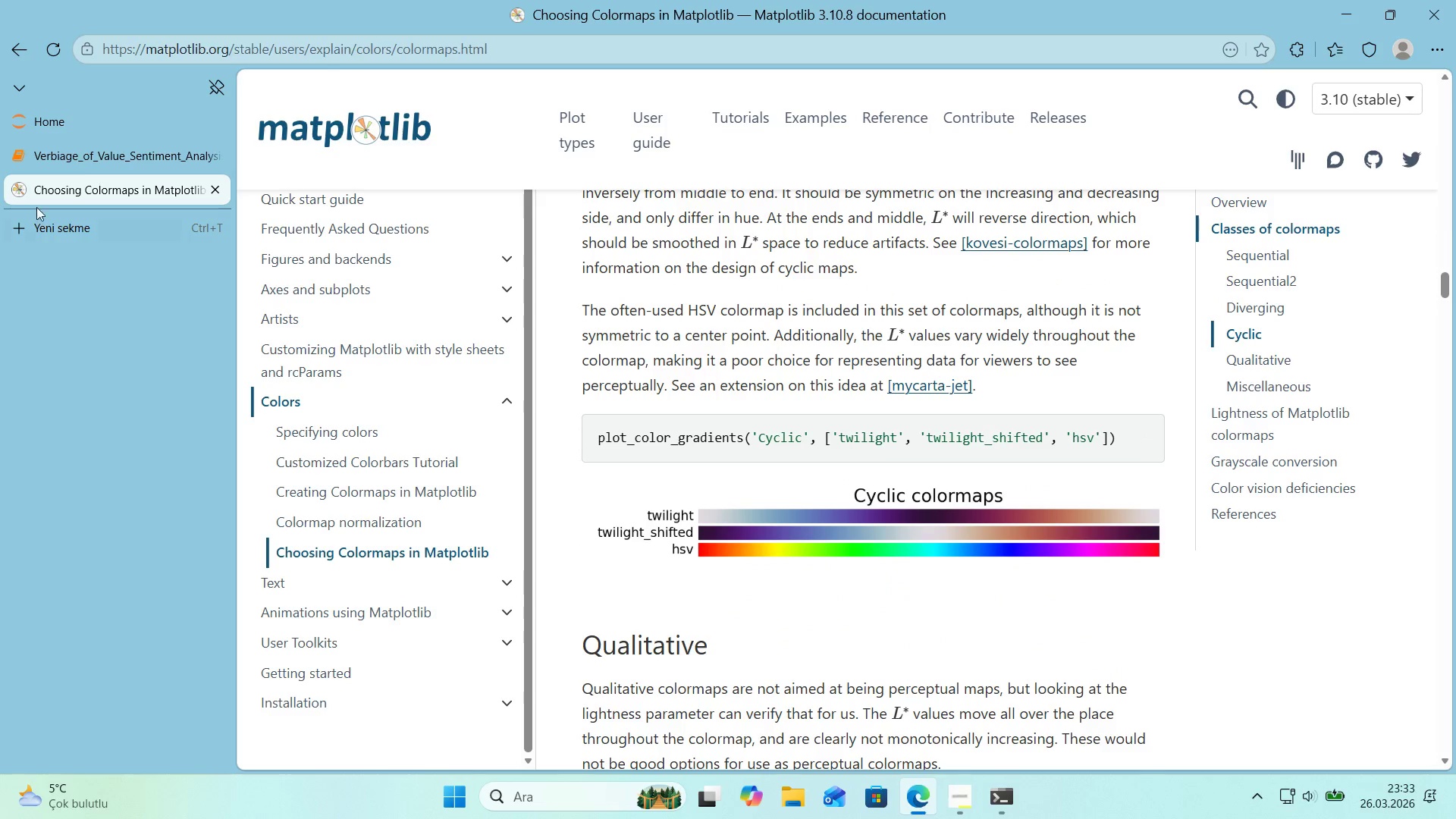 
left_click([93, 159])
 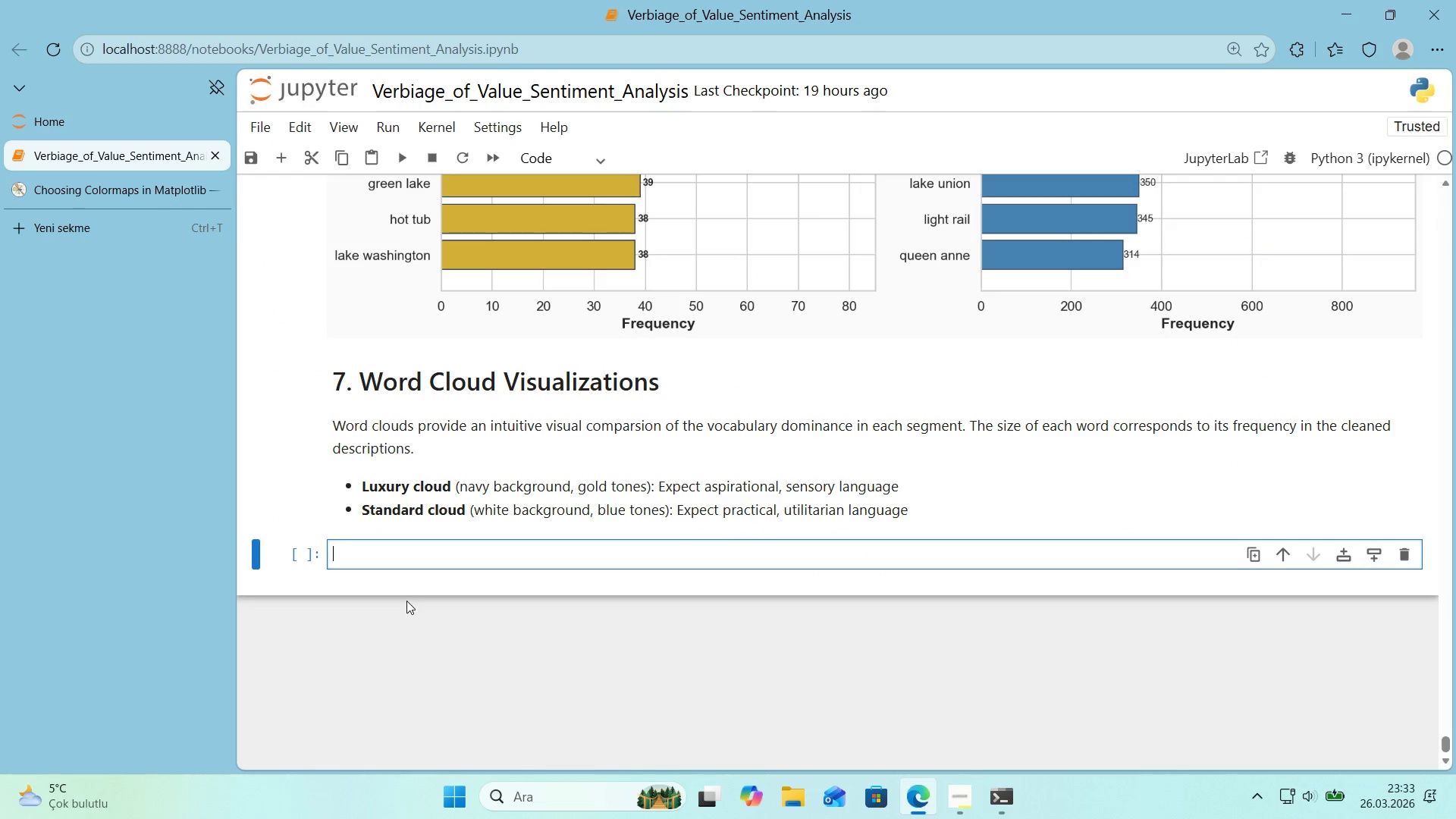 
left_click([375, 548])
 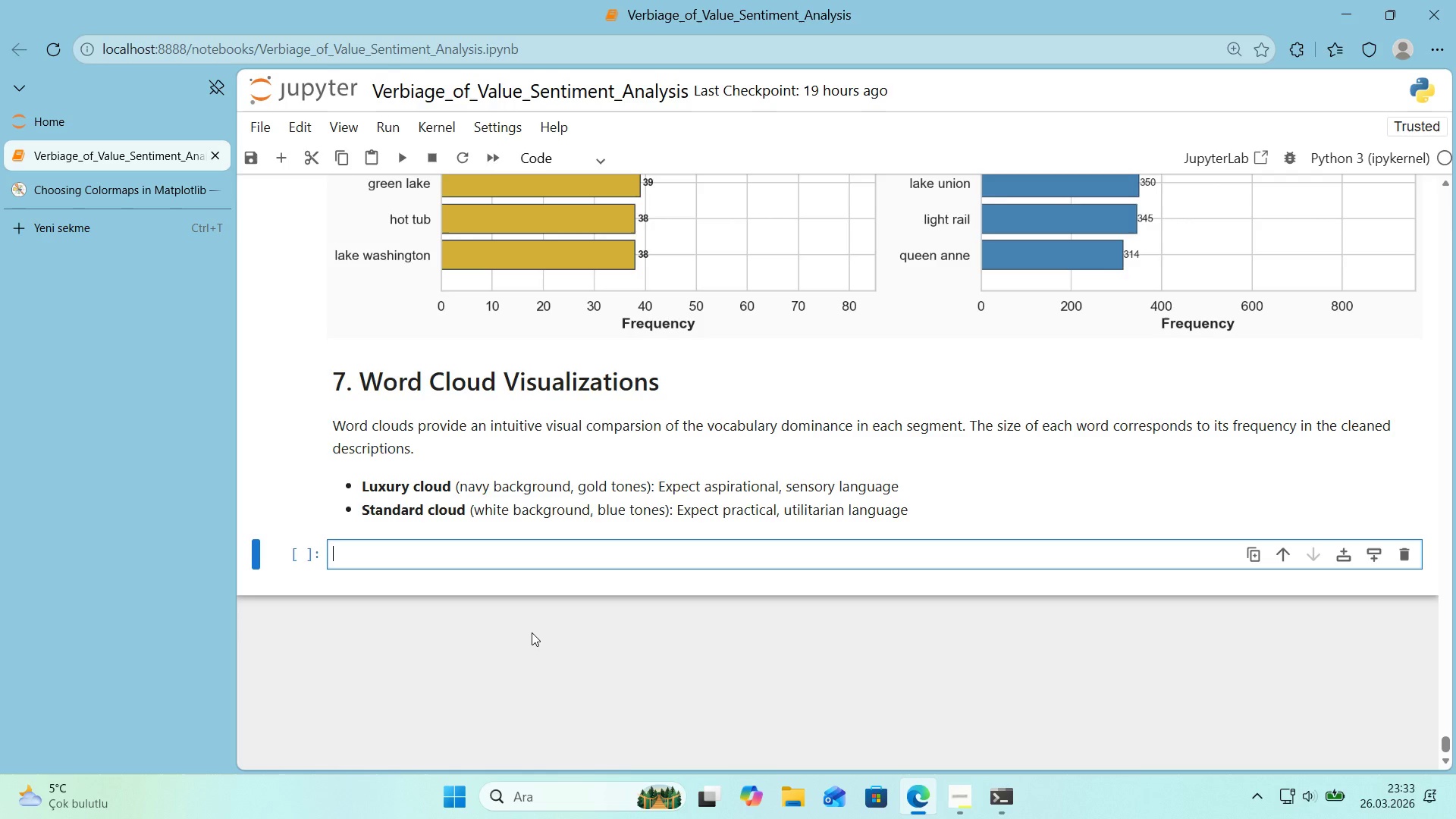 
key(Alt+Control+3)
 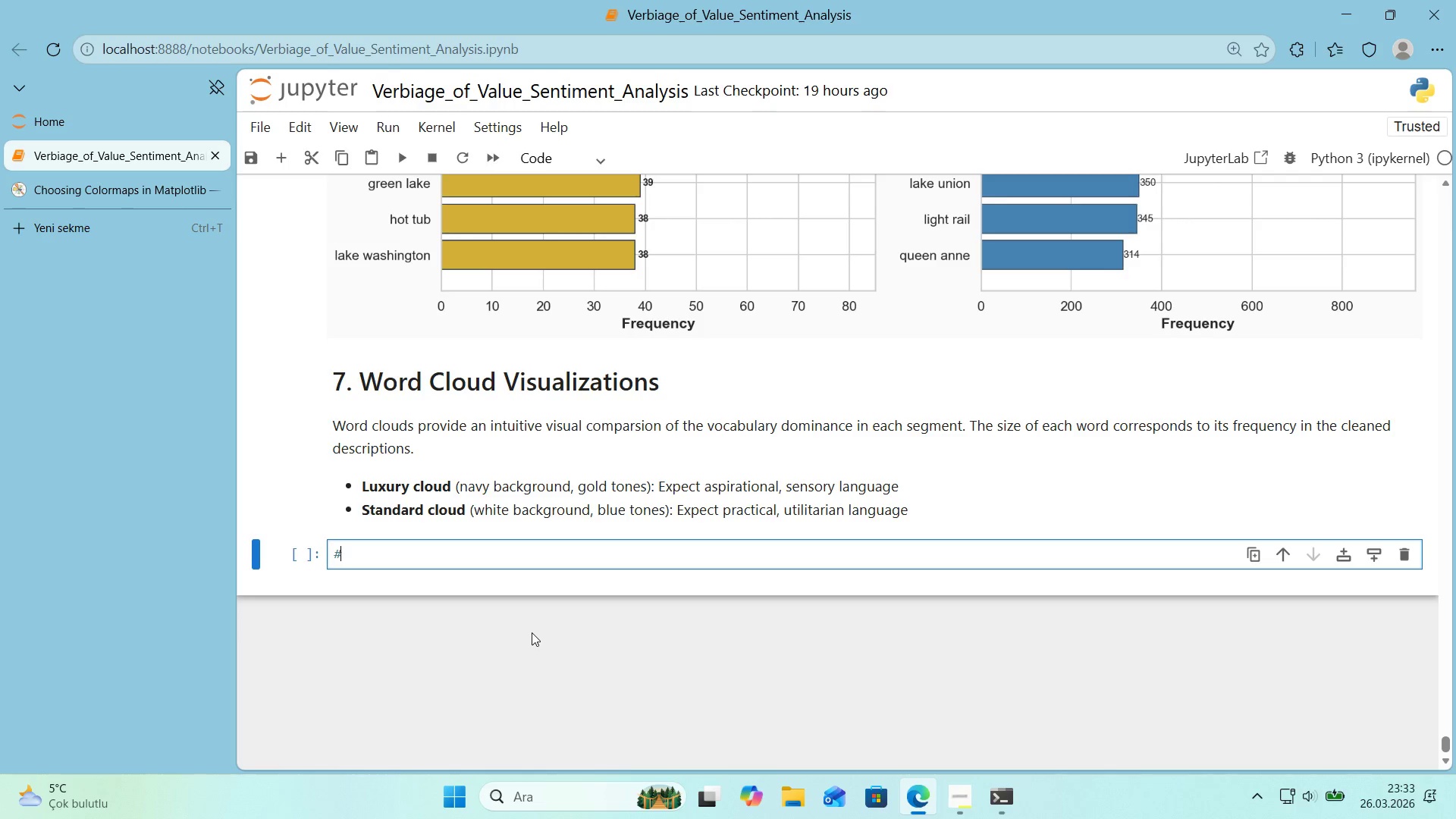 
key(Space)
 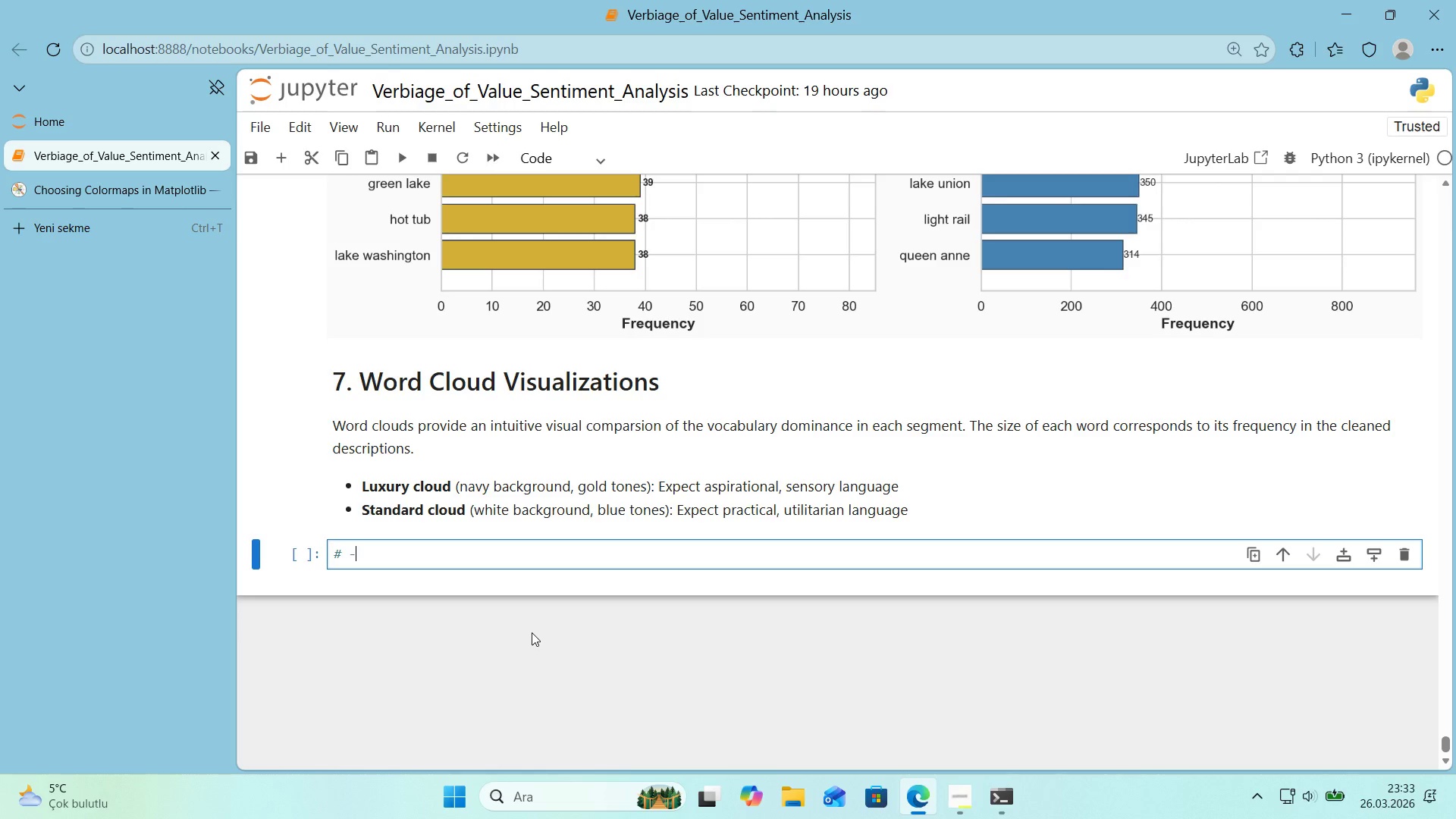 
hold_key(key=NumpadSubtract, duration=1.23)
 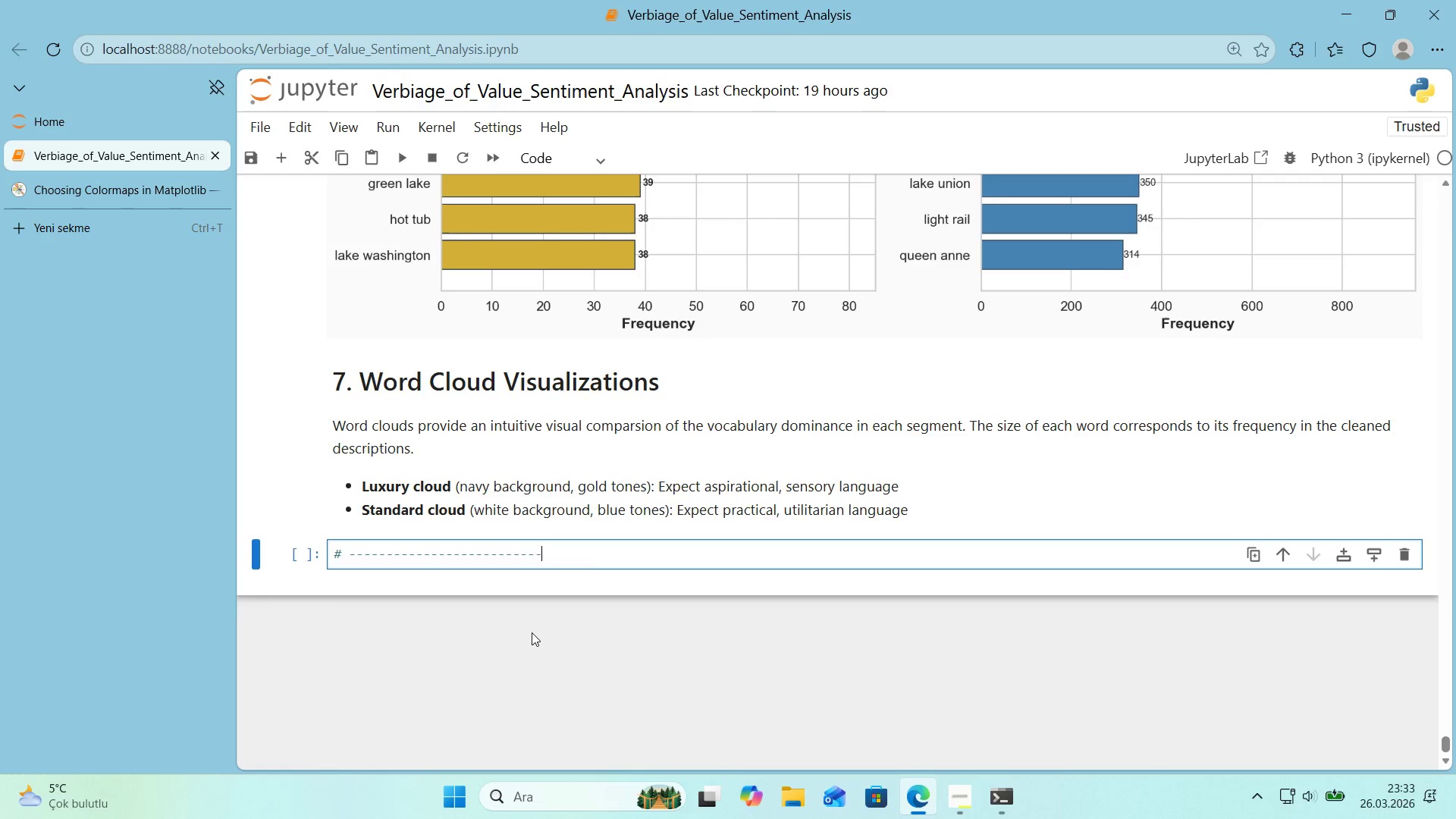 
key(Enter)
 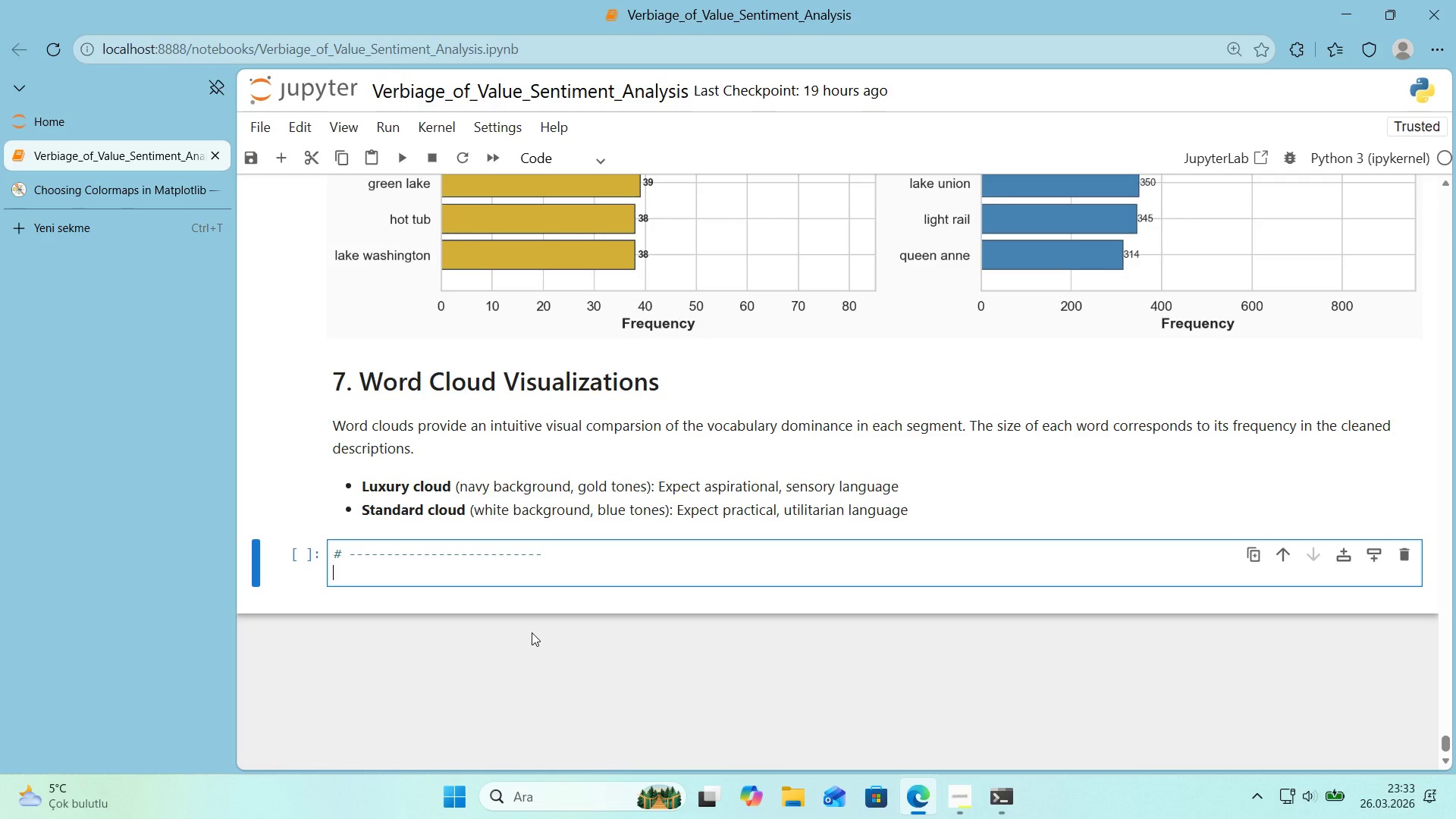 
key(Control+ControlLeft)
 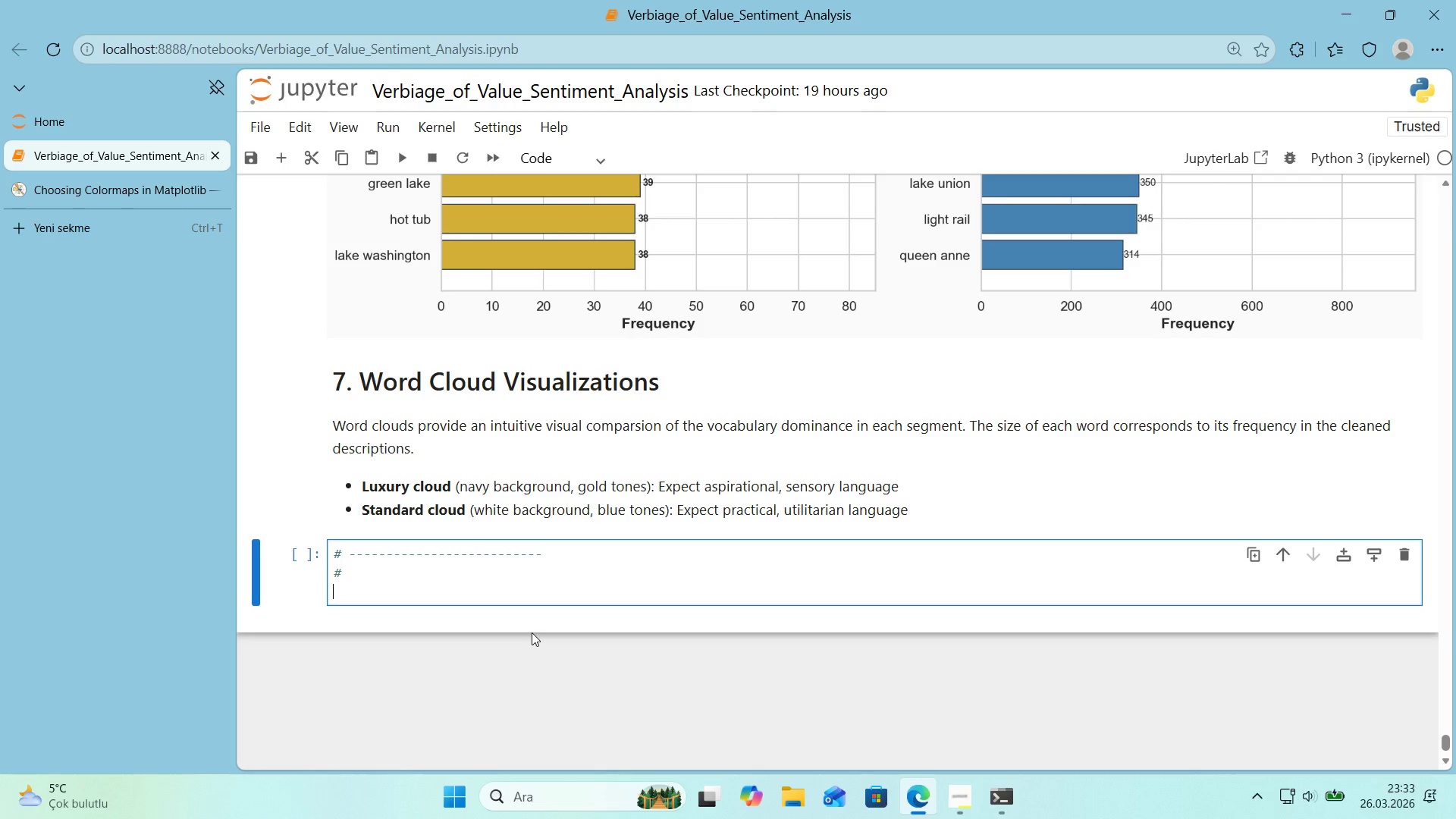 
key(Alt+Control+AltRight)
 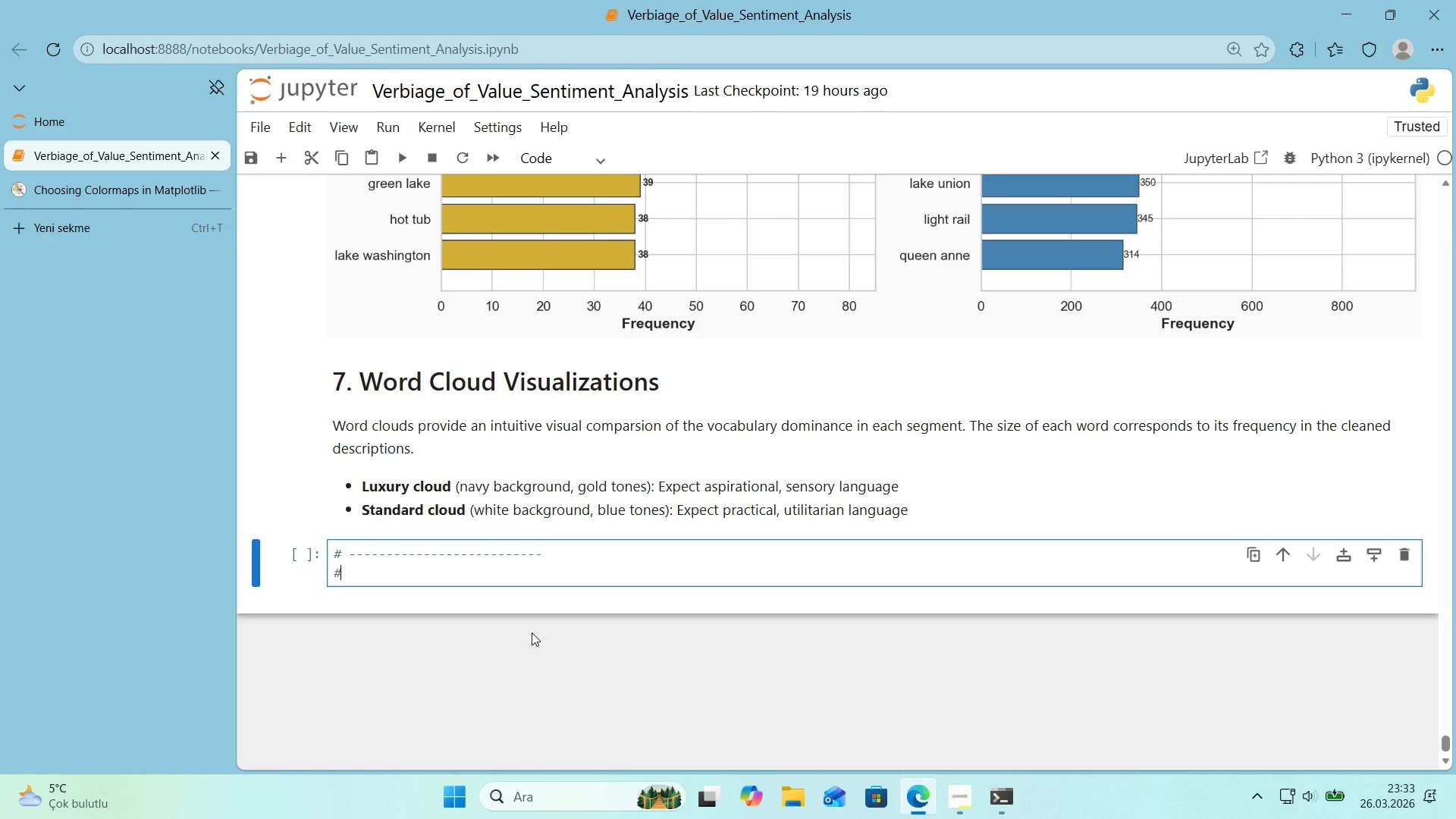 
key(Alt+Control+3)
 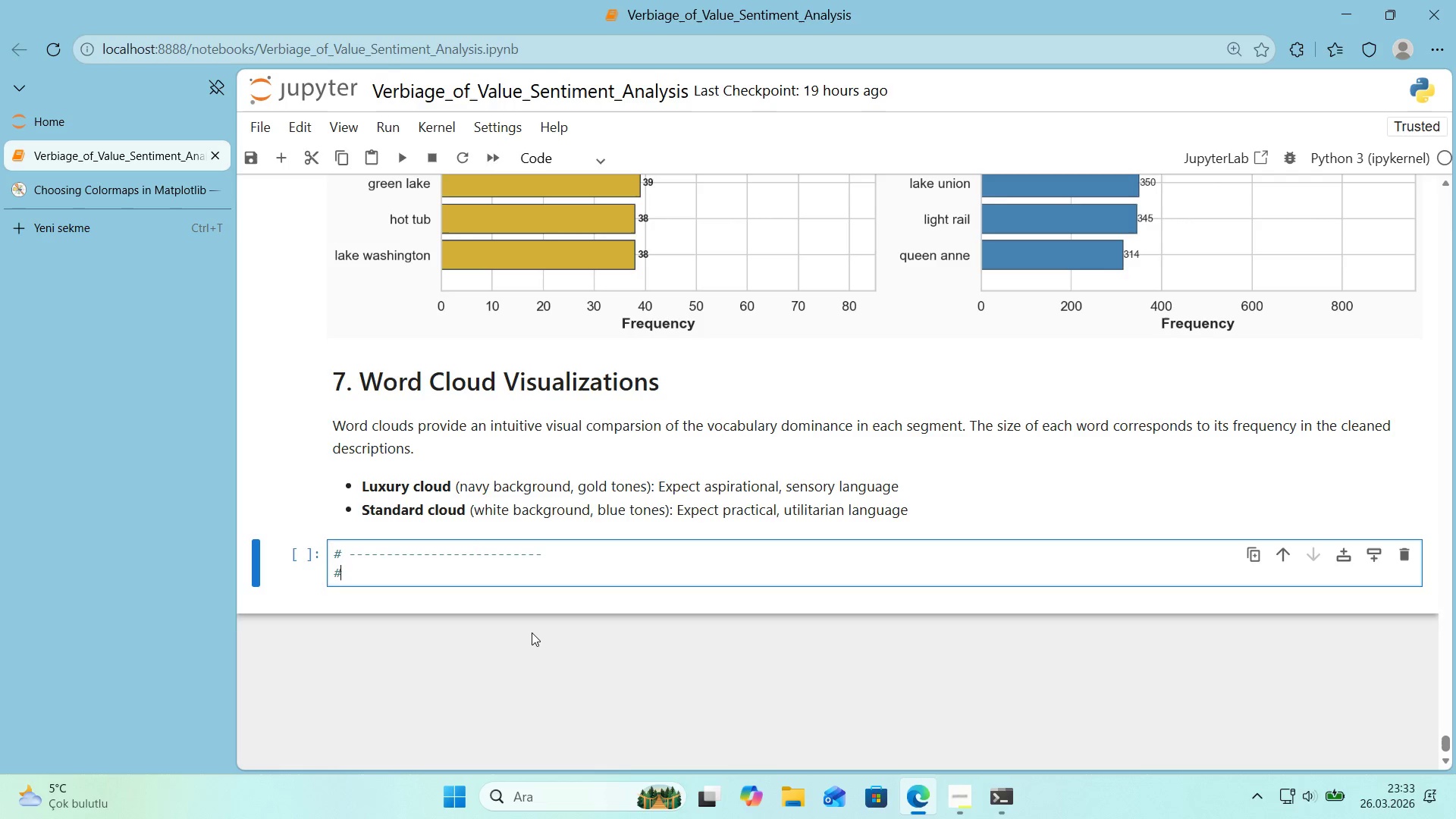 
key(Enter)
 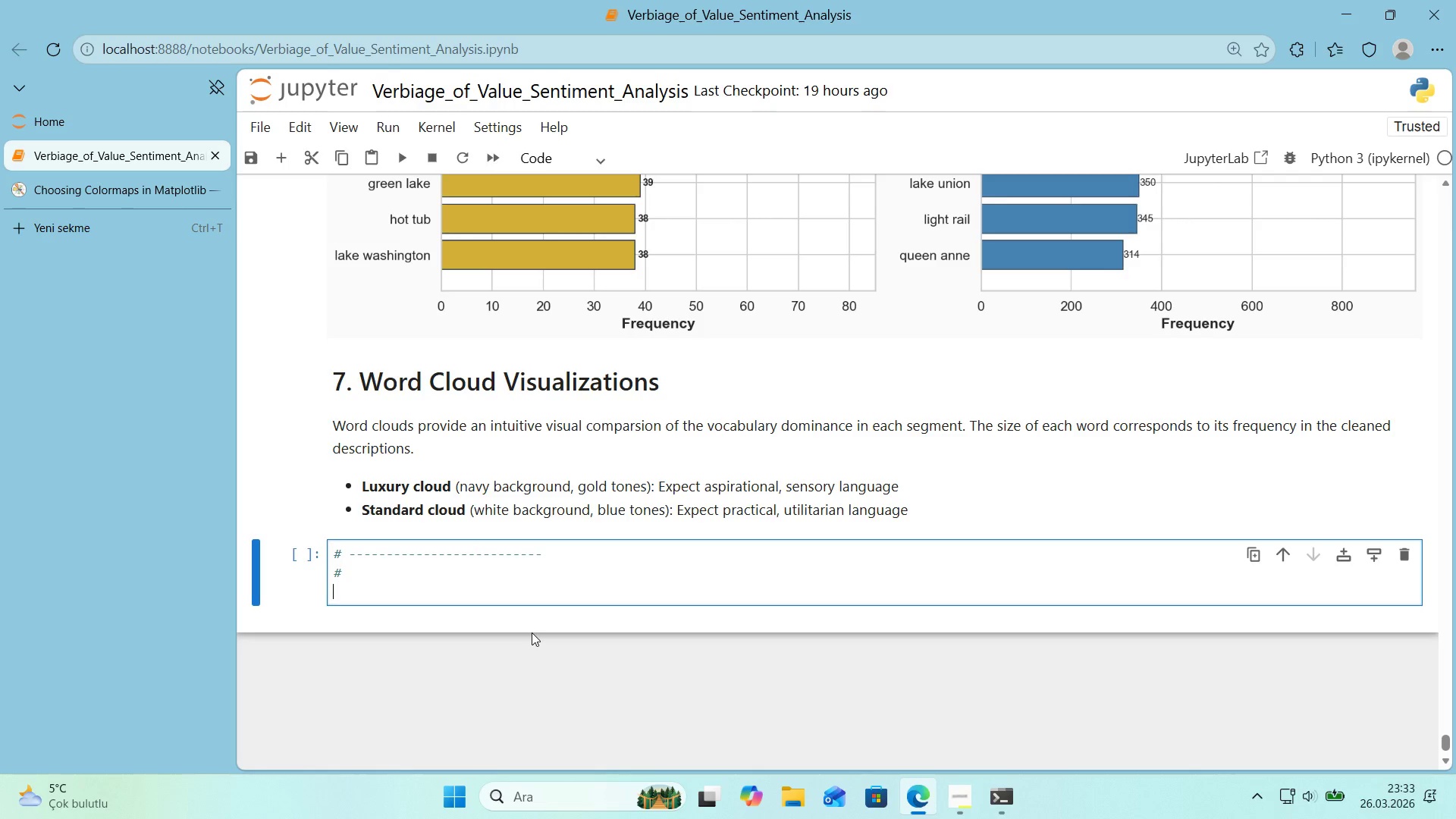 
key(Alt+Control+3)
 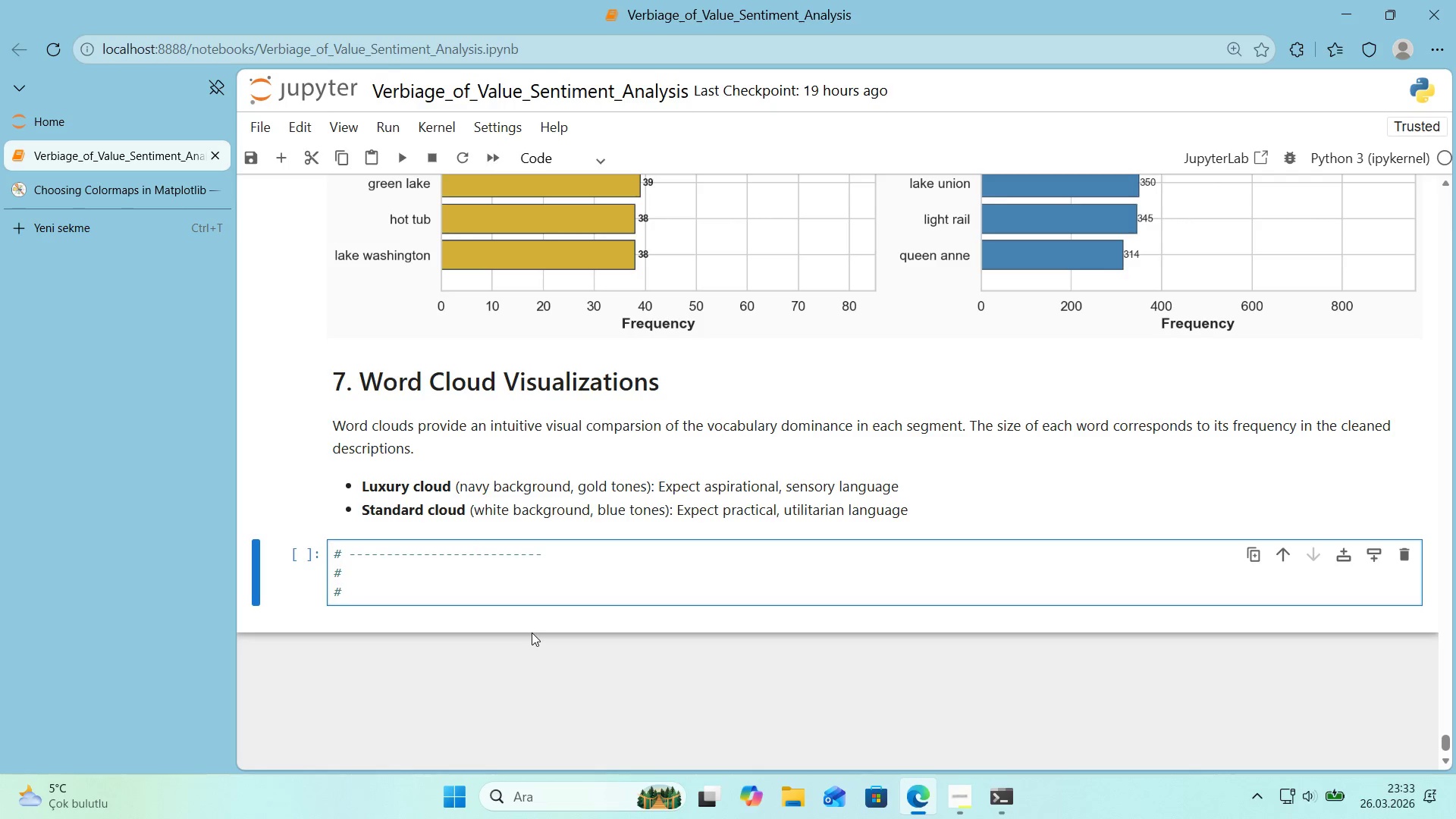 
key(Enter)
 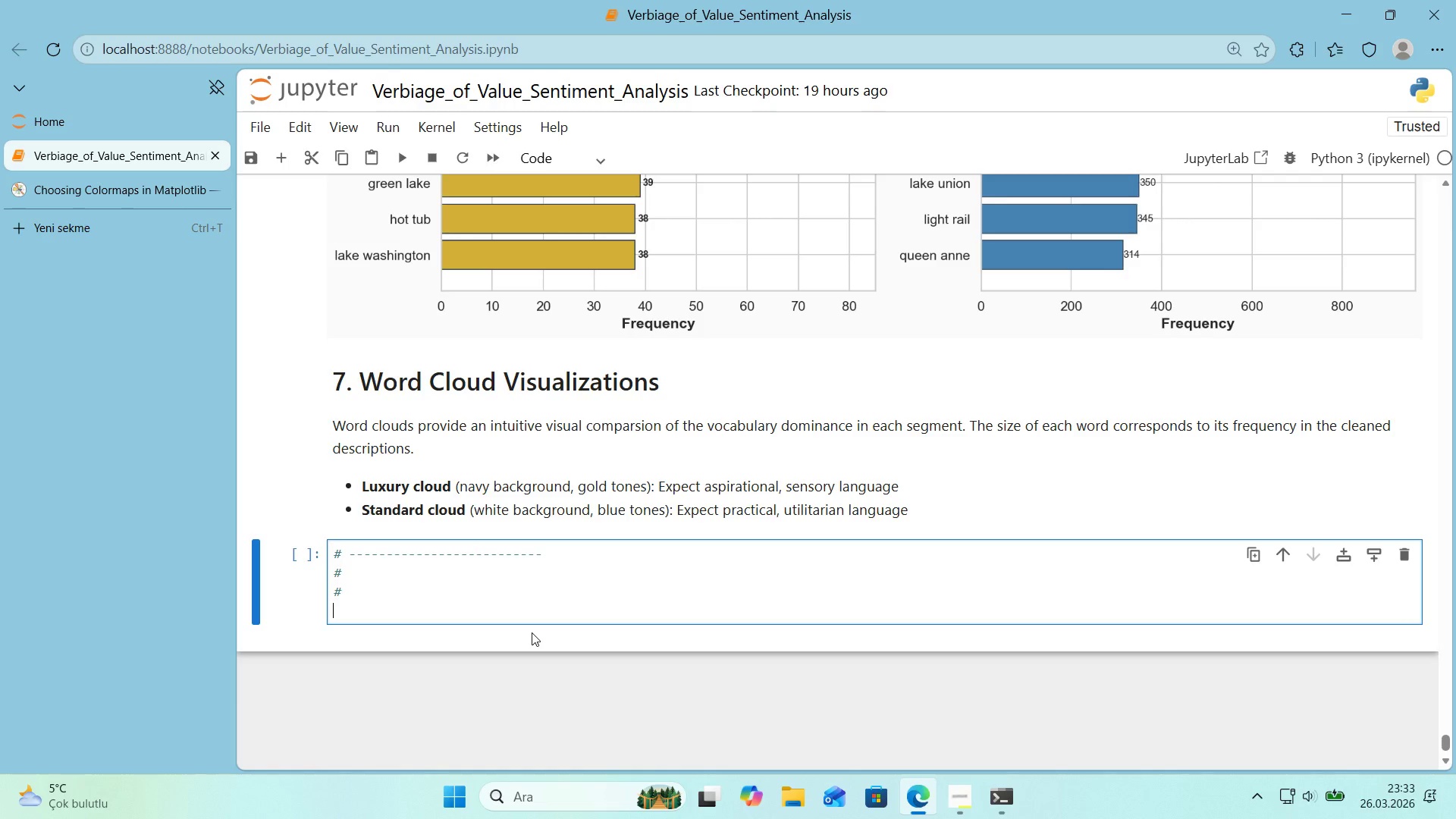 
key(Alt+Control+AltRight)
 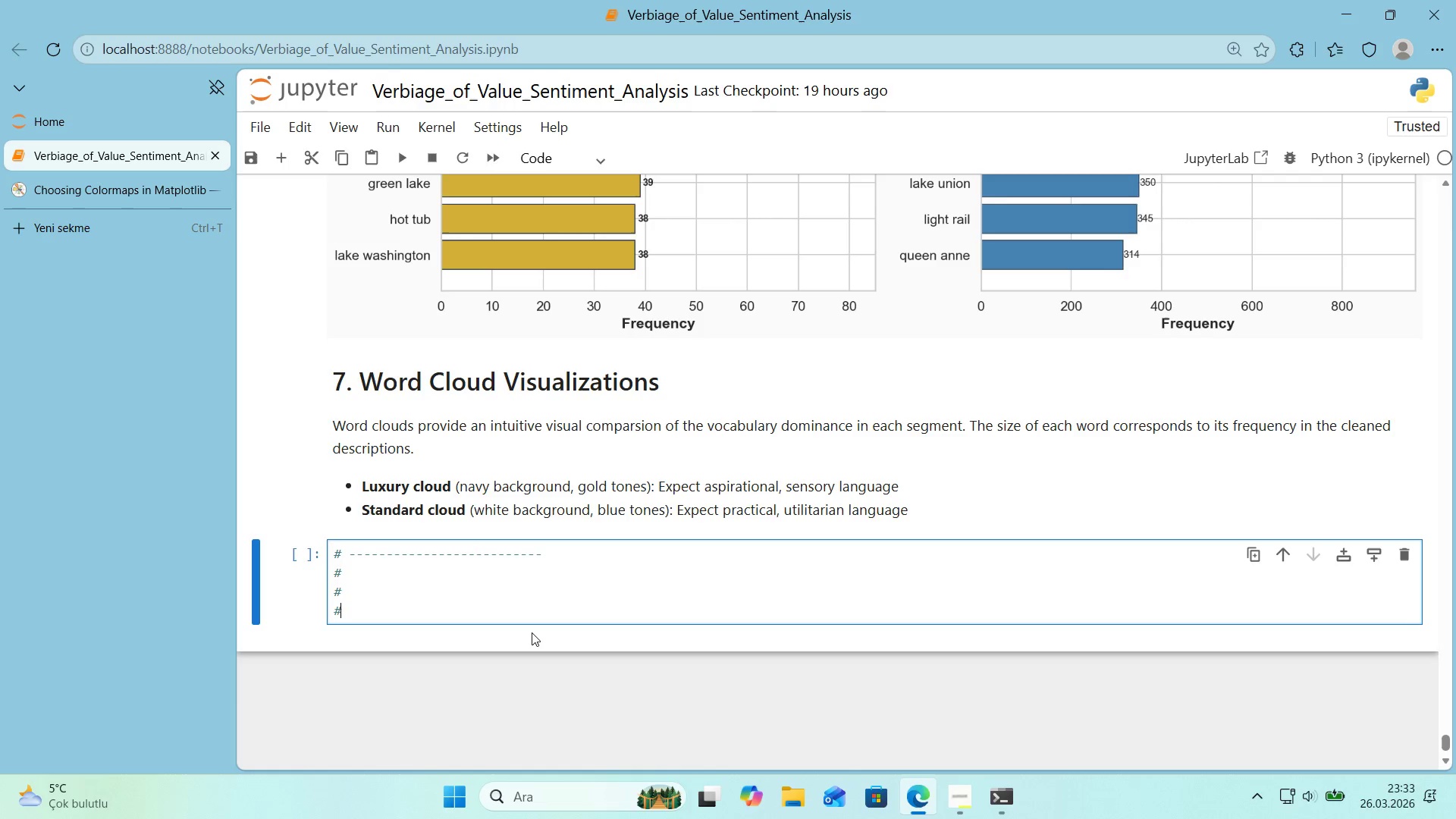 
key(Control+ControlLeft)
 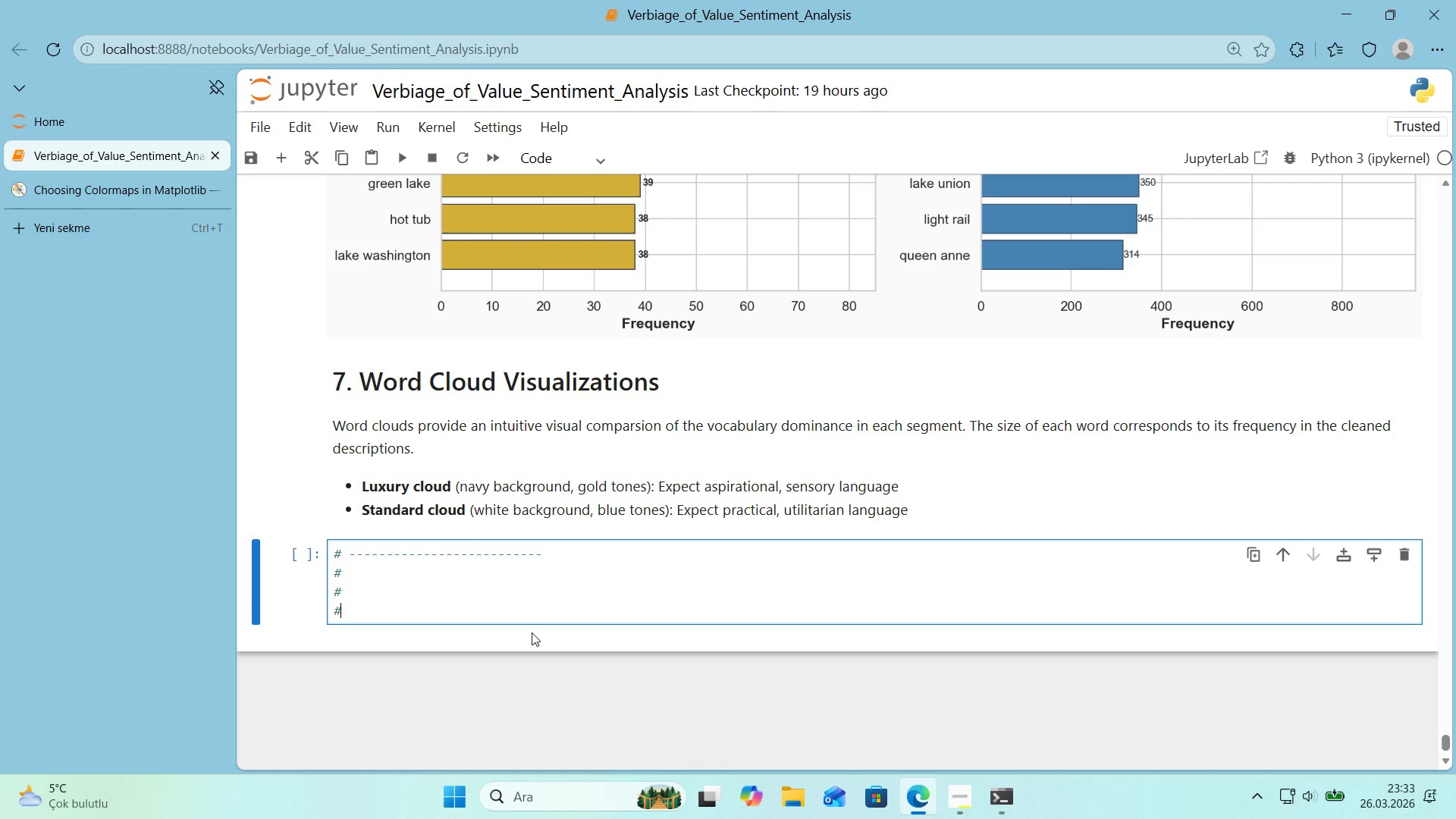 
key(Alt+Control+3)
 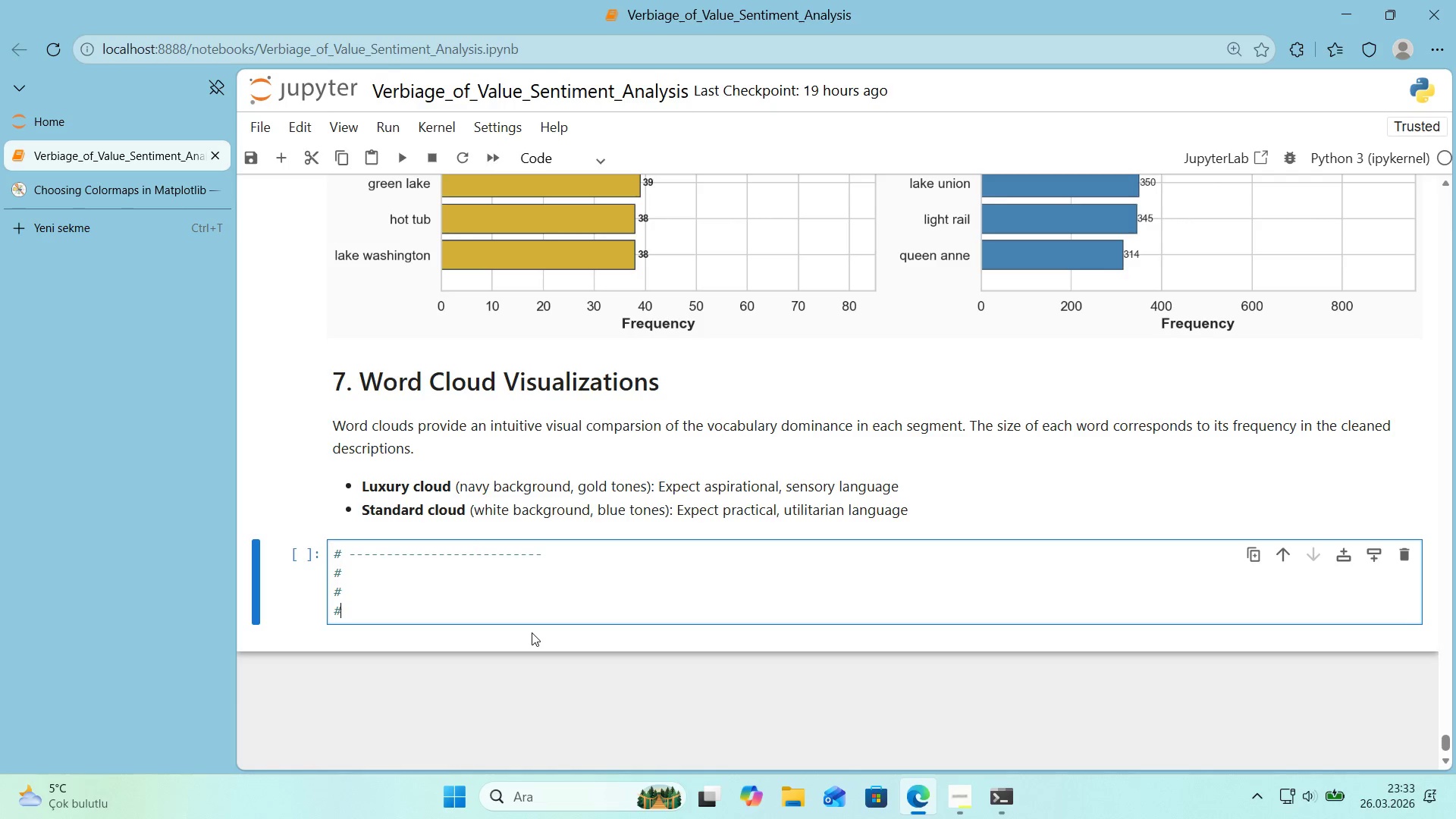 
key(ArrowUp)
 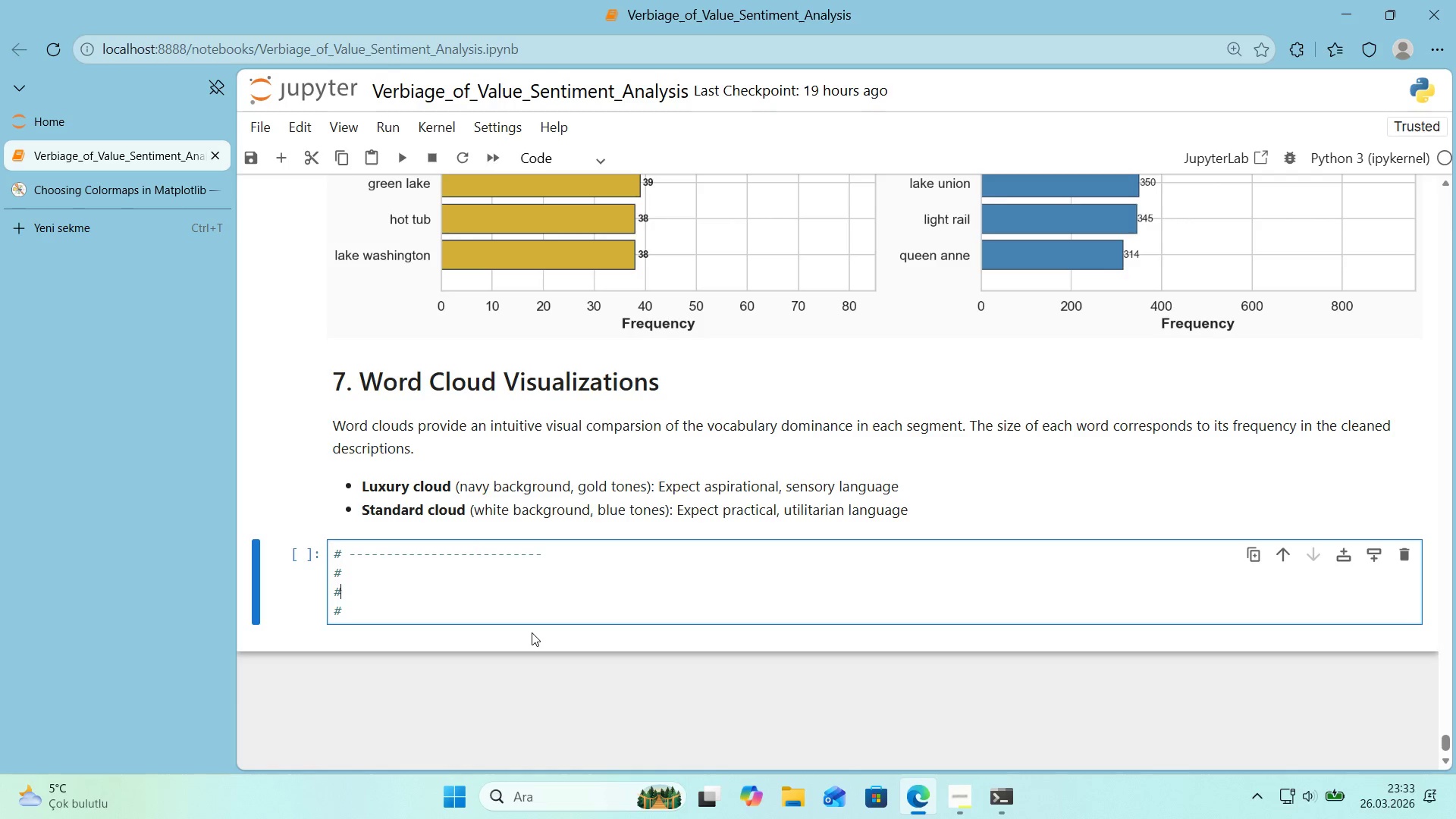 
key(ArrowUp)
 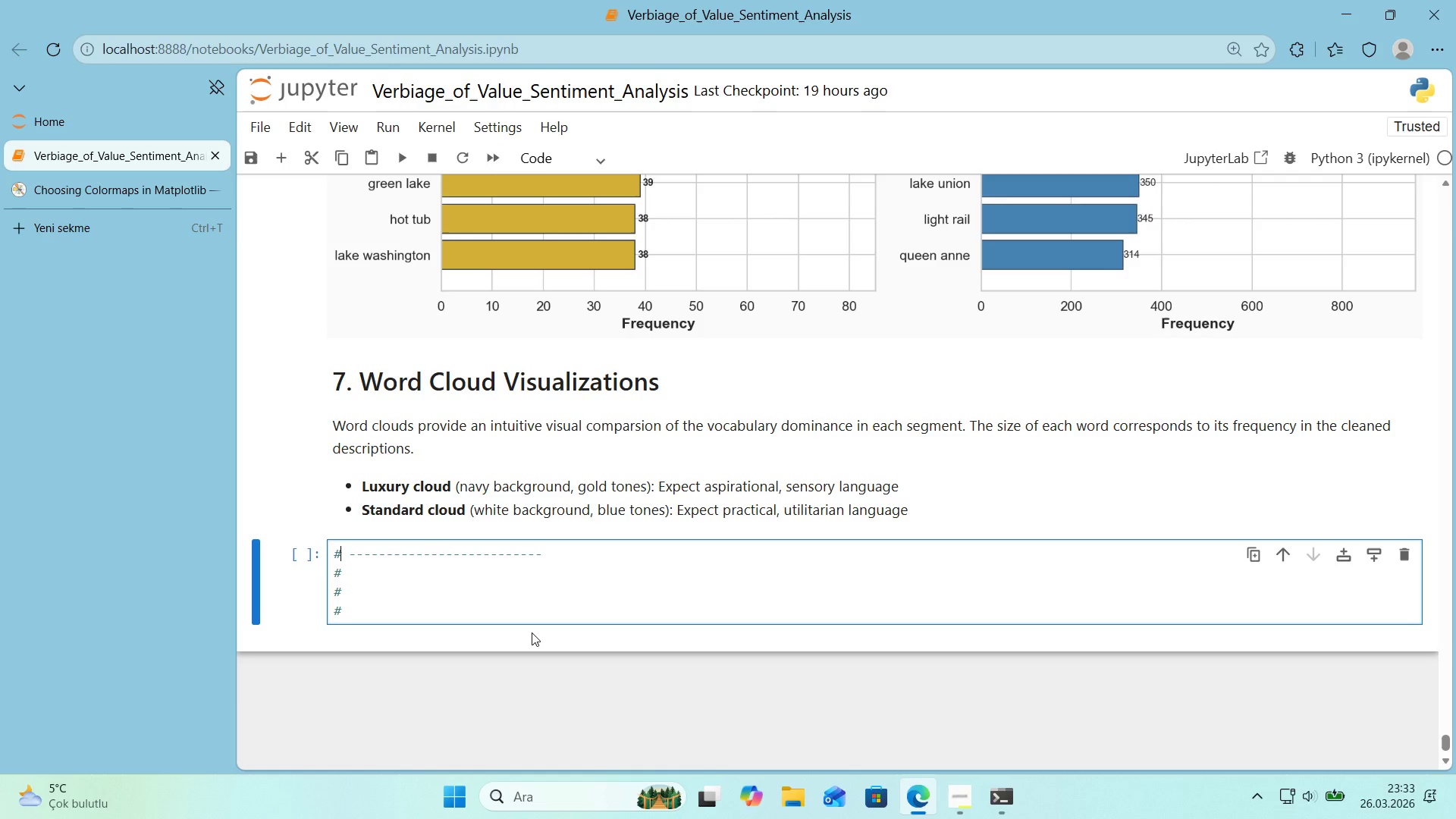 
key(ArrowUp)
 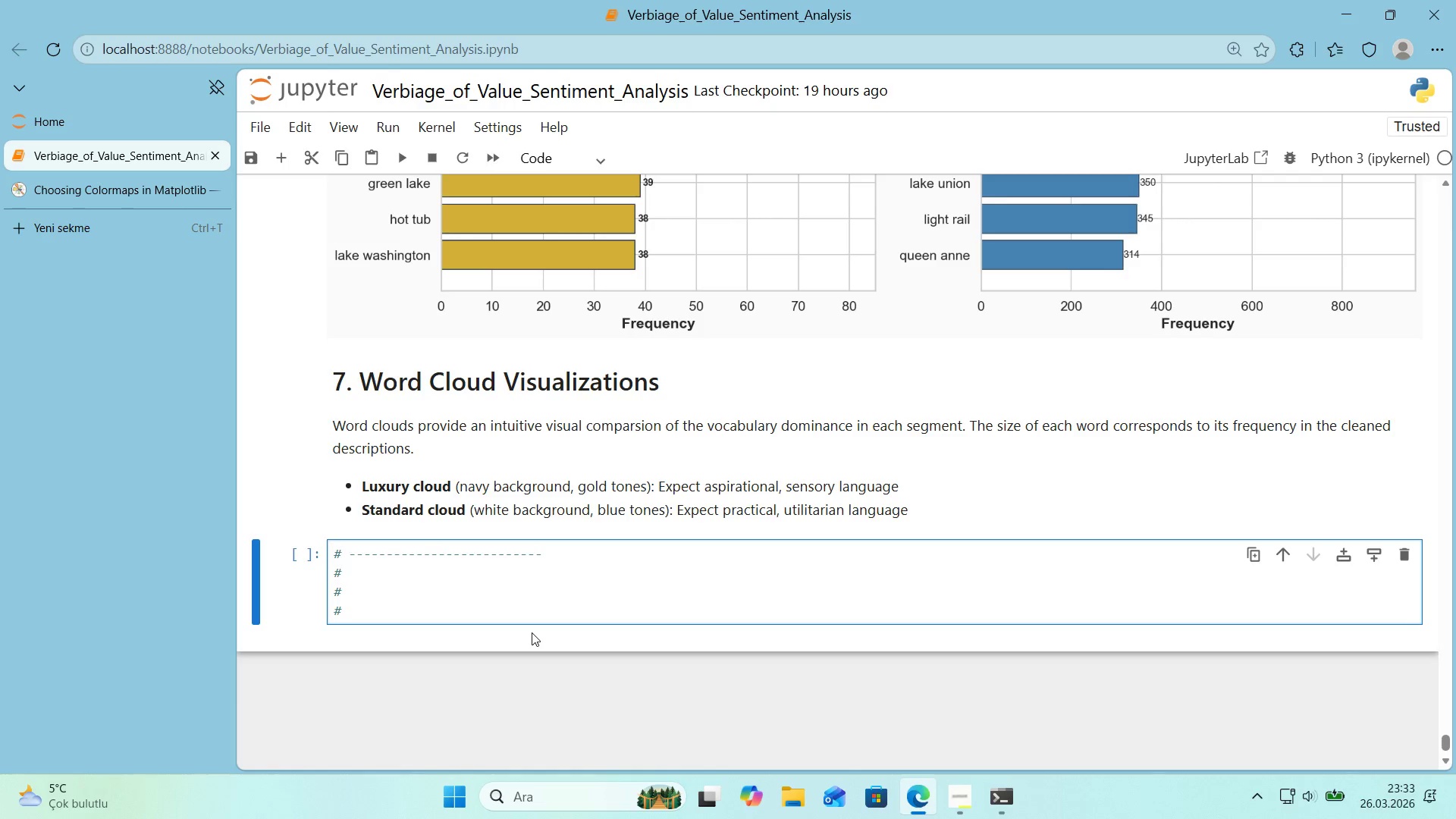 
key(ArrowDown)
 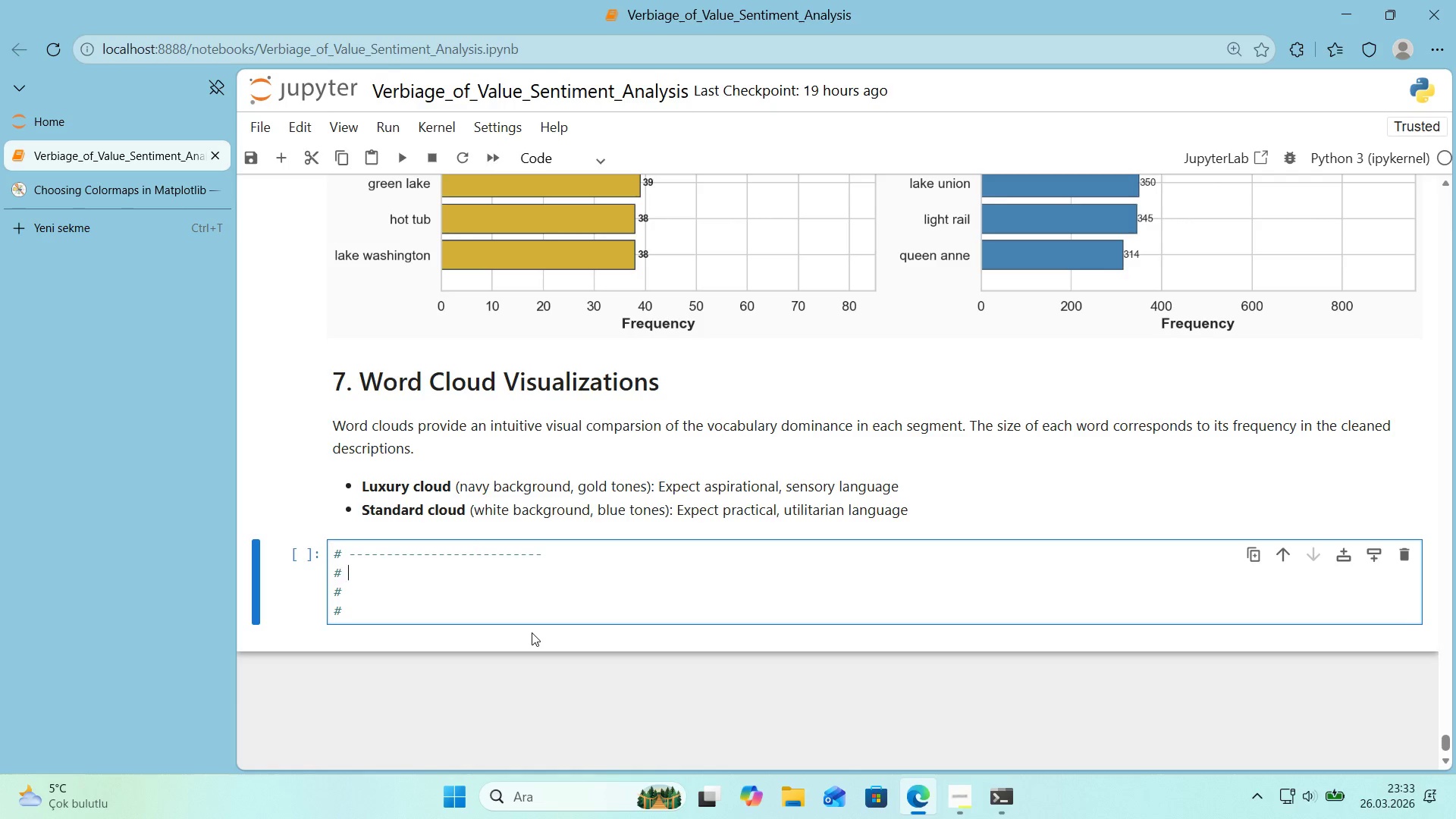 
type( World)
key(Backspace)
key(Backspace)
type(d)
 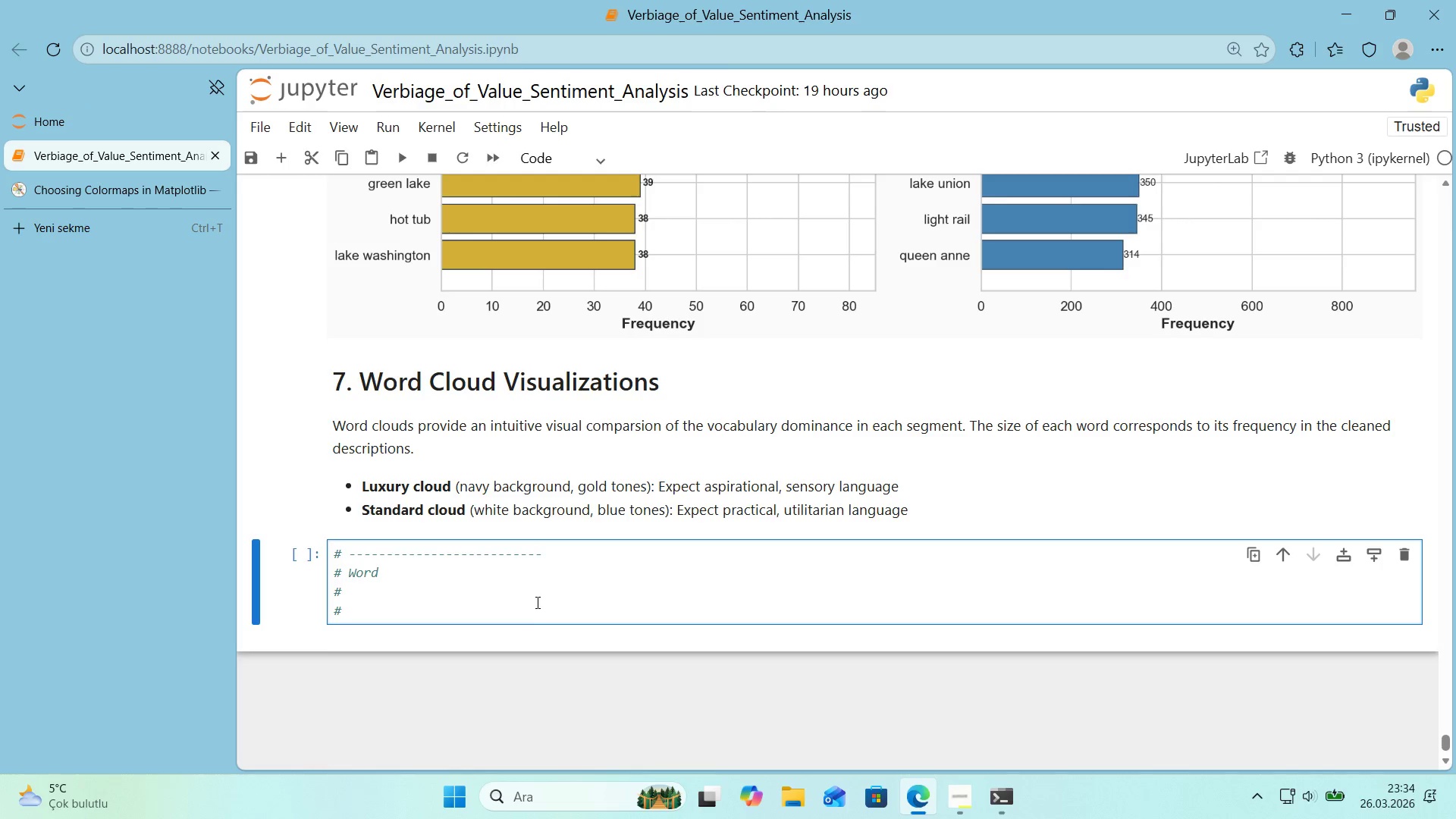 
type( Cloud Compar'son)
 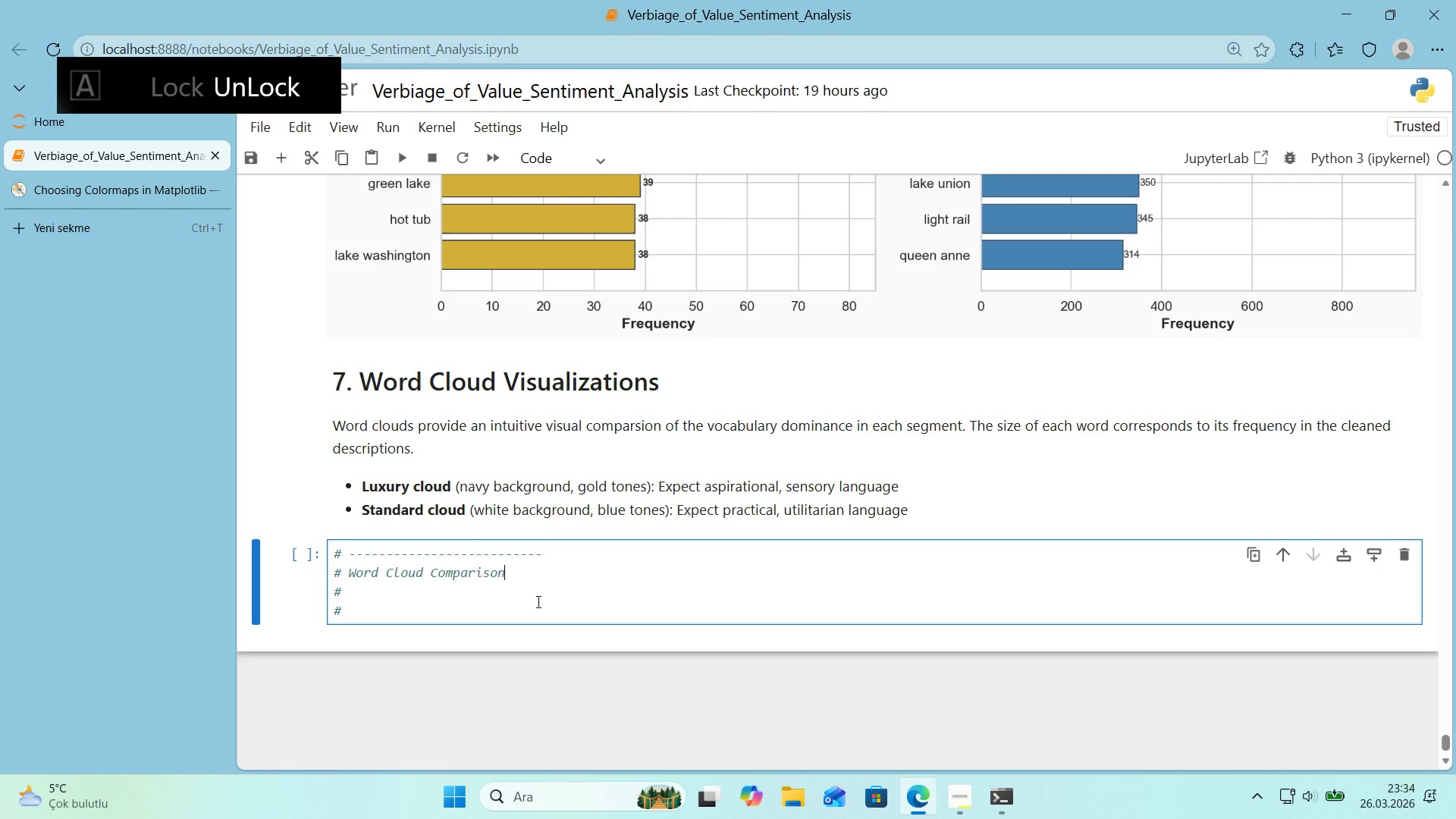 
key(ArrowRight)
 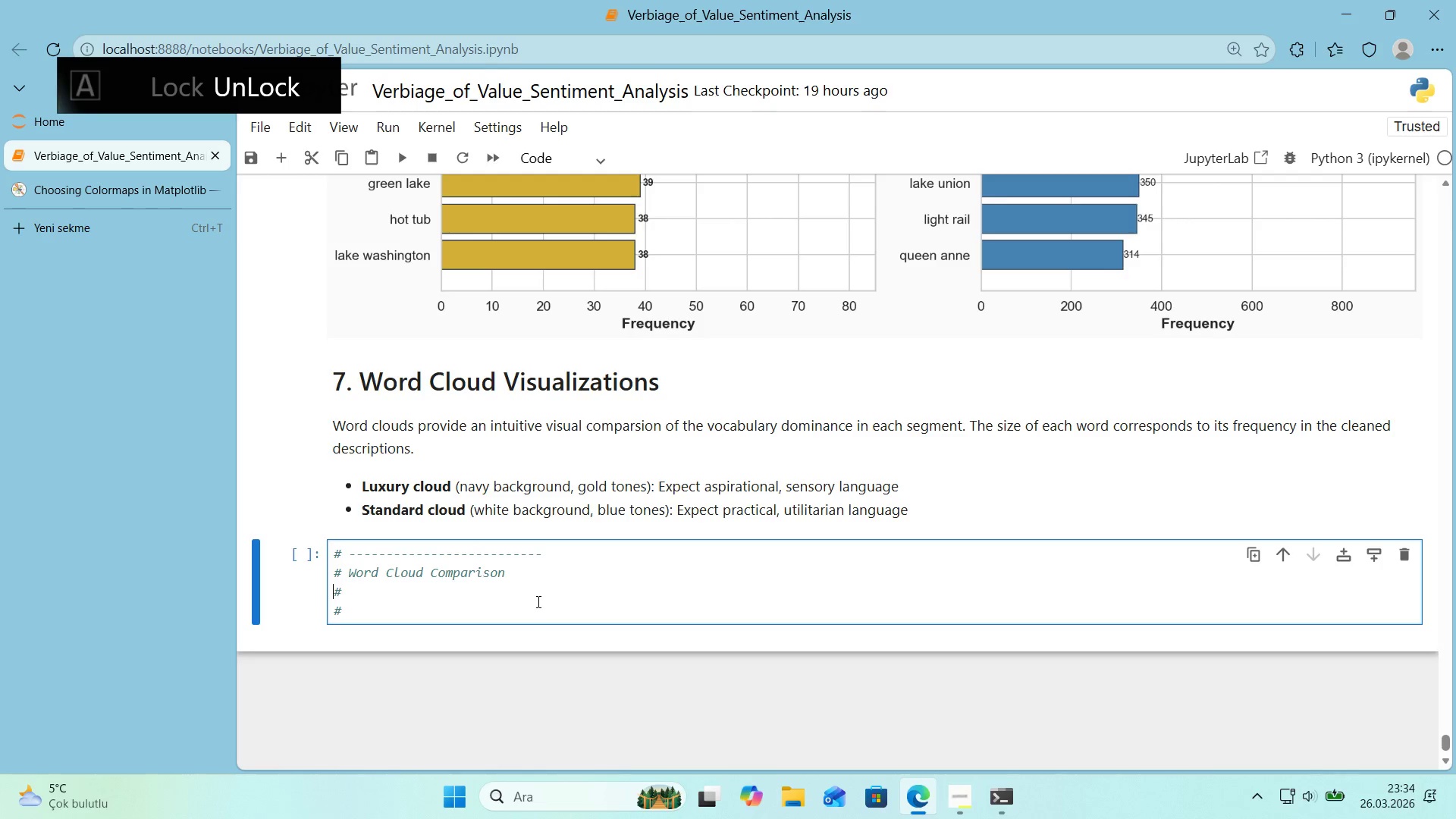 
key(ArrowDown)
 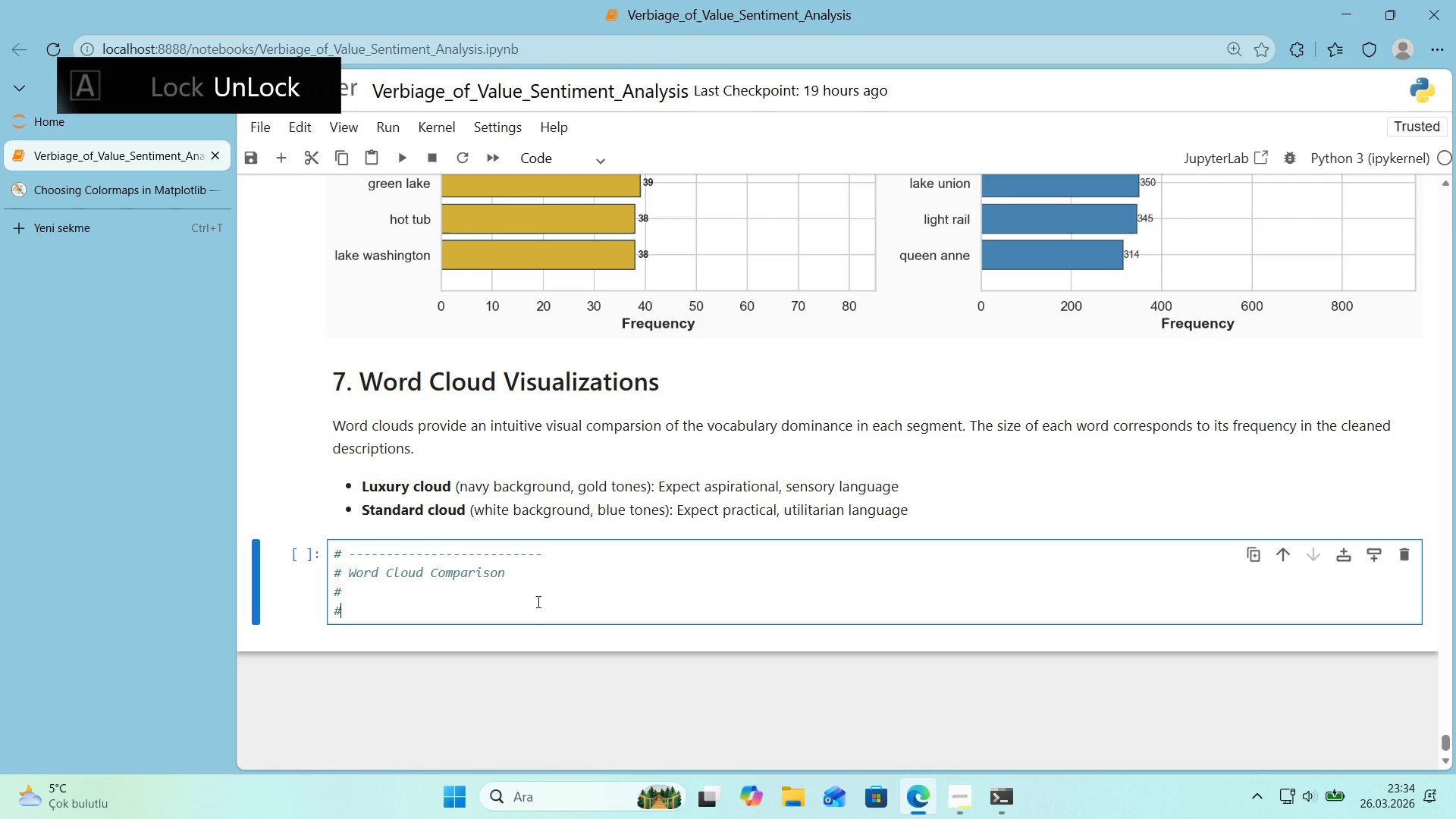 
key(ArrowRight)
 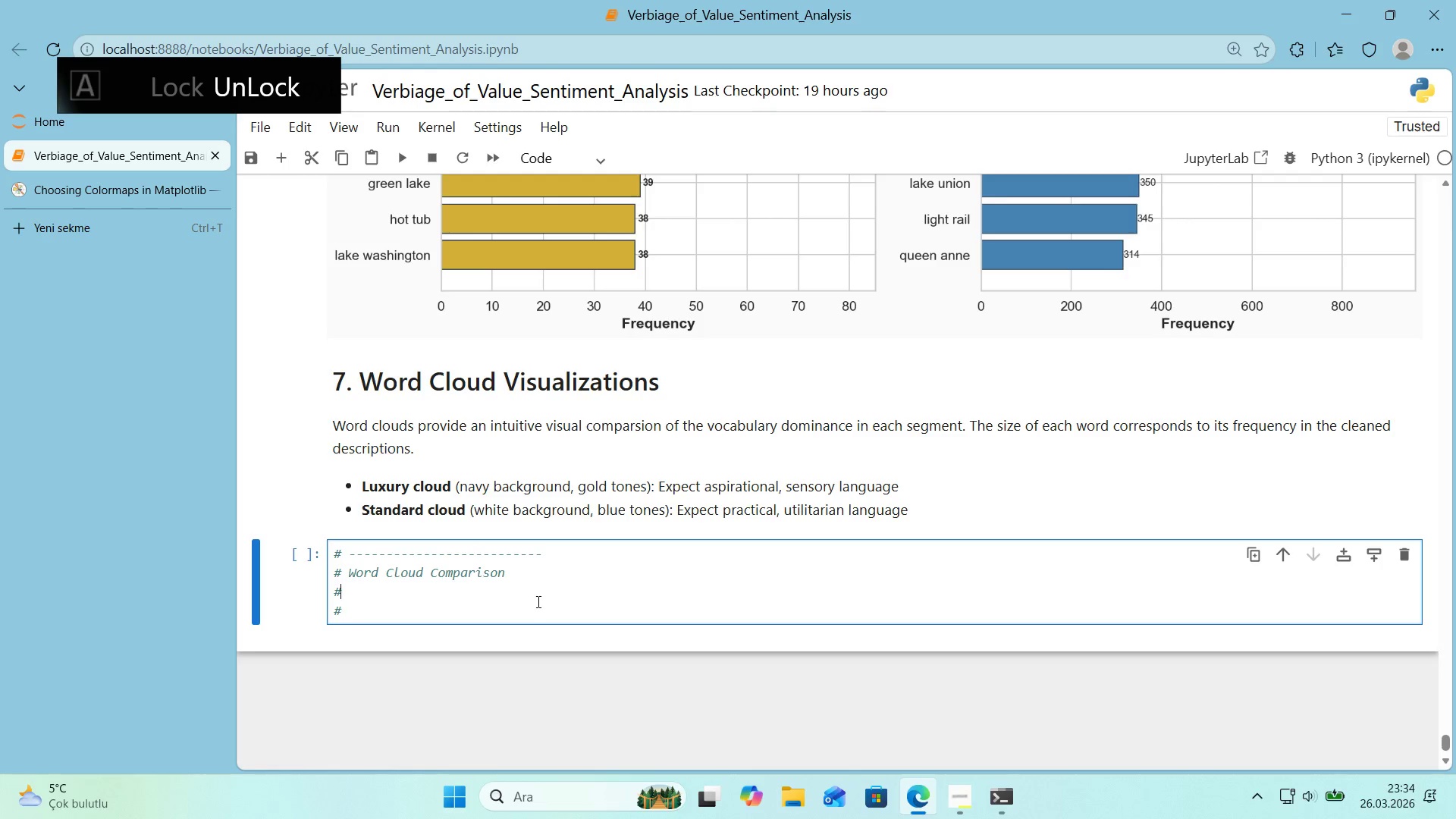 
key(ArrowUp)
 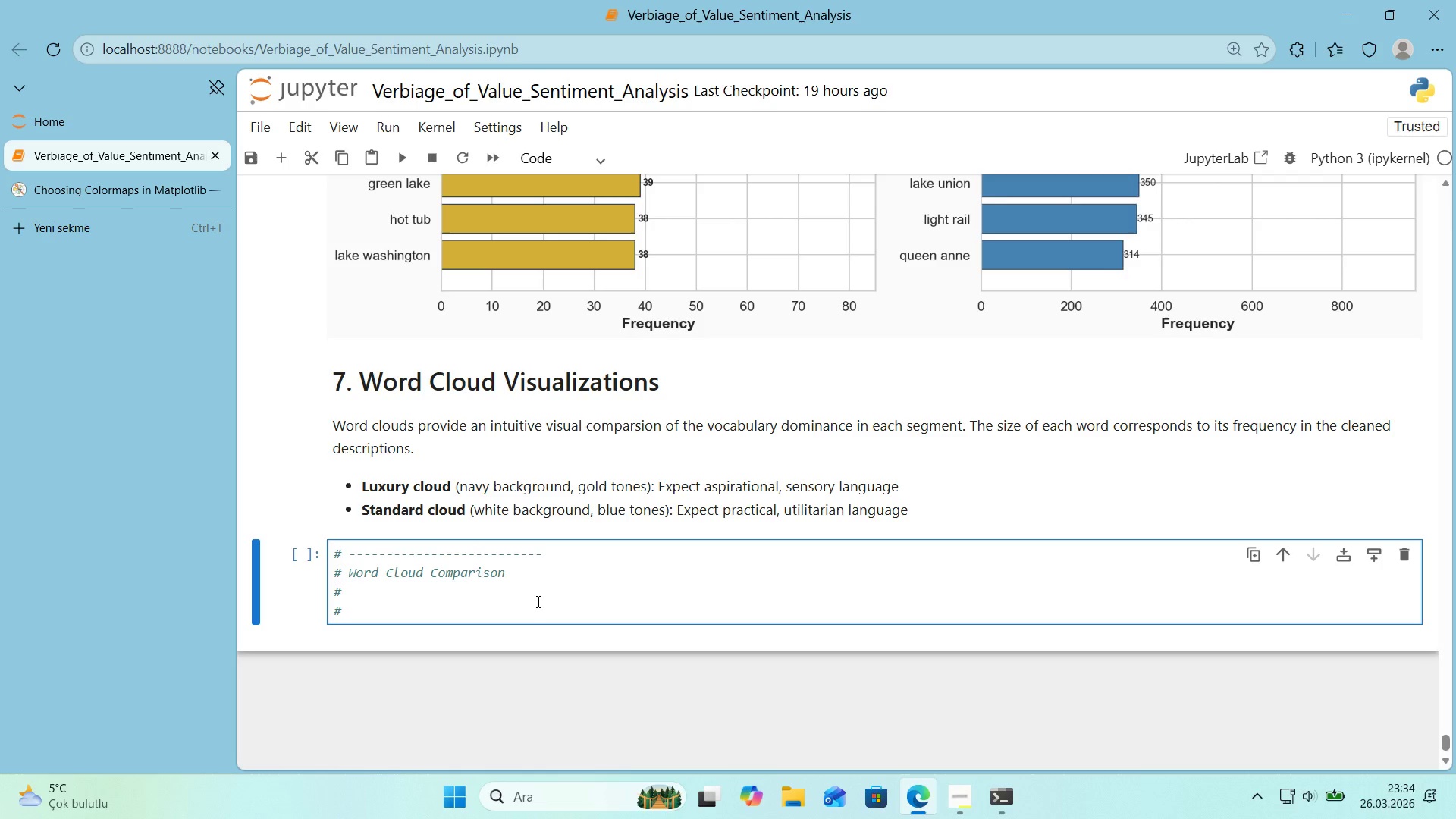 
type( Luxury> Navy Ba)
key(Backspace)
key(Backspace)
key(Backspace)
type( background w'th wawrm gold color map)
 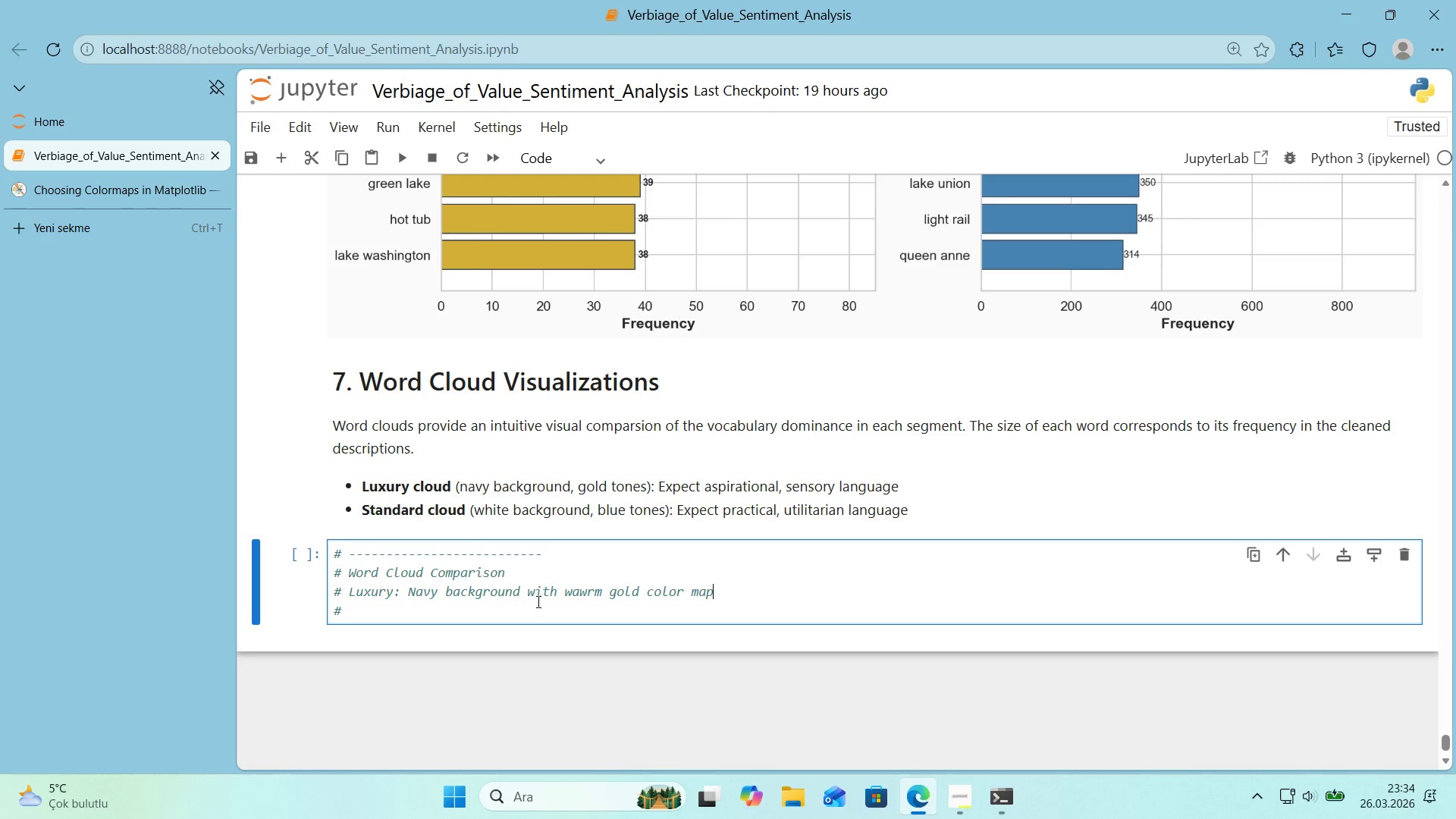 
key(ArrowDown)
 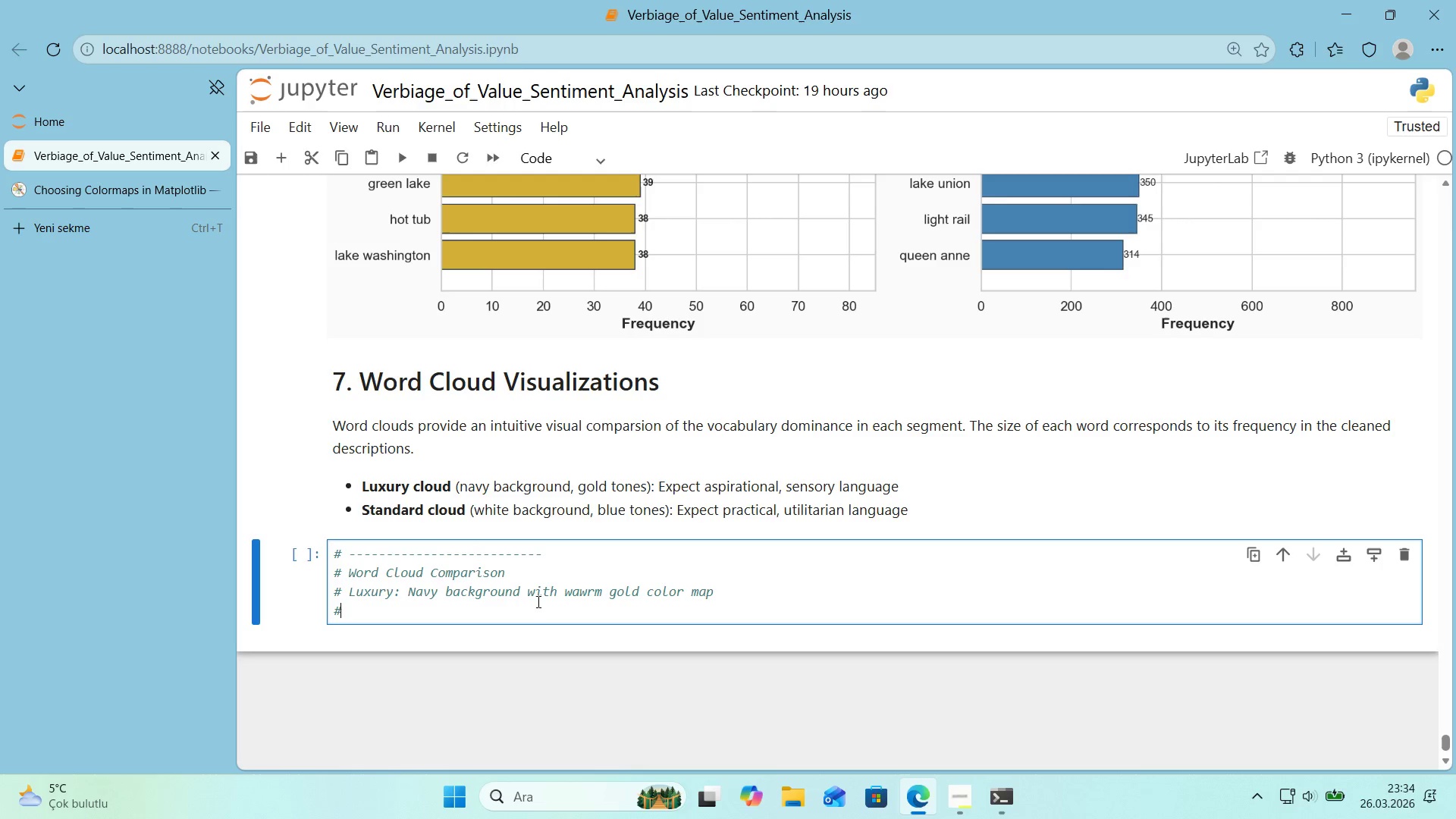 
type( SSt)
key(Backspace)
key(Backspace)
type(tandard> Wg')
key(Backspace)
key(Backspace)
type(h'te background 'th cool blue color map)
 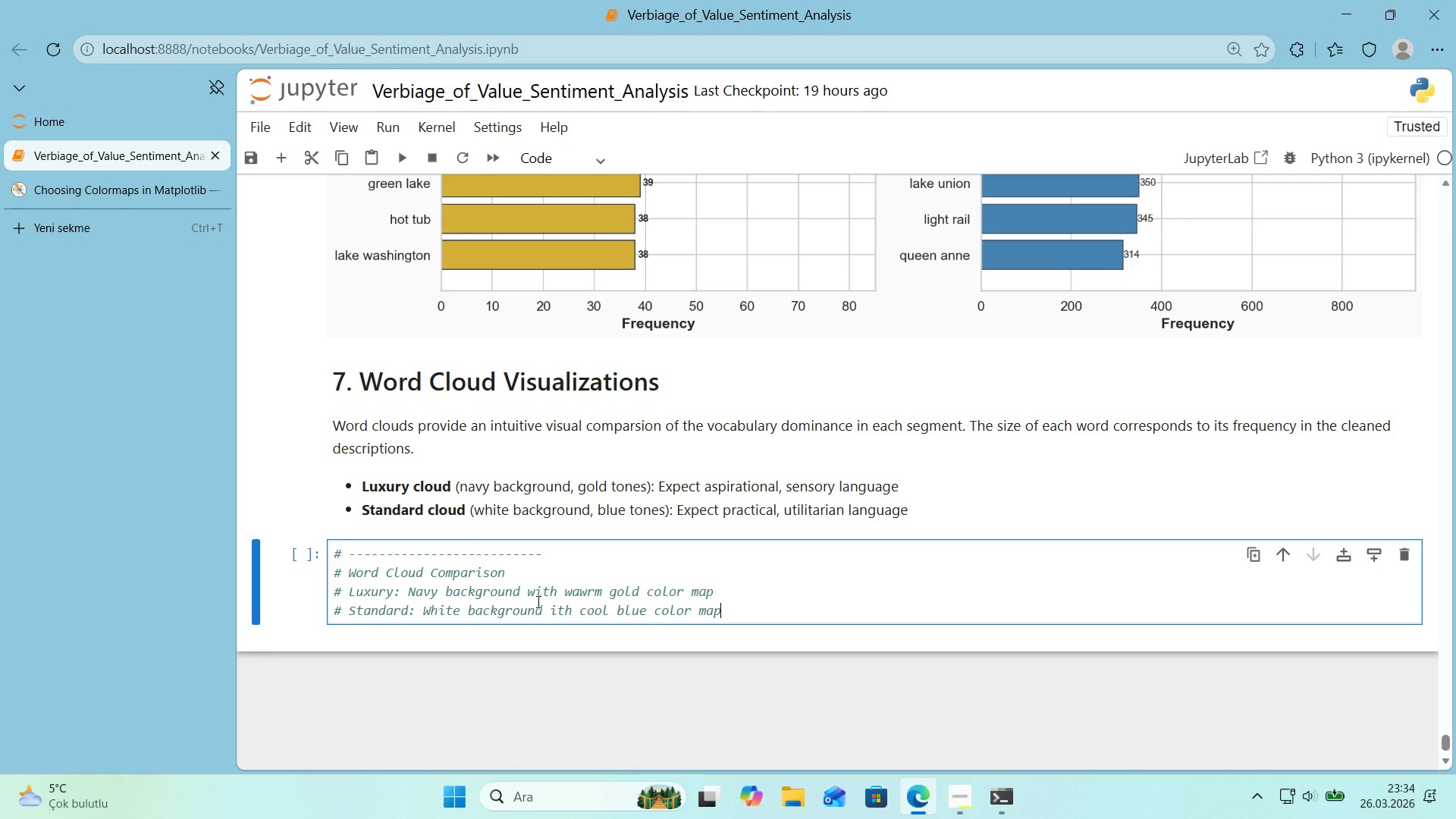 
key(Enter)
 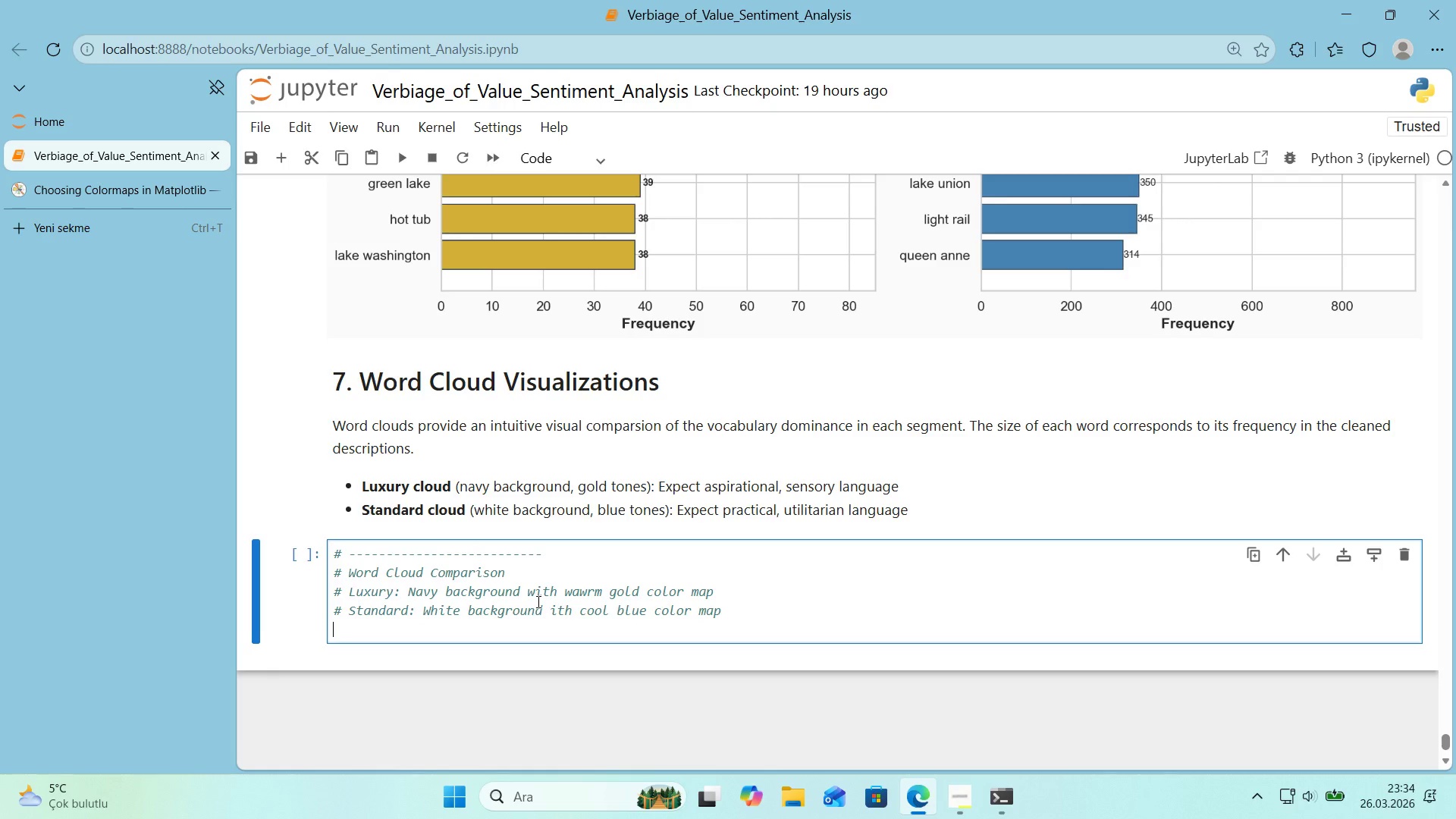 
key(Control+ControlLeft)
 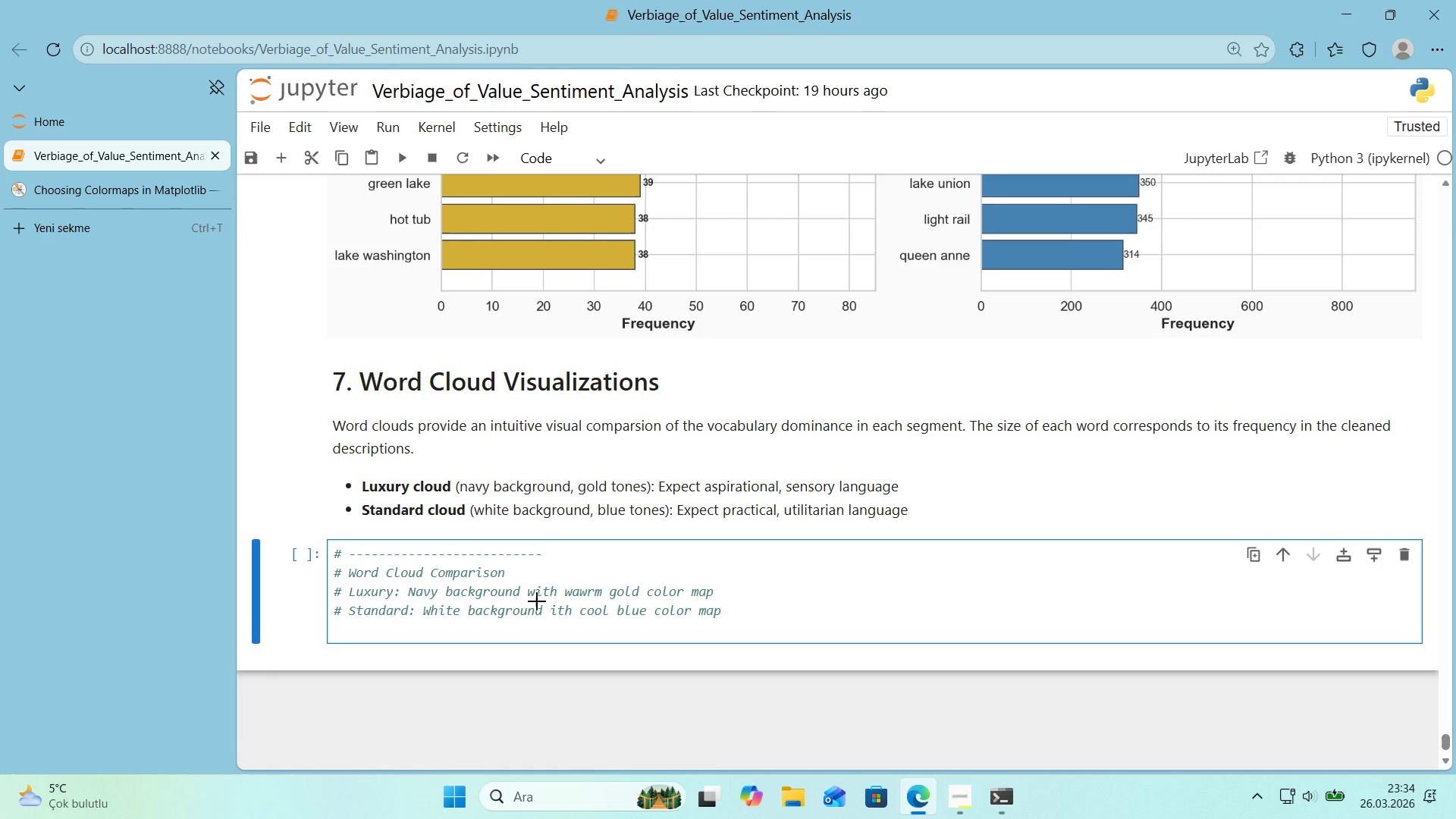 
key(Alt+Control+AltRight)
 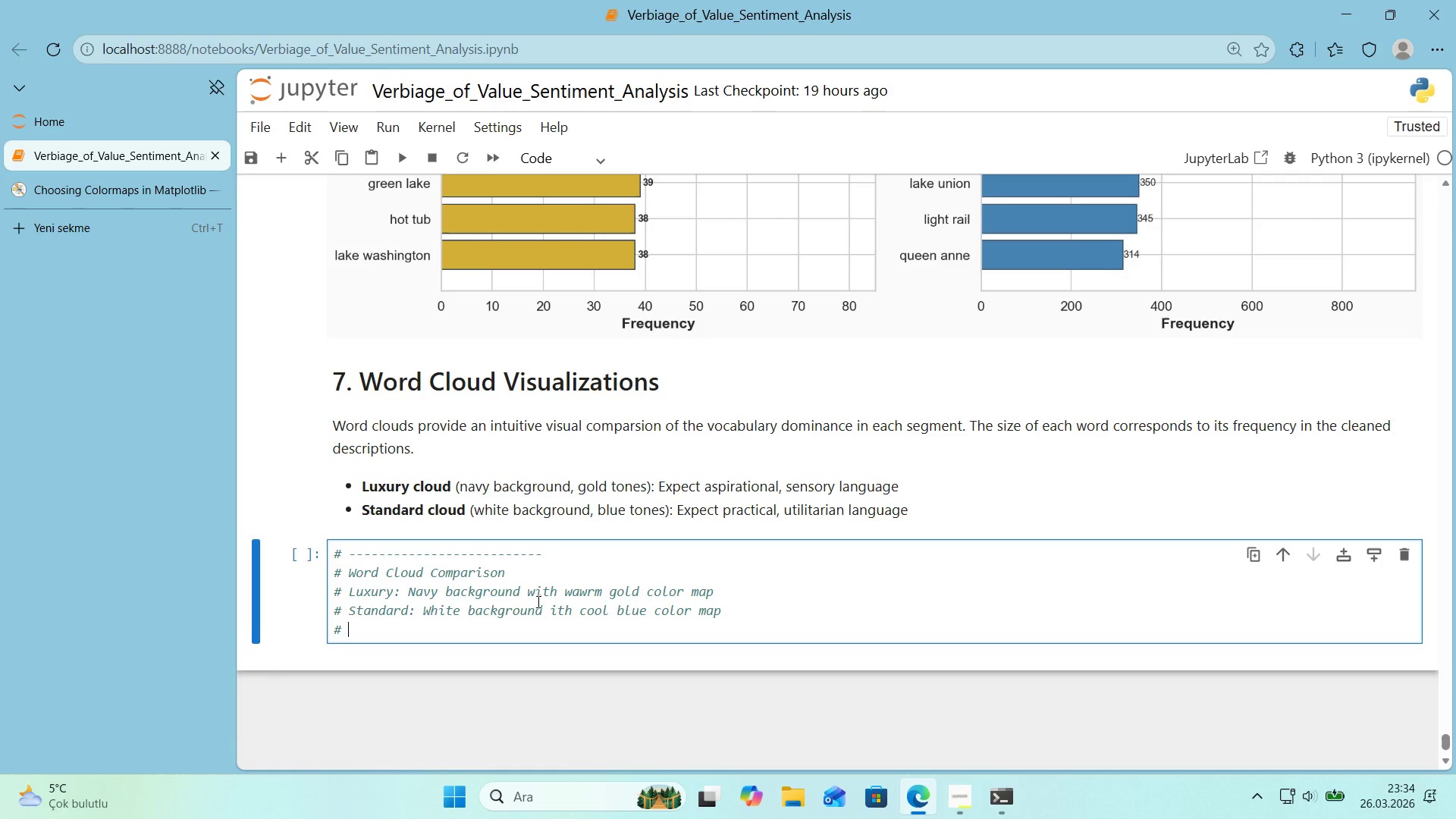 
key(Alt+Control+3)
 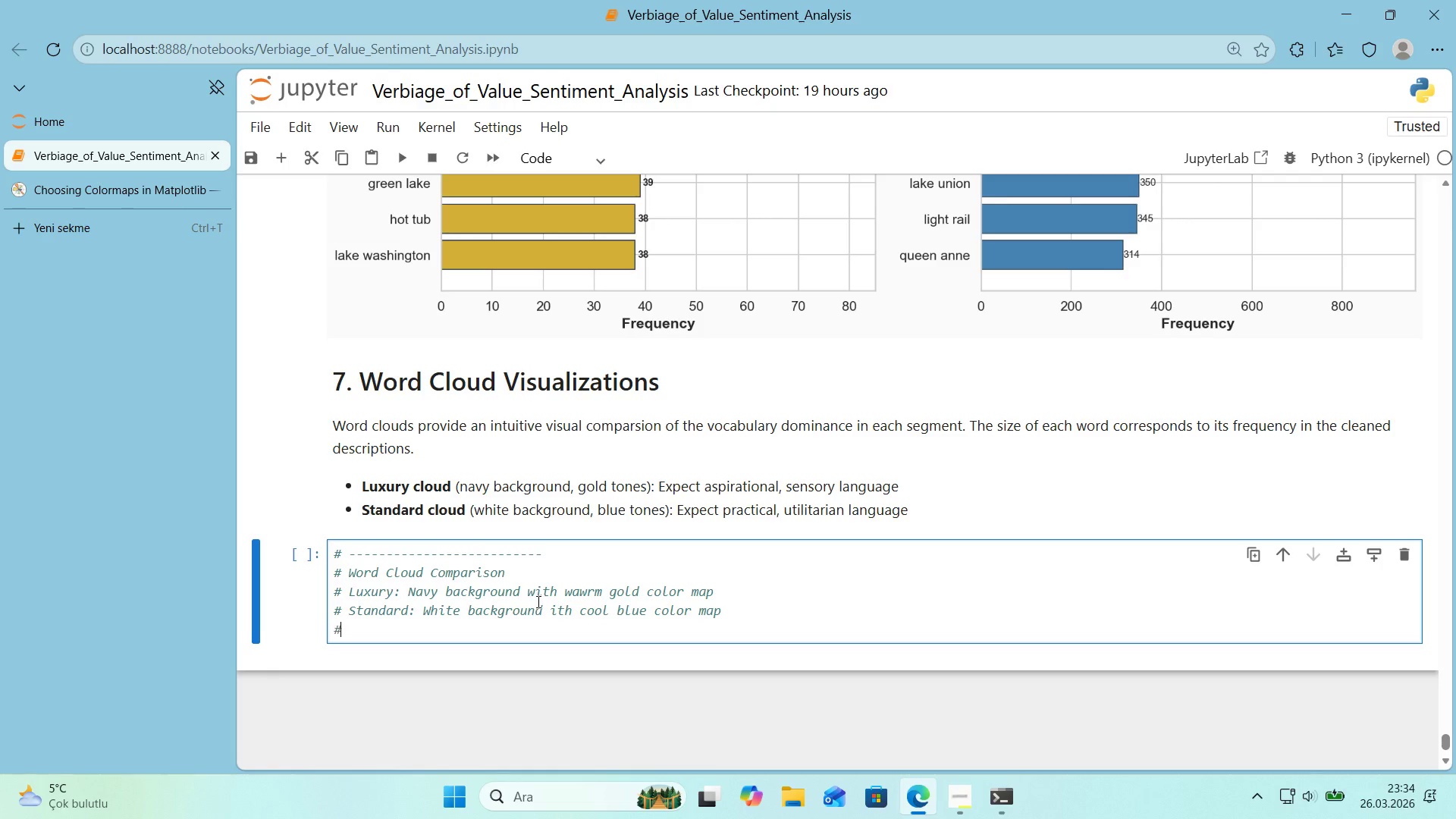 
key(Space)
 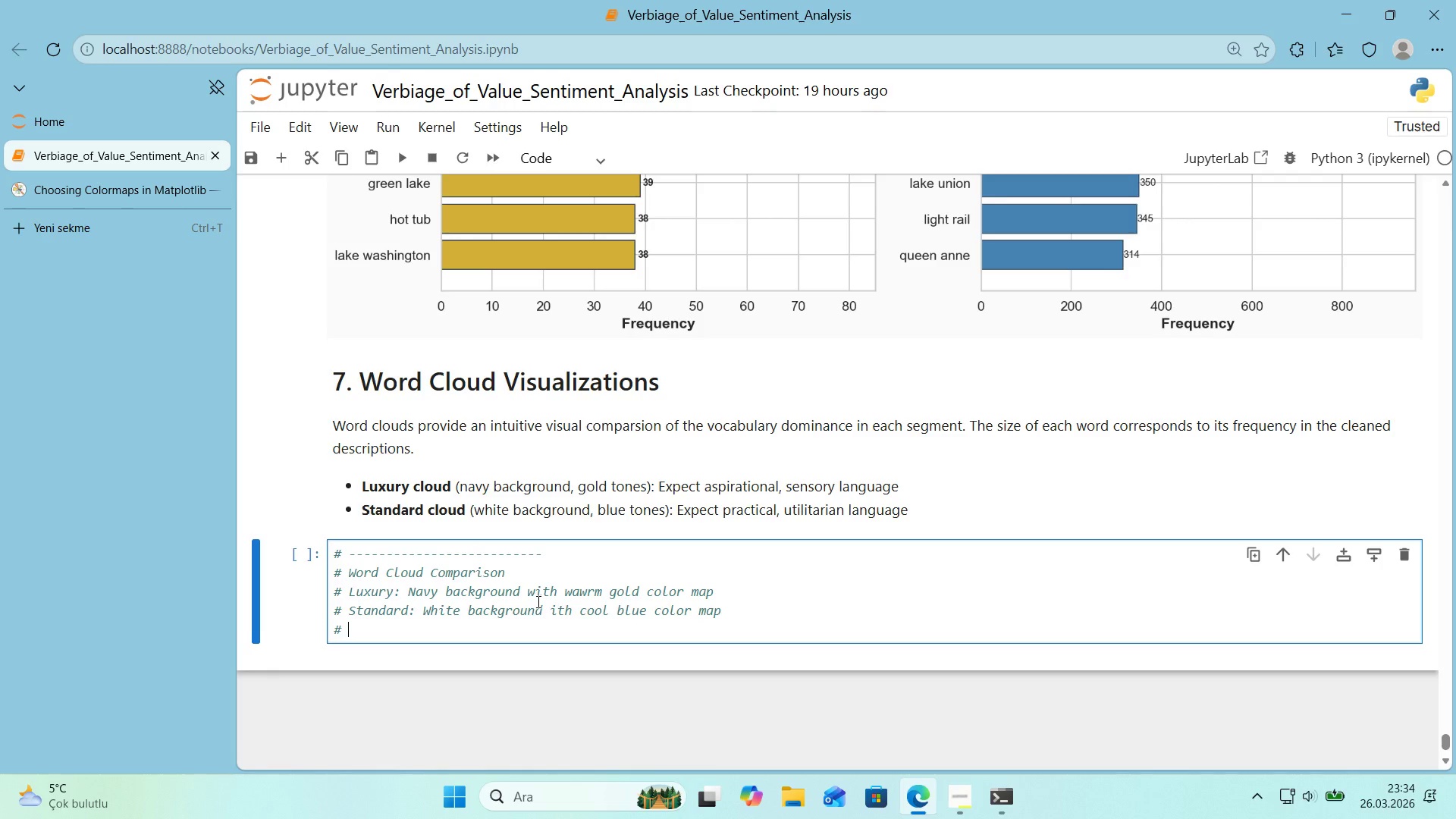 
key(NumpadSubtract)
 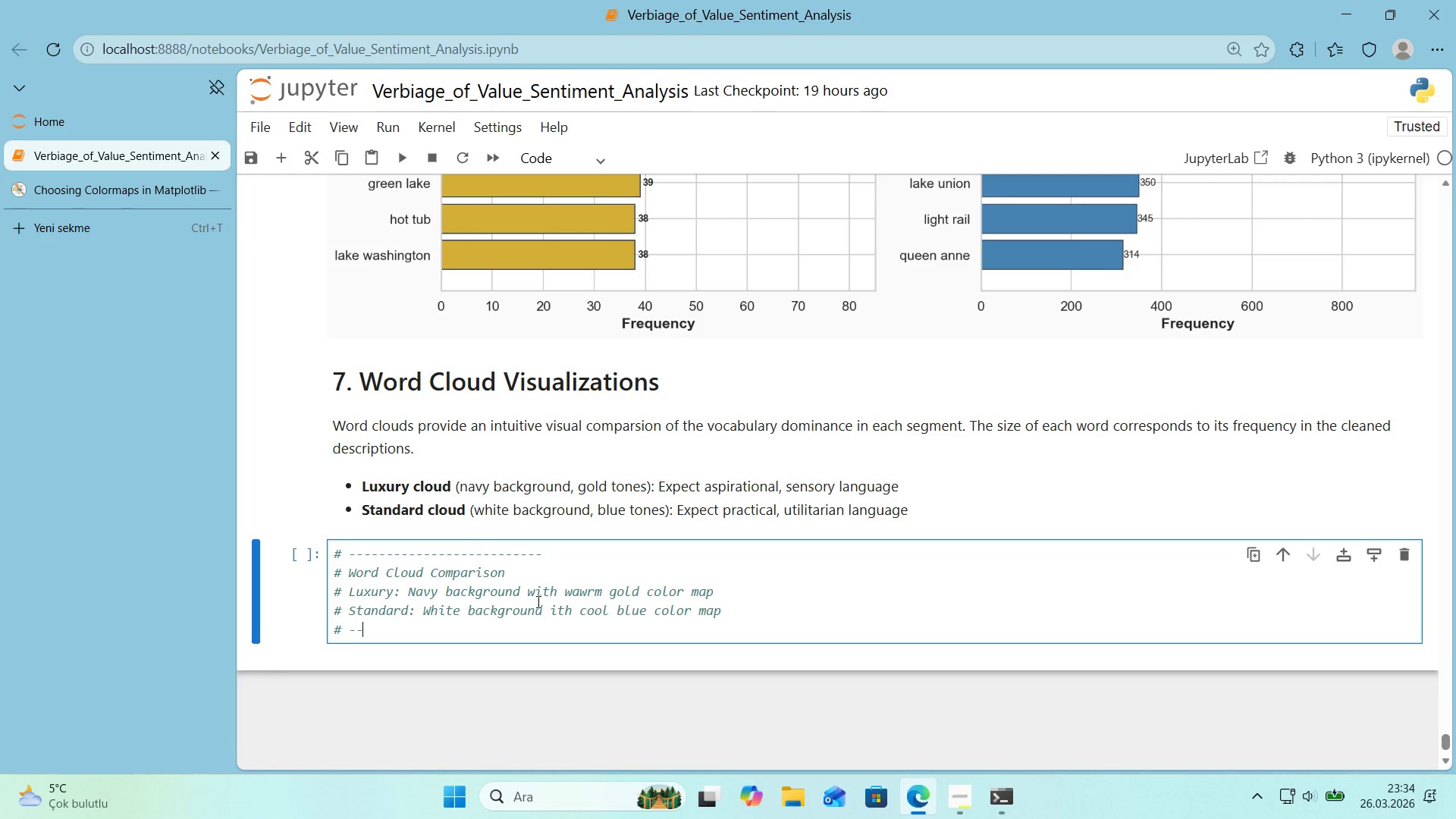 
hold_key(key=NumpadSubtract, duration=1.5)
 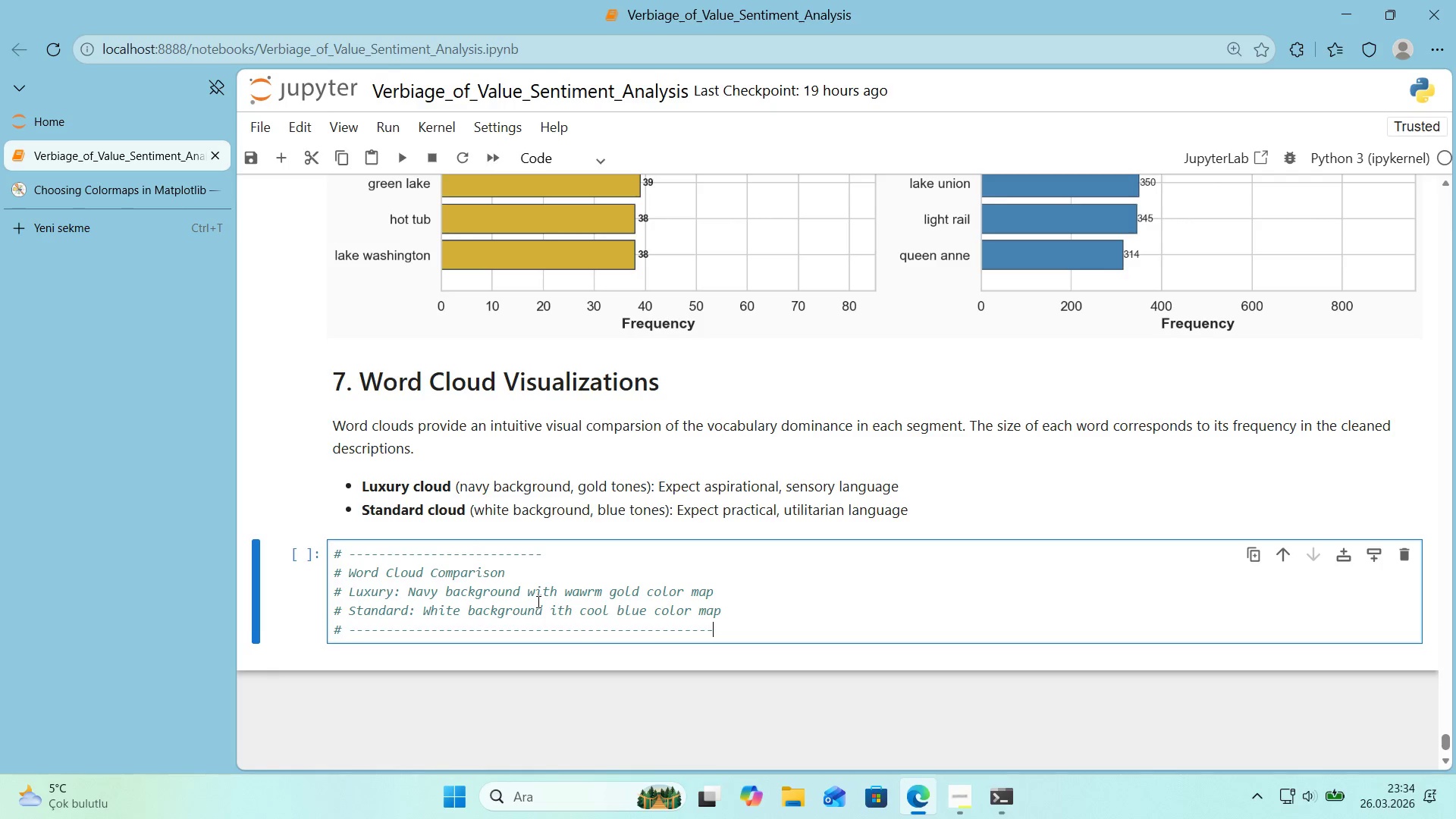 
hold_key(key=NumpadSubtract, duration=0.39)
 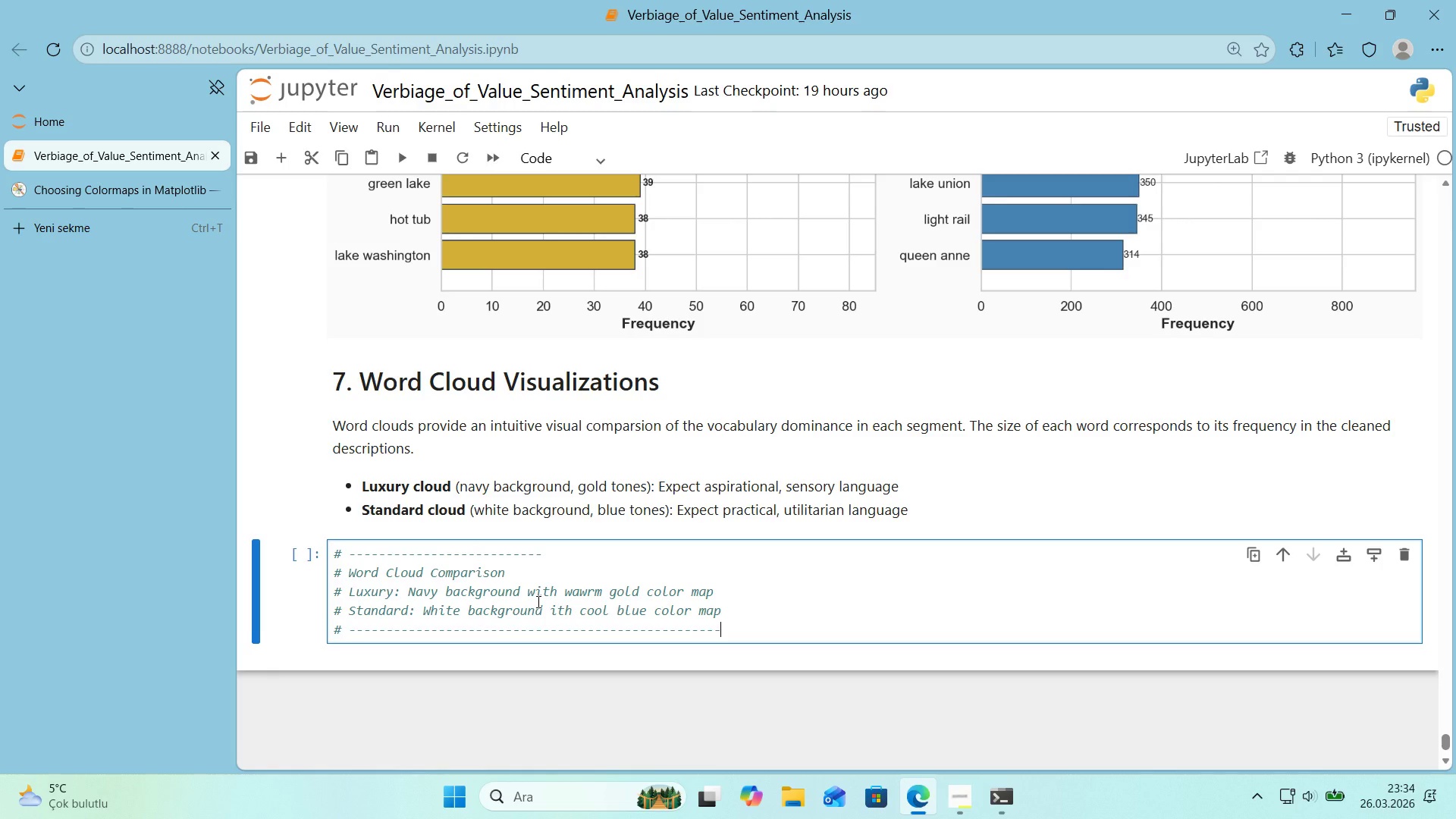 
hold_key(key=NumpadSubtract, duration=0.36)
 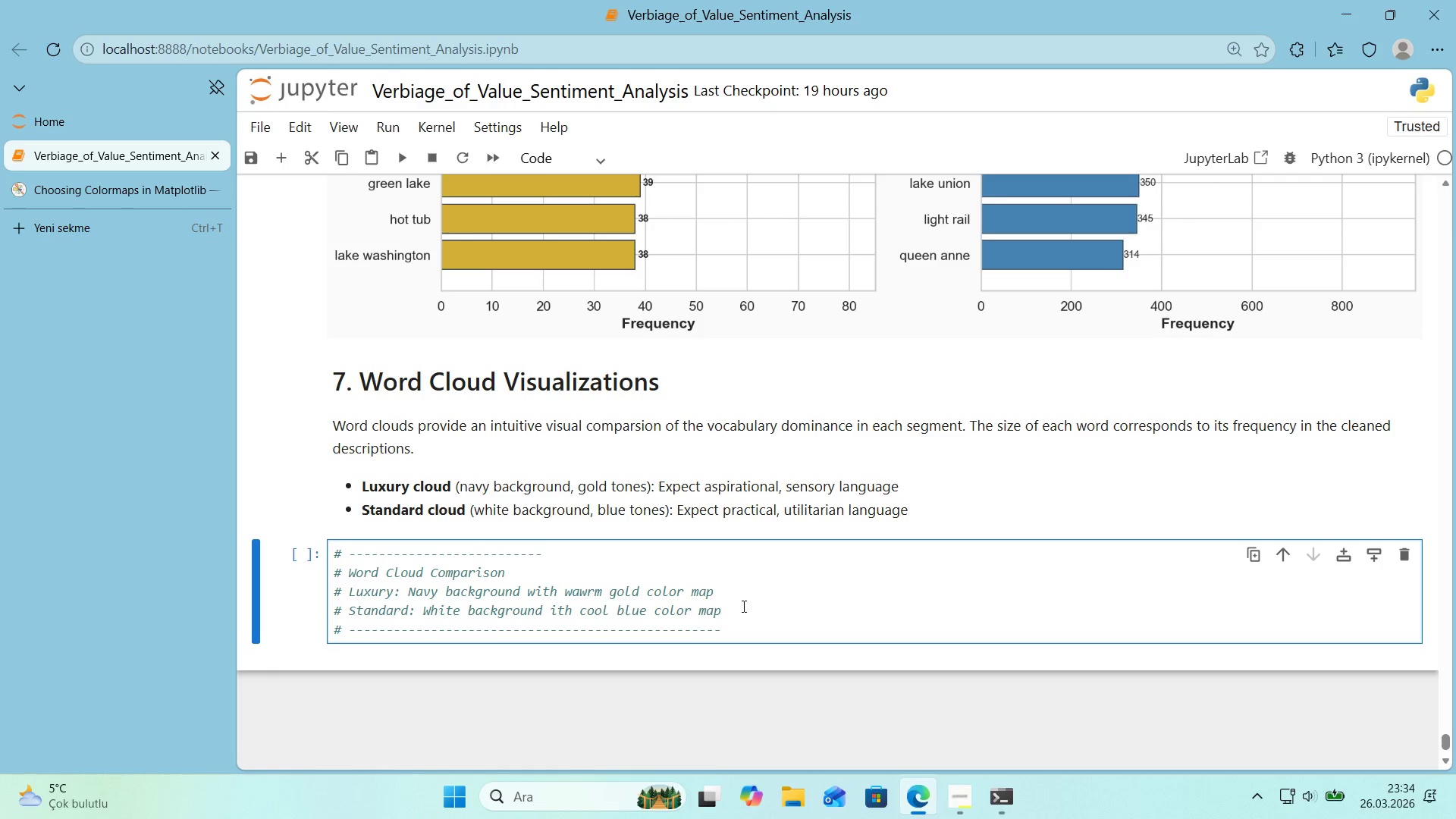 
left_click_drag(start_coordinate=[739, 626], to_coordinate=[207, 622])
 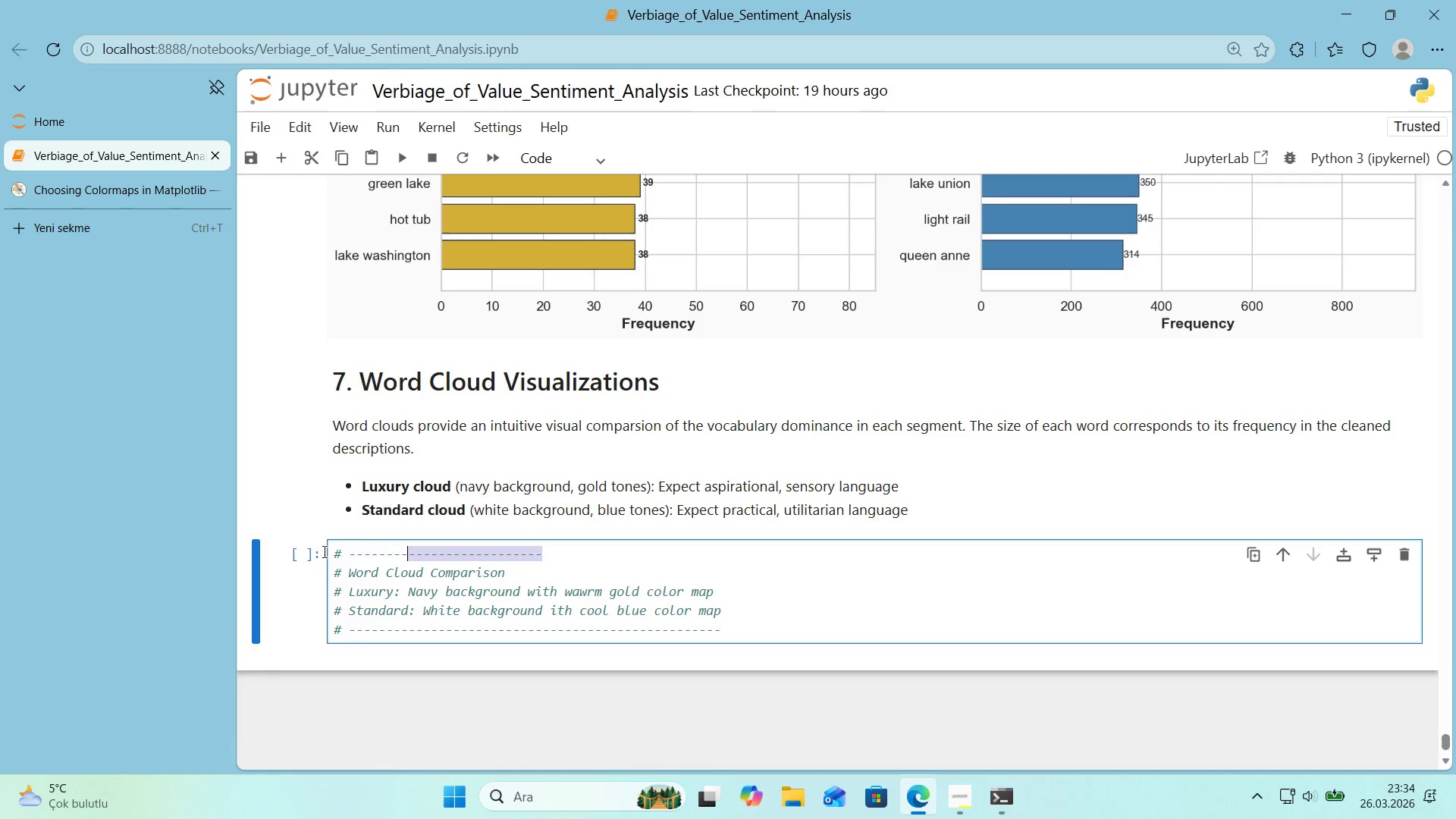 
key(Control+ControlLeft)
 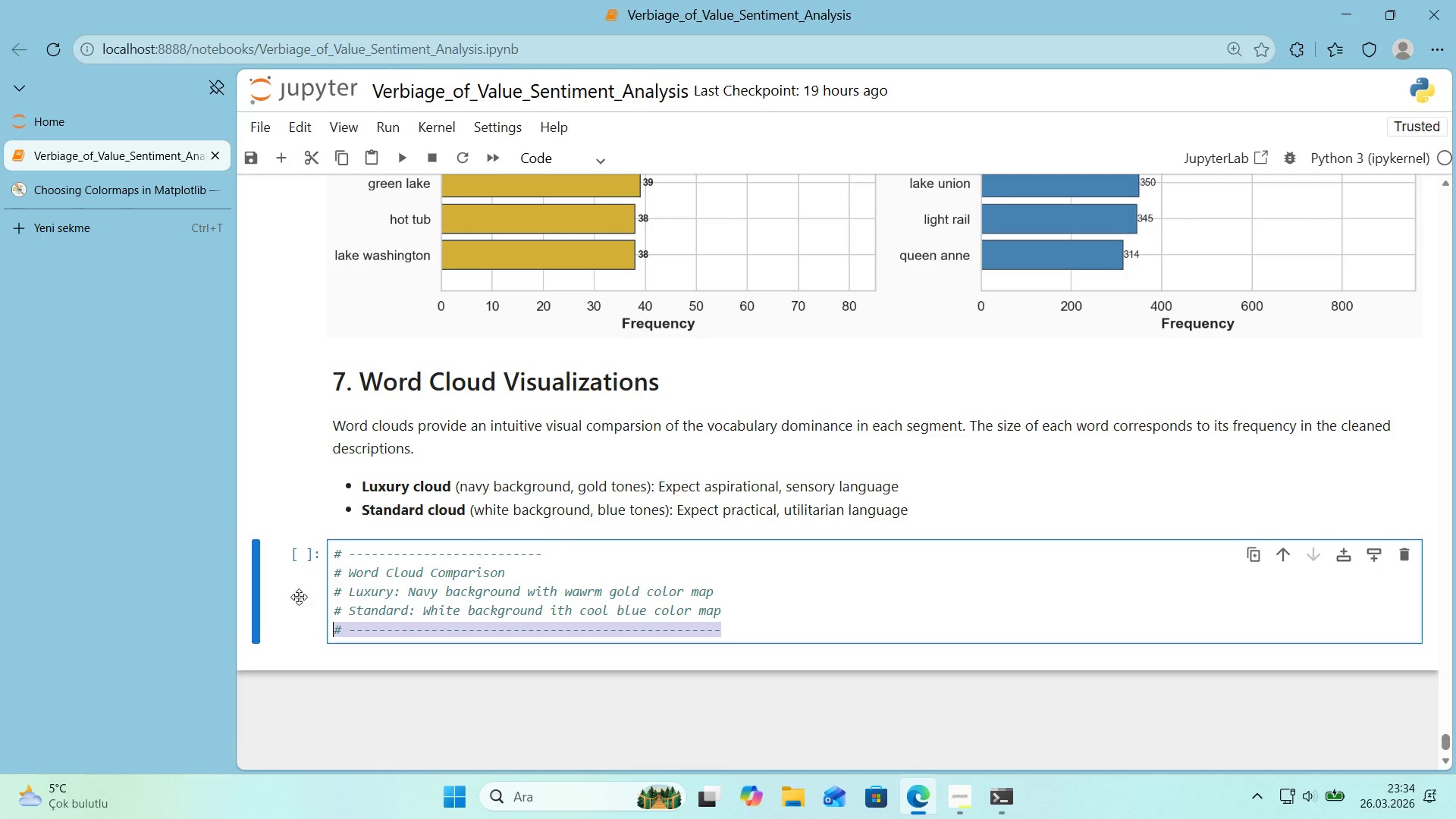 
key(Control+C)
 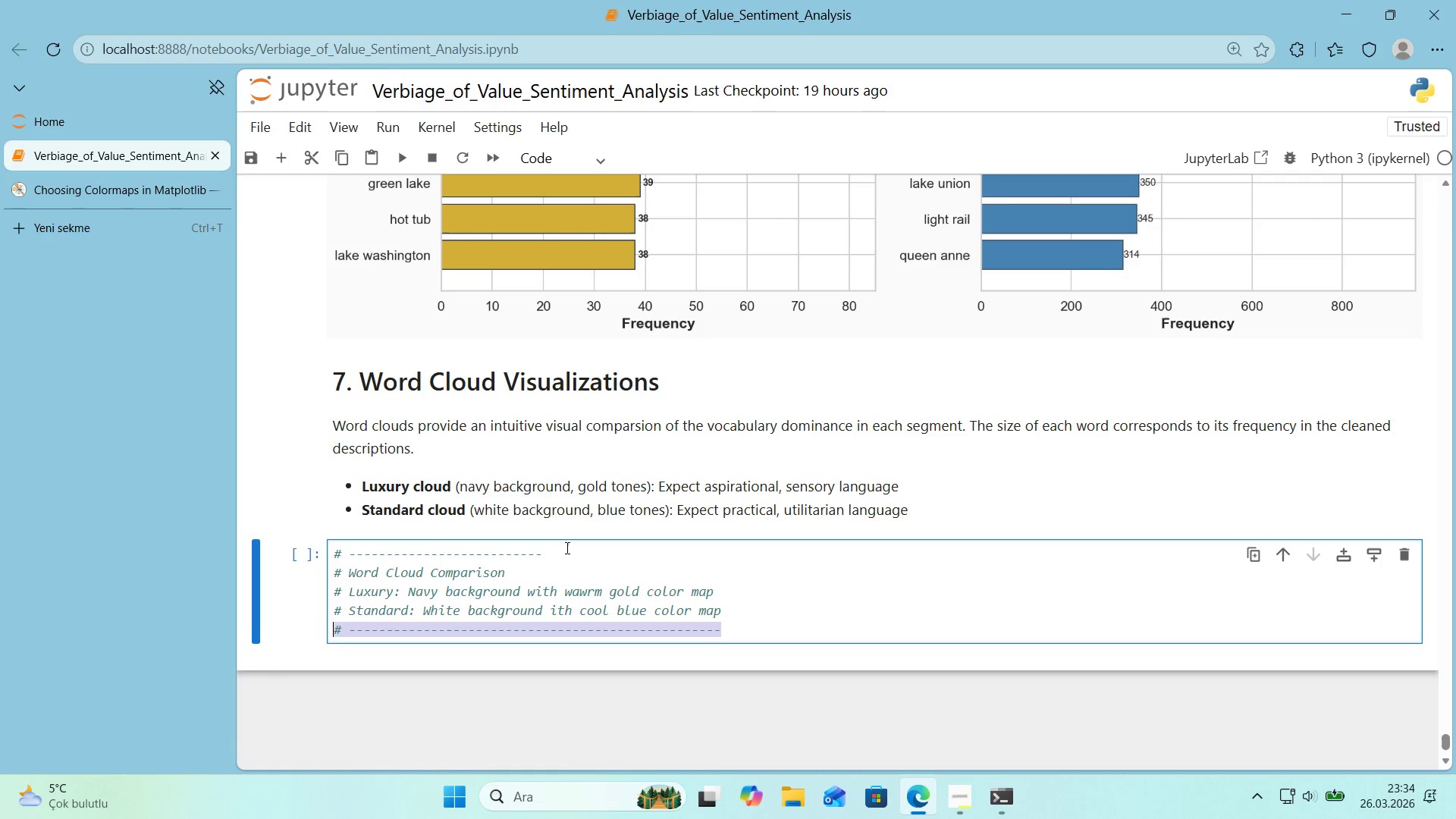 
left_click_drag(start_coordinate=[570, 546], to_coordinate=[45, 551])
 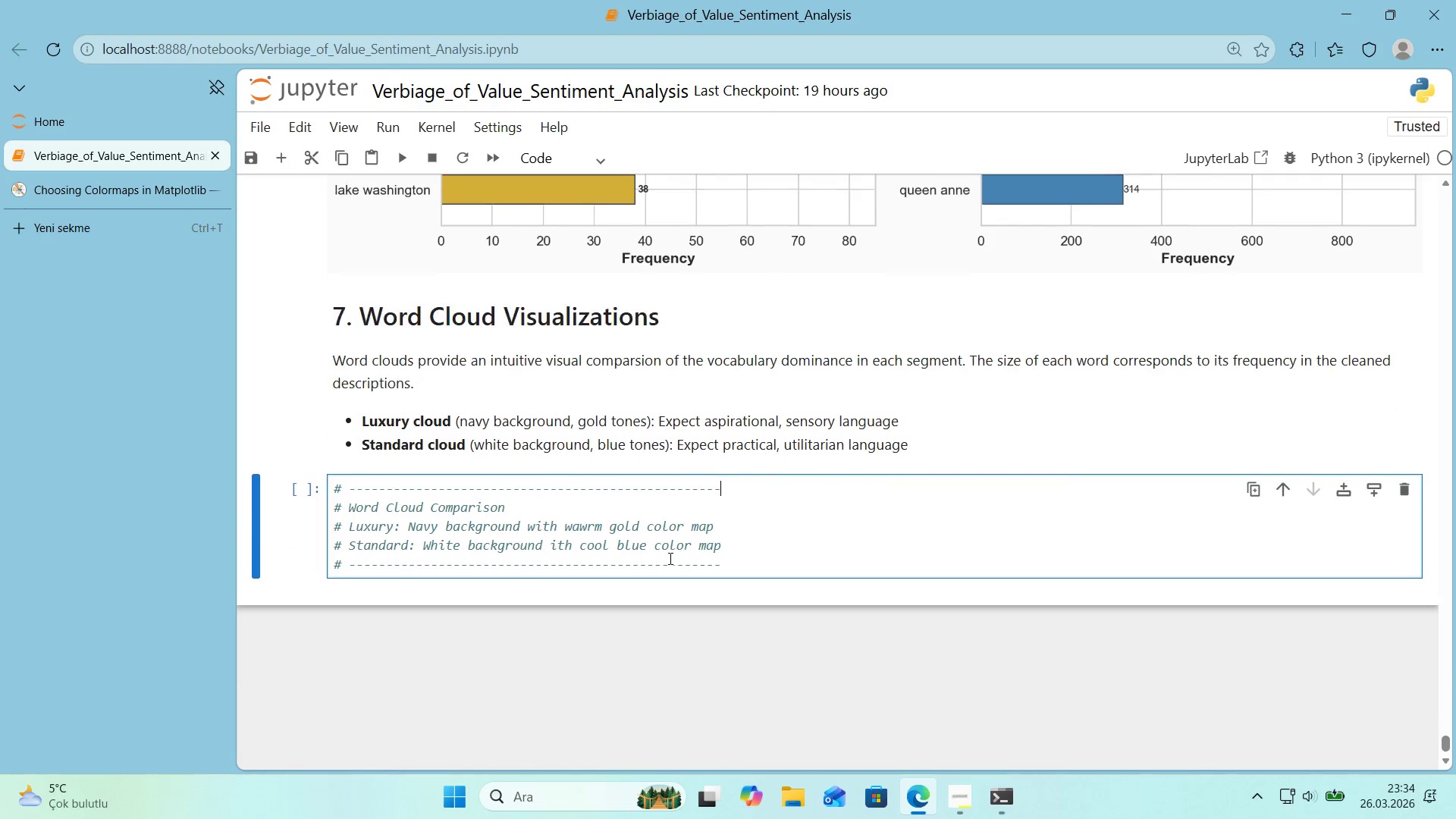 
key(Control+ControlLeft)
 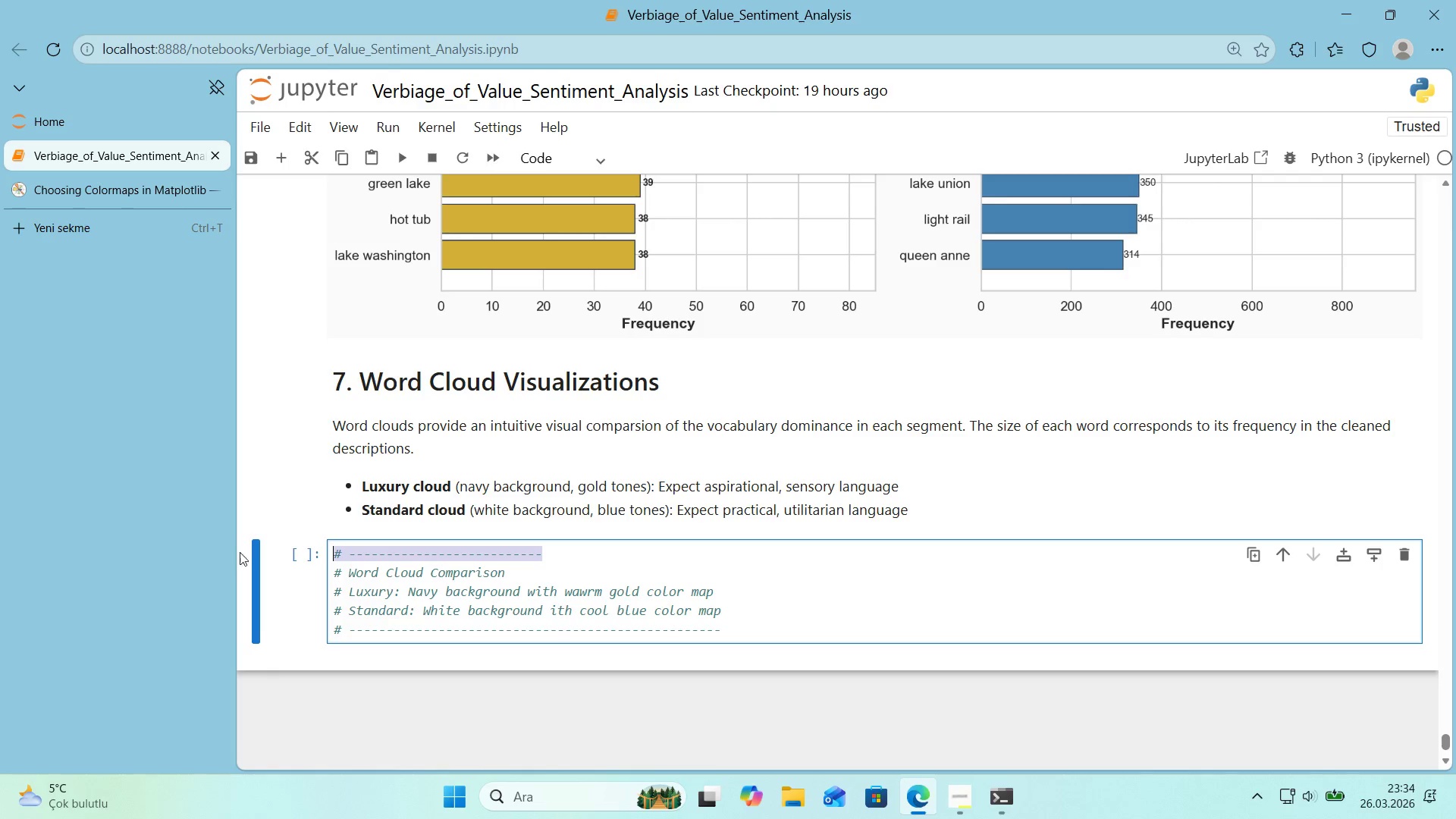 
key(Control+V)
 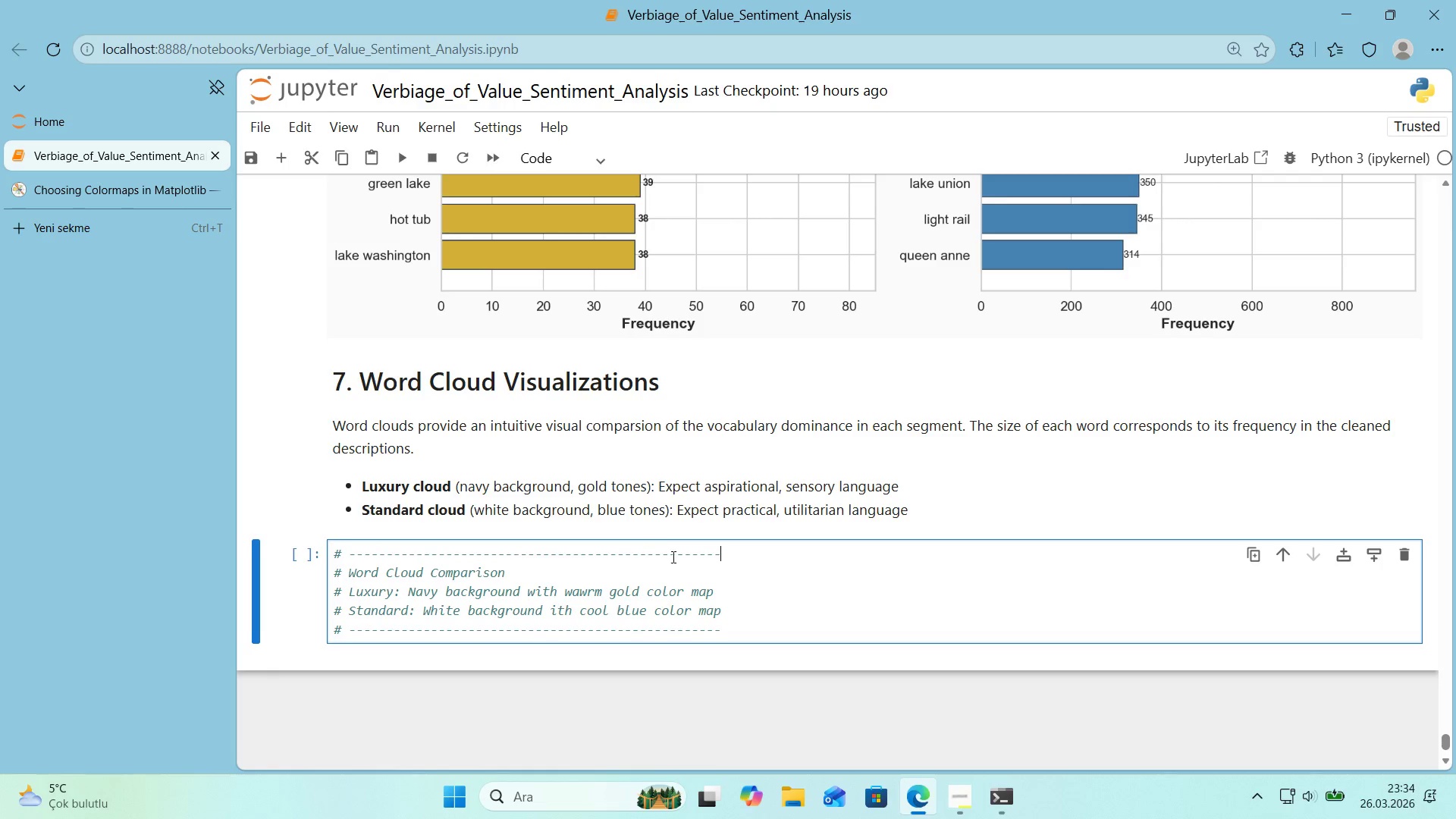 
scroll: coordinate [669, 558], scroll_direction: down, amount: 2.0
 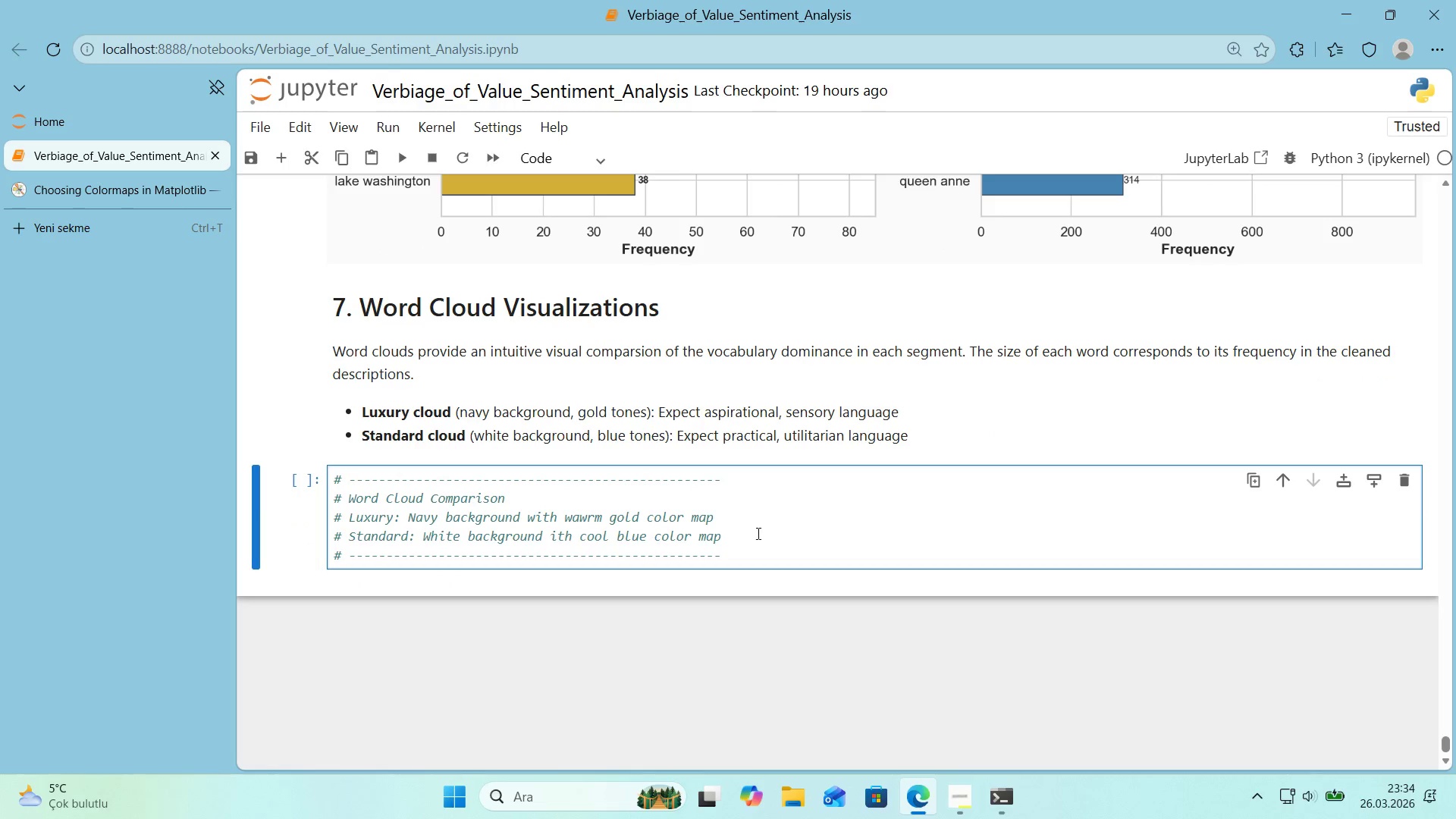 
left_click([768, 556])
 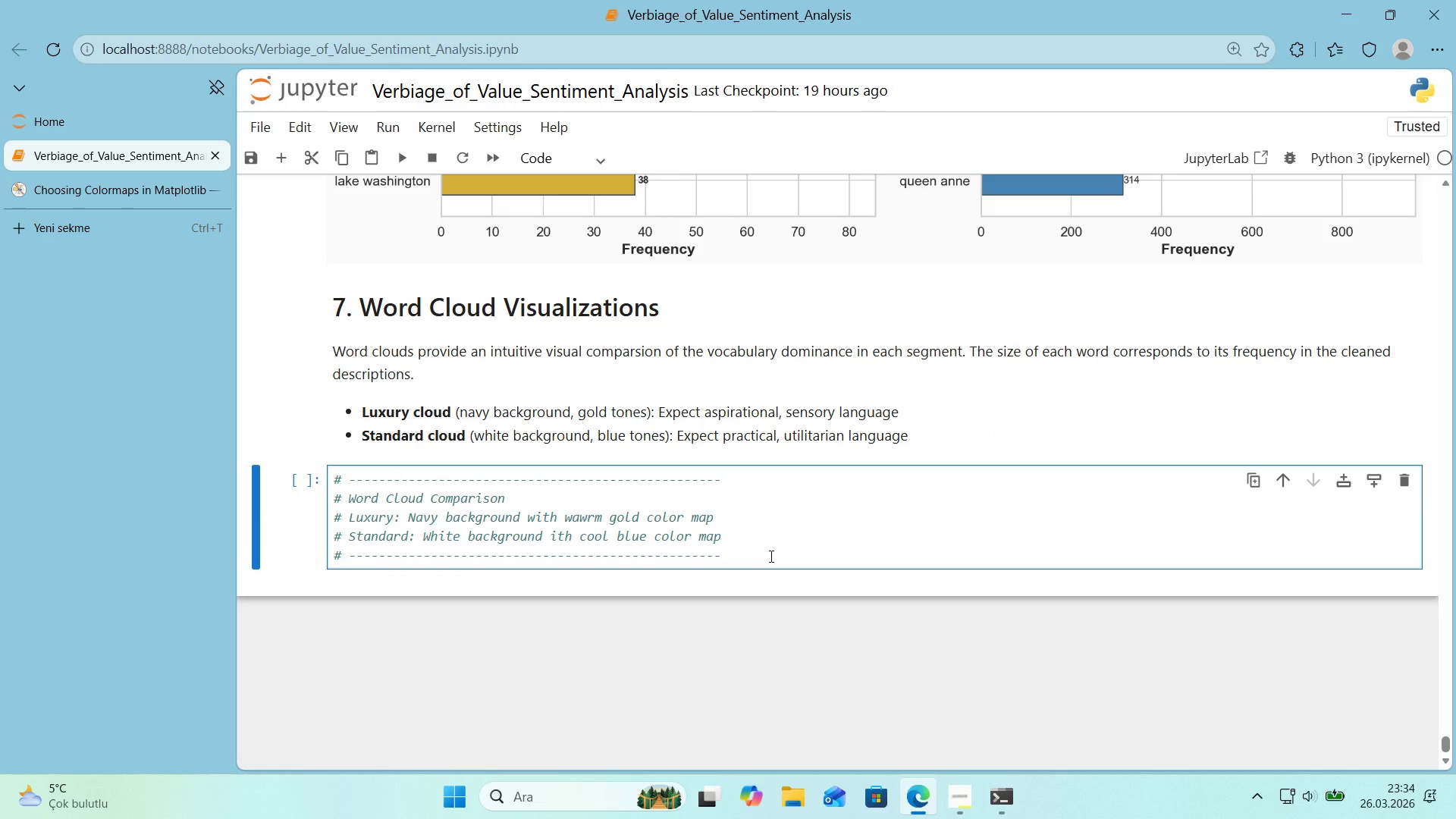 
key(Enter)
 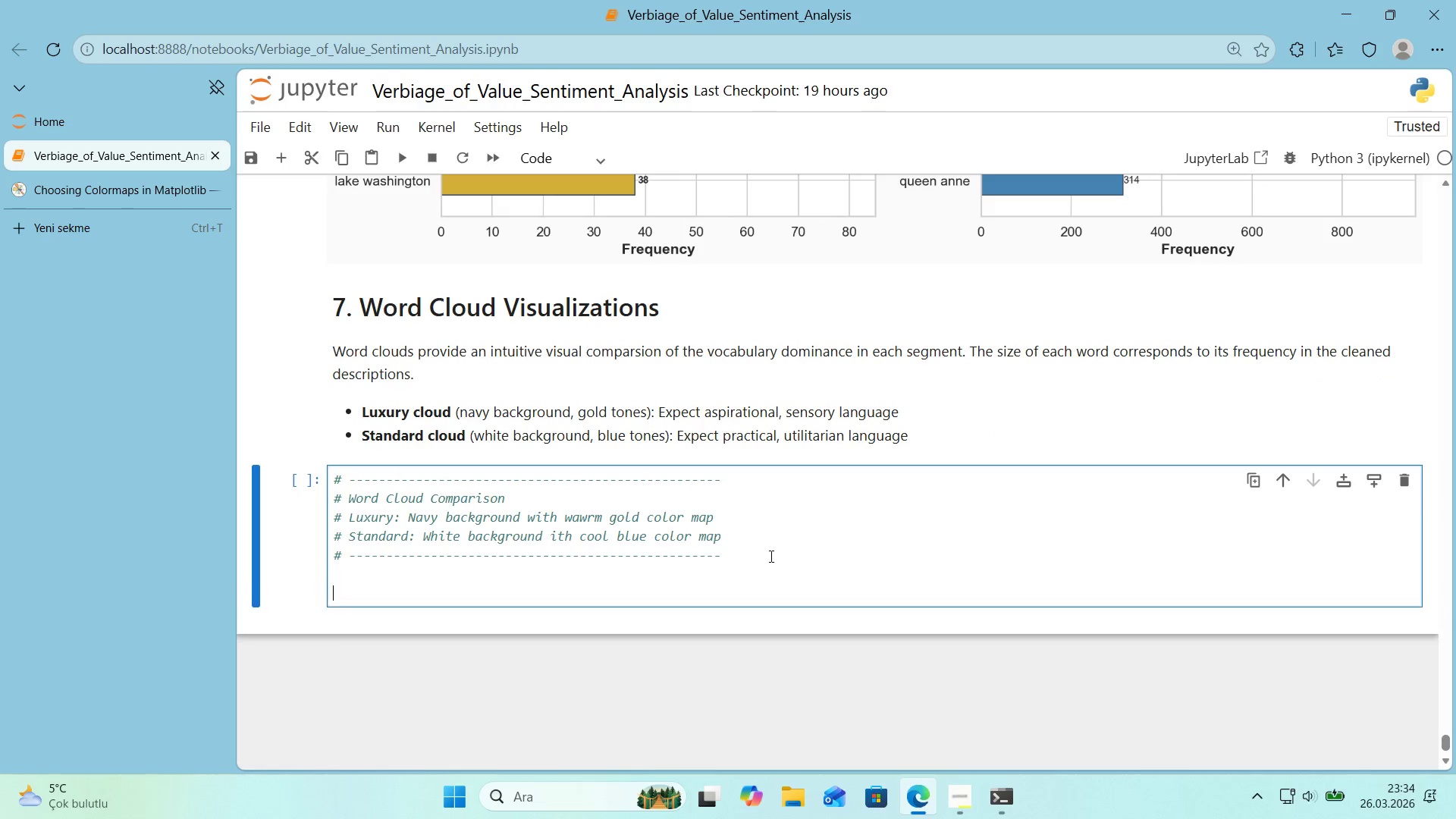 
key(Enter)
 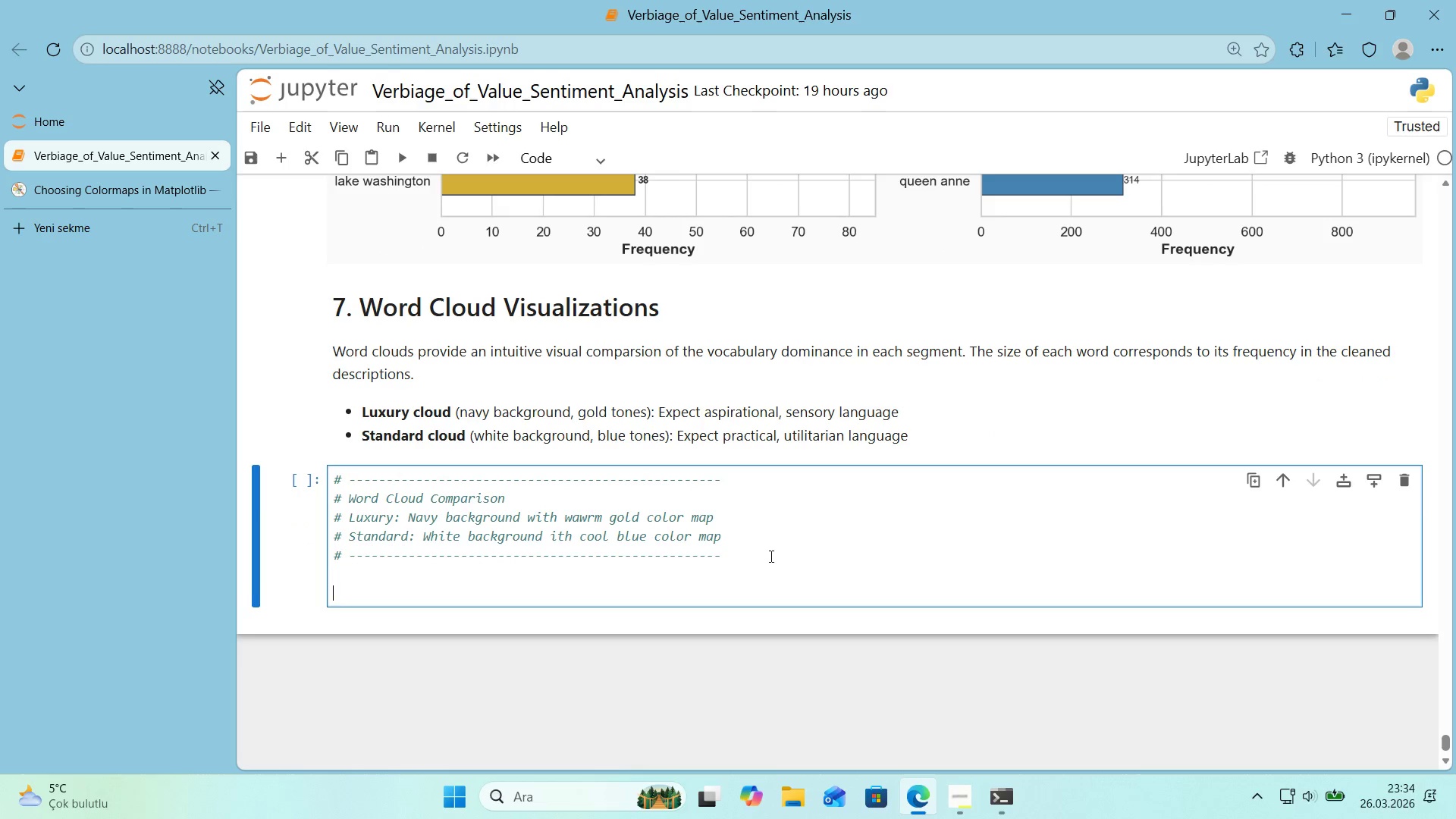 
type(luxury_text ) @@)
 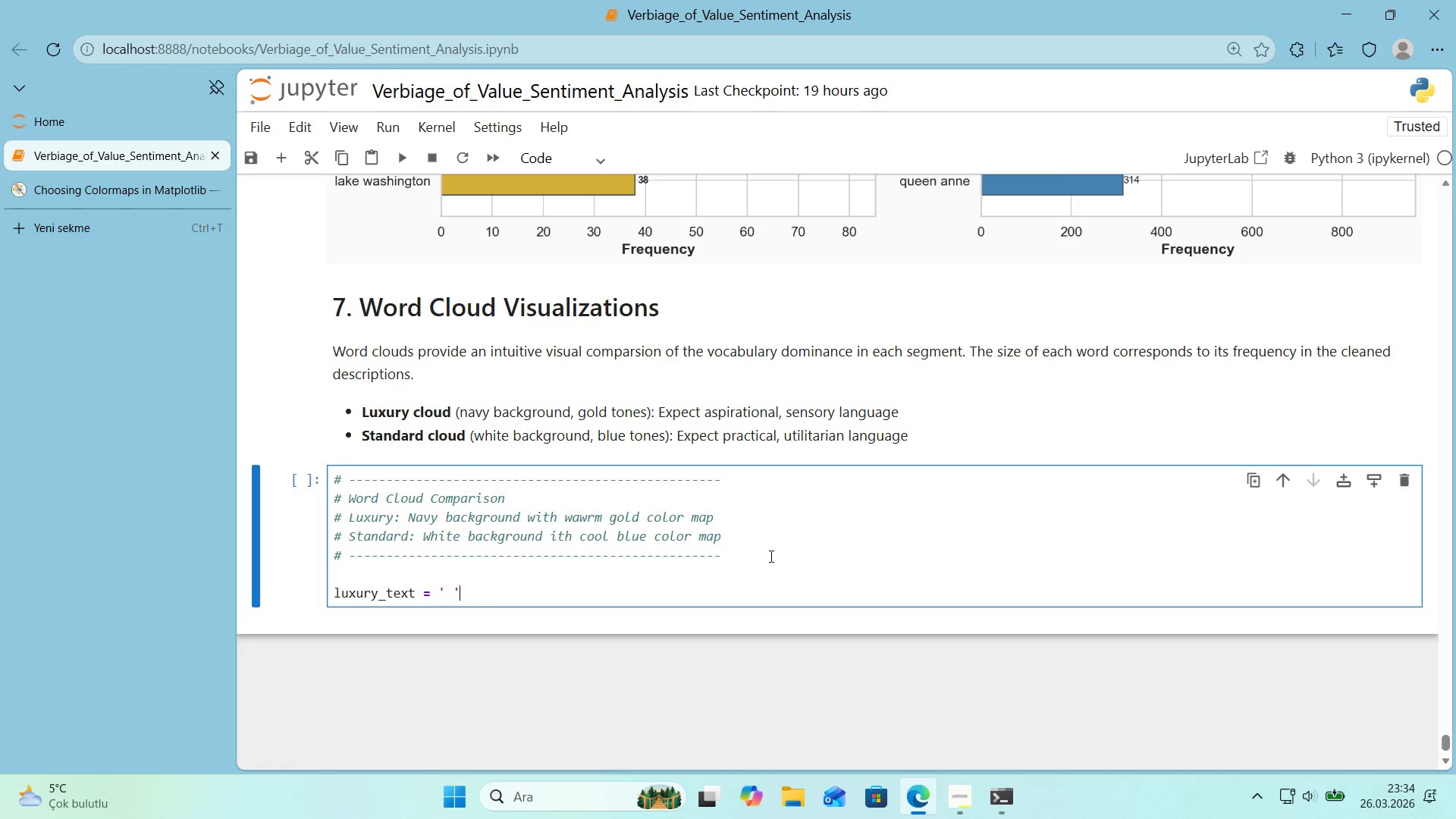 
 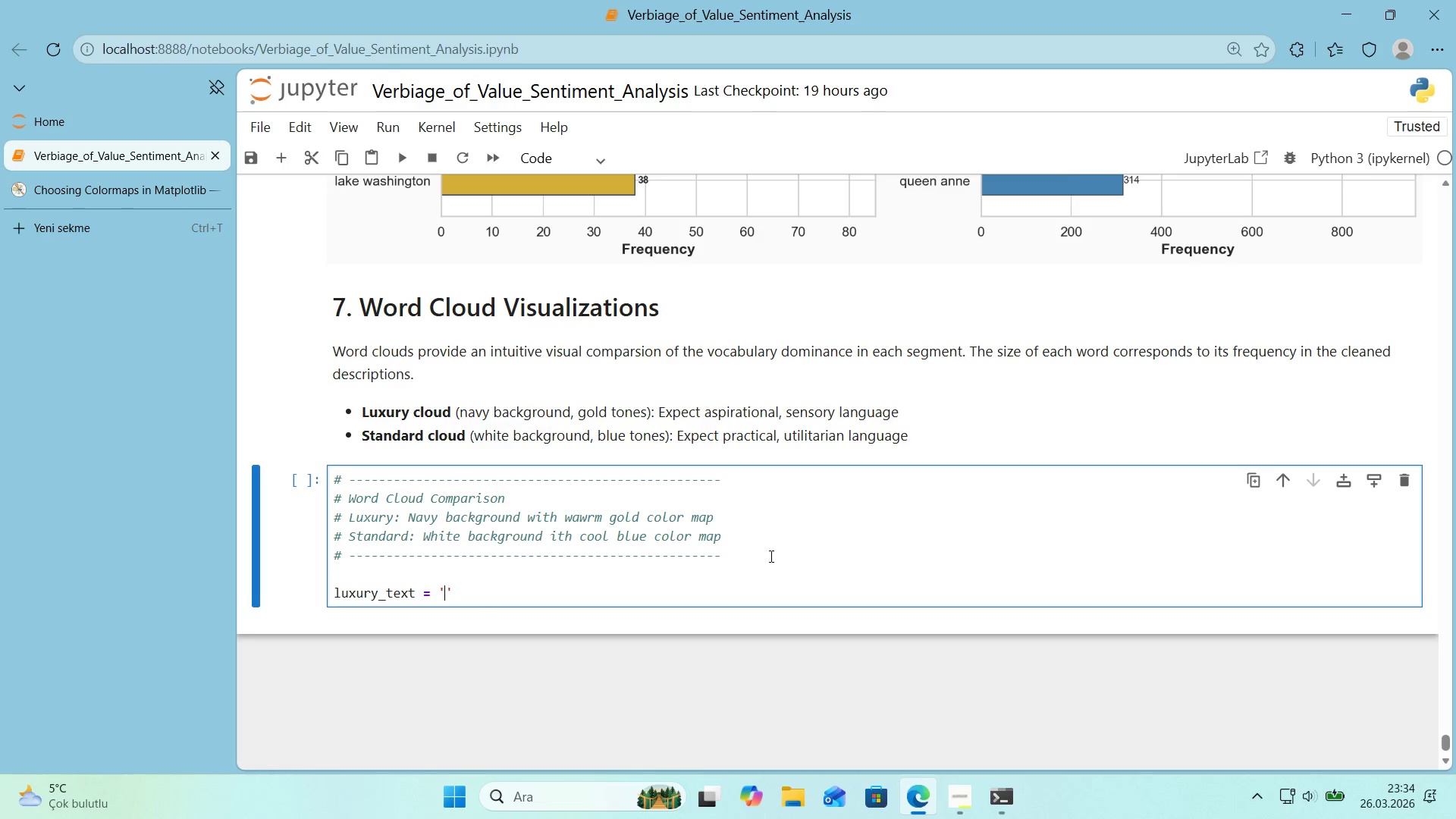 
key(ArrowLeft)
 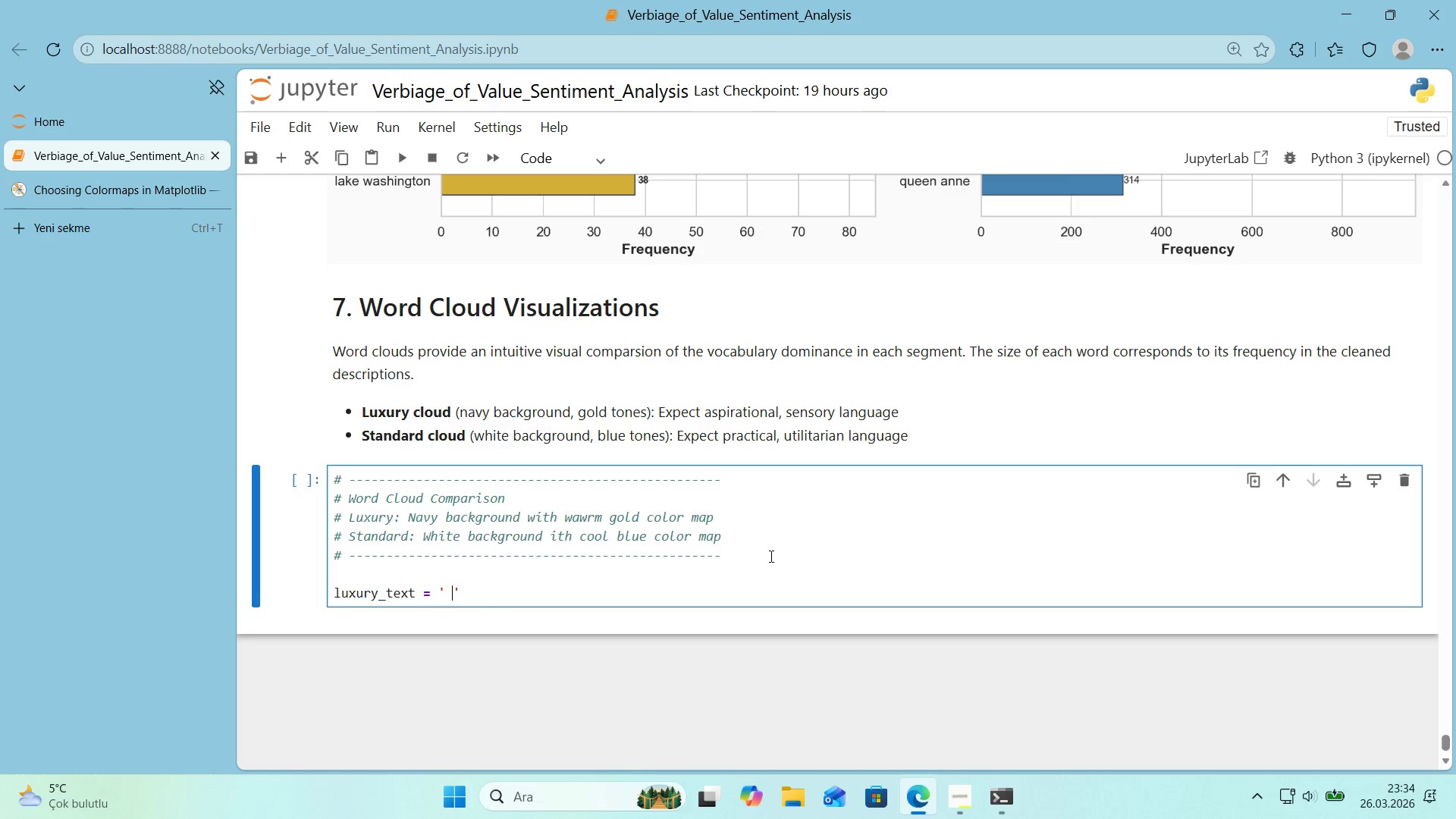 
key(Space)
 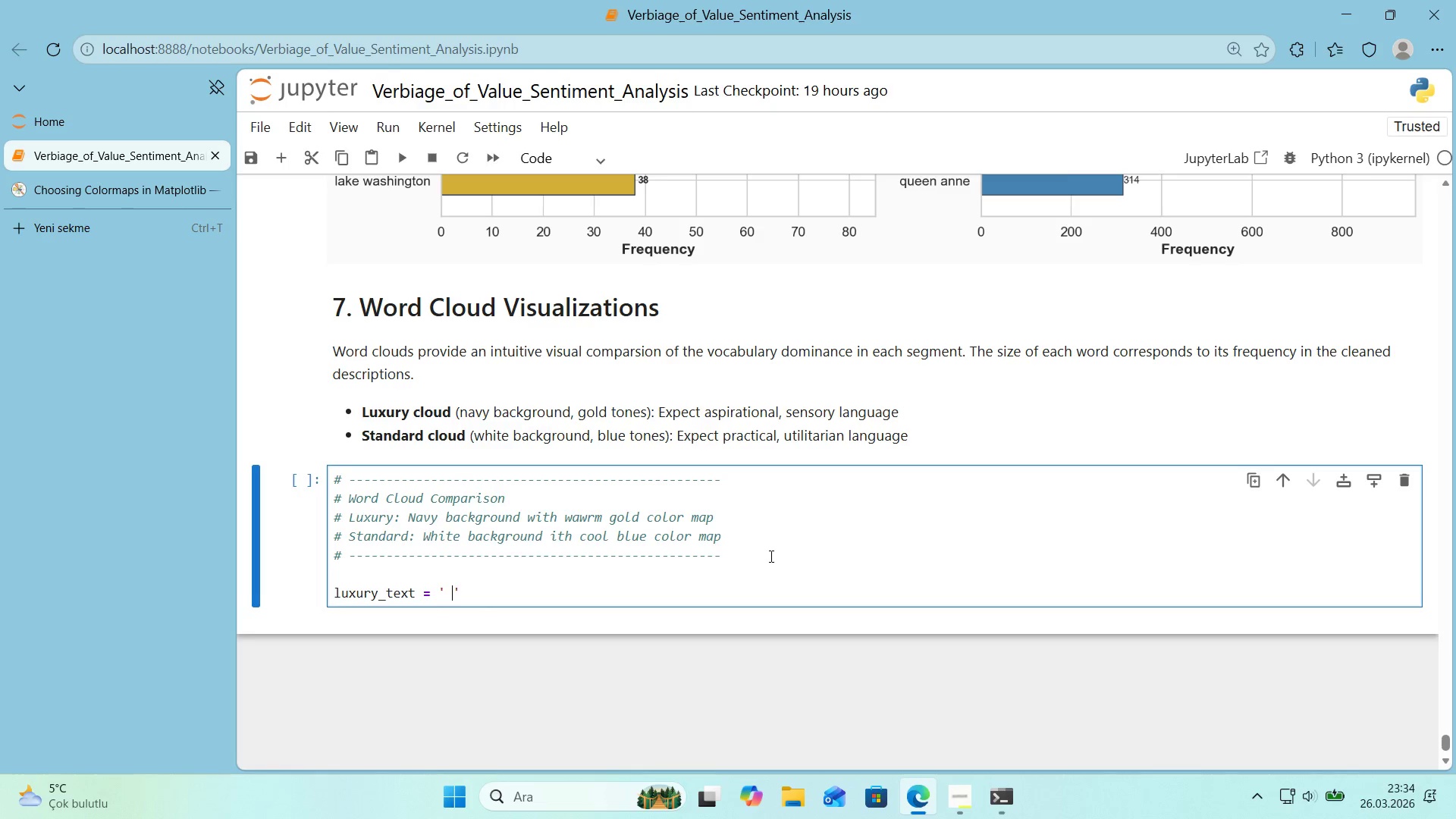 
key(ArrowRight)
 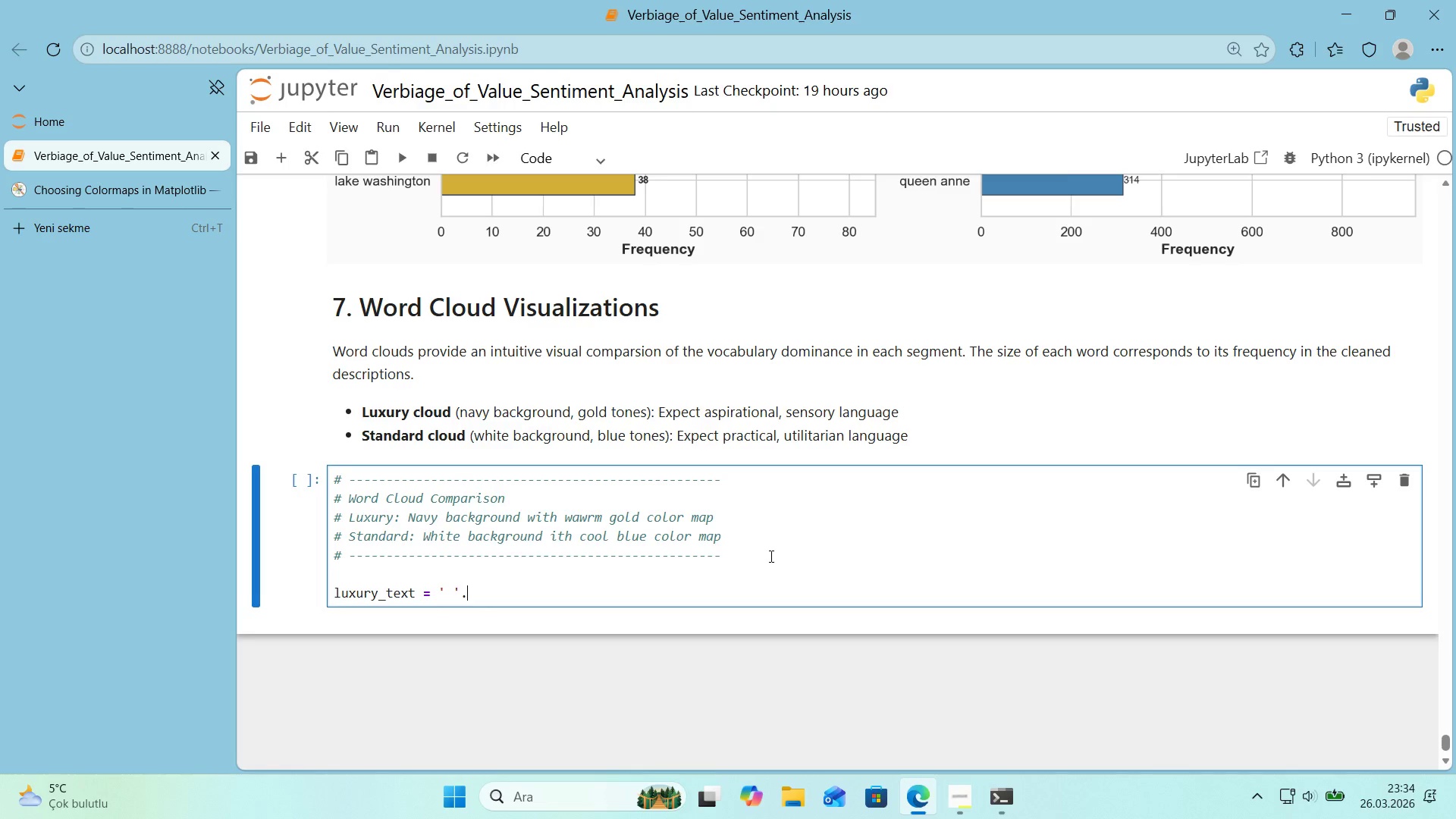 
type(.jo'n*()
 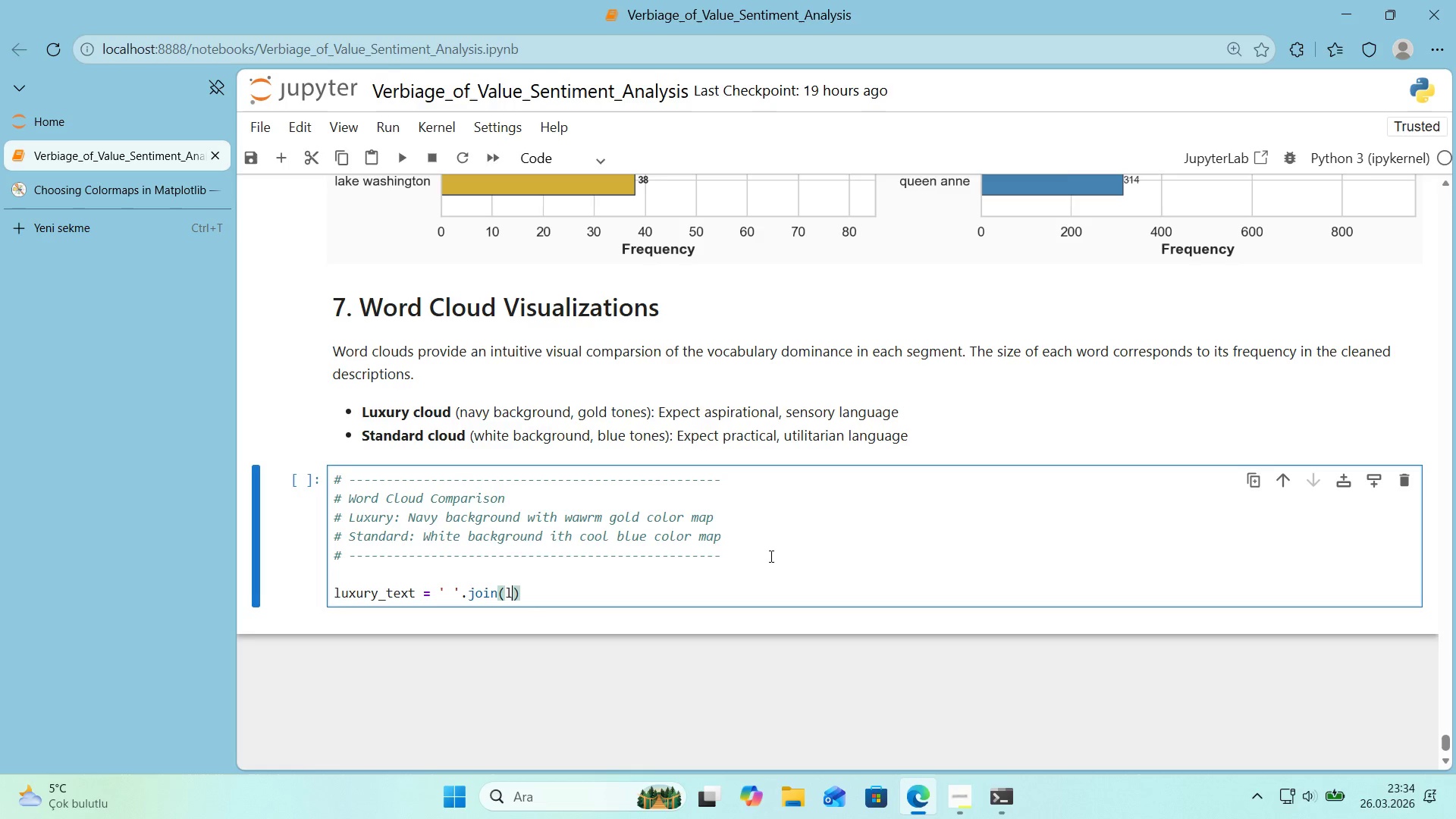 
 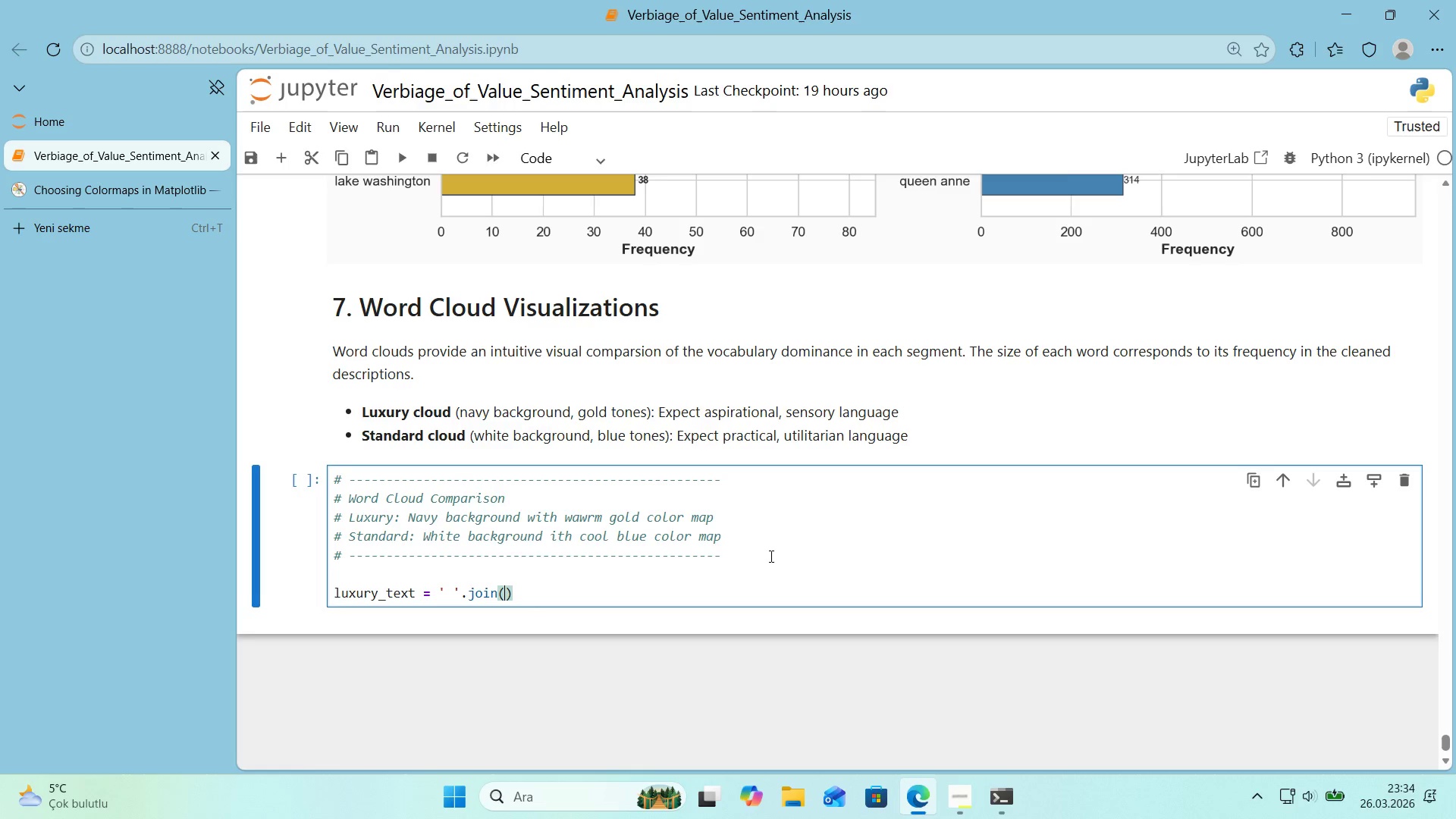 
key(ArrowLeft)
 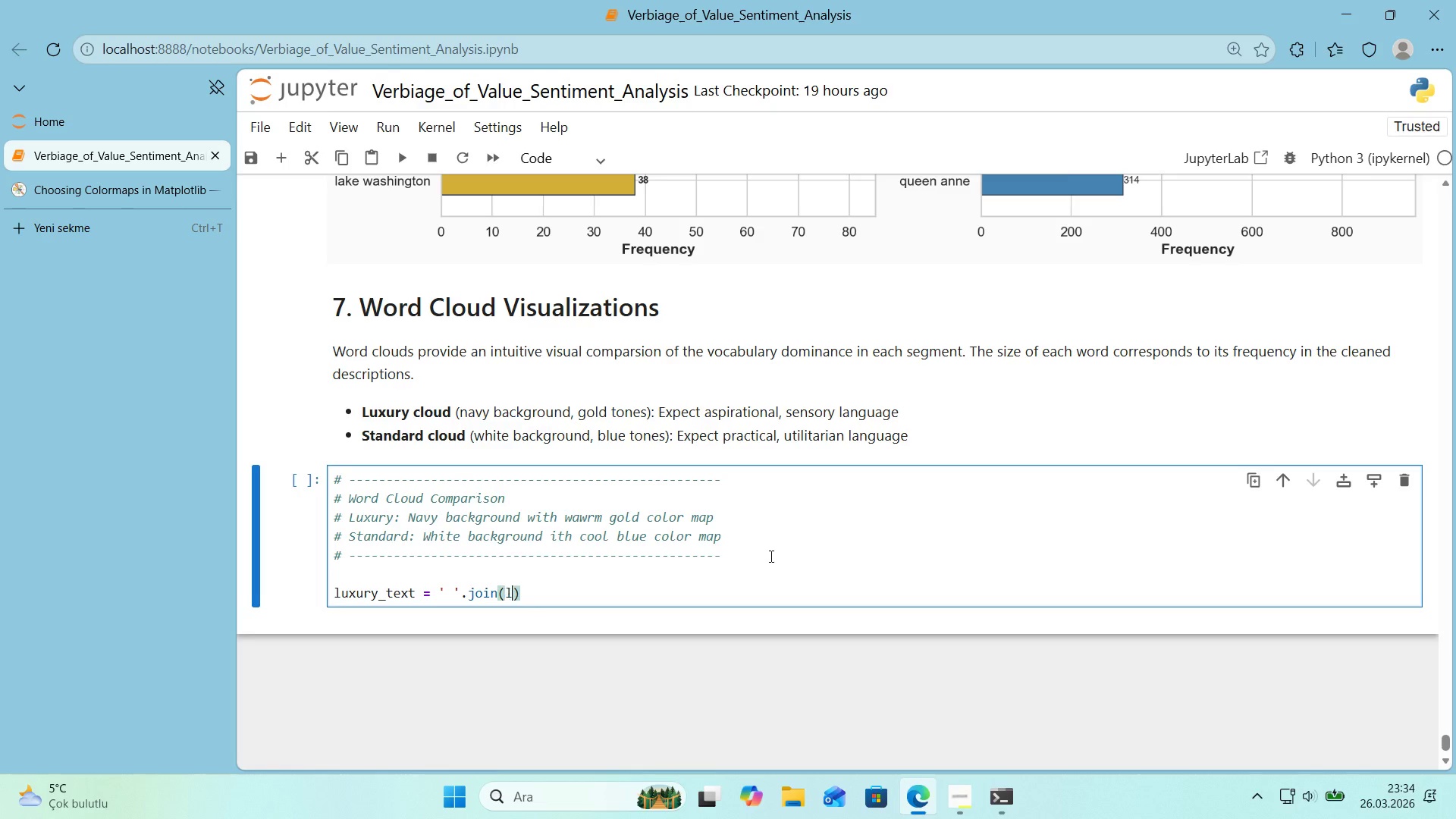 
type(luxuy)
key(Backspace)
type(ry_df)
 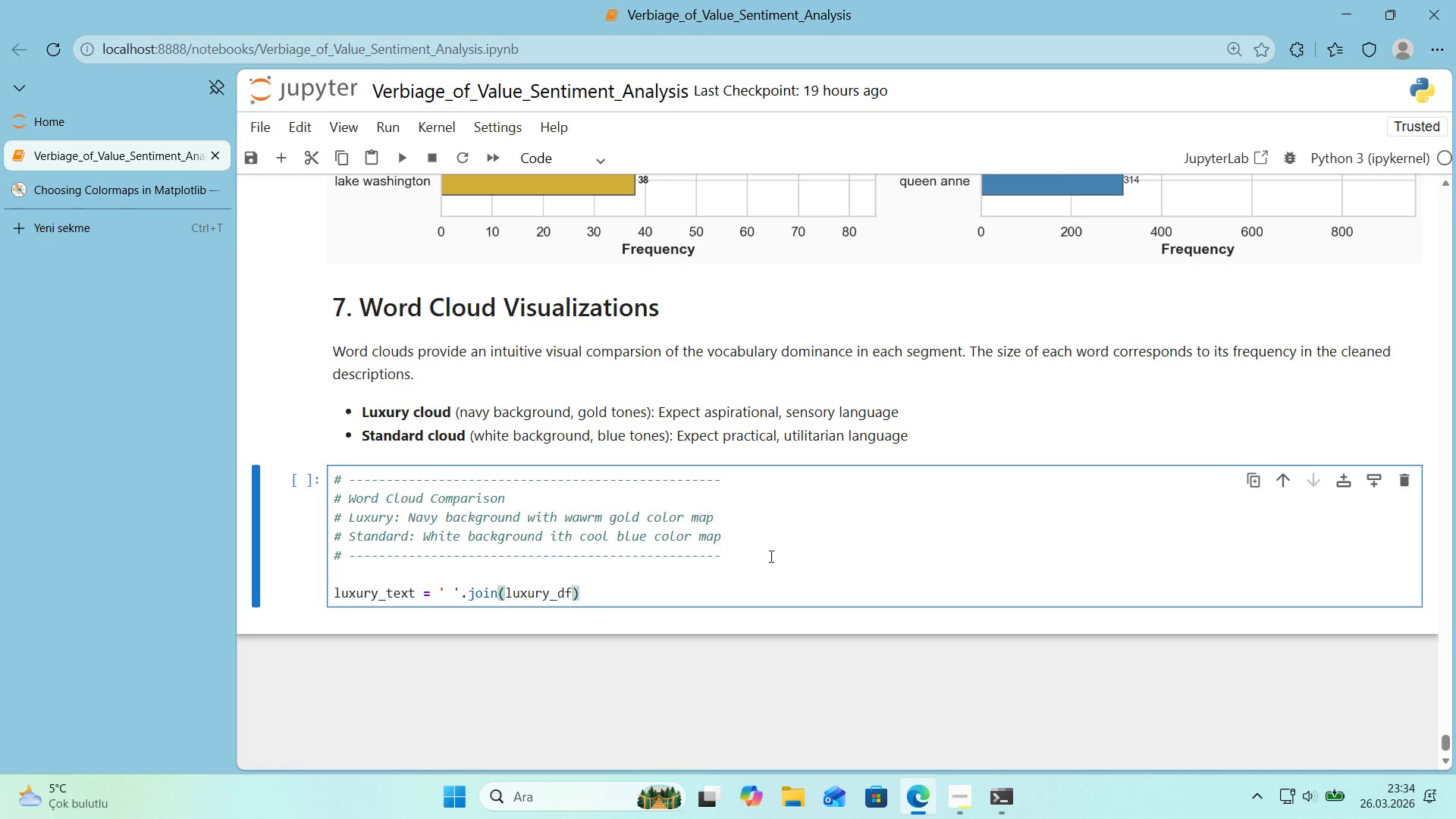 
key(Alt+Control+8)
 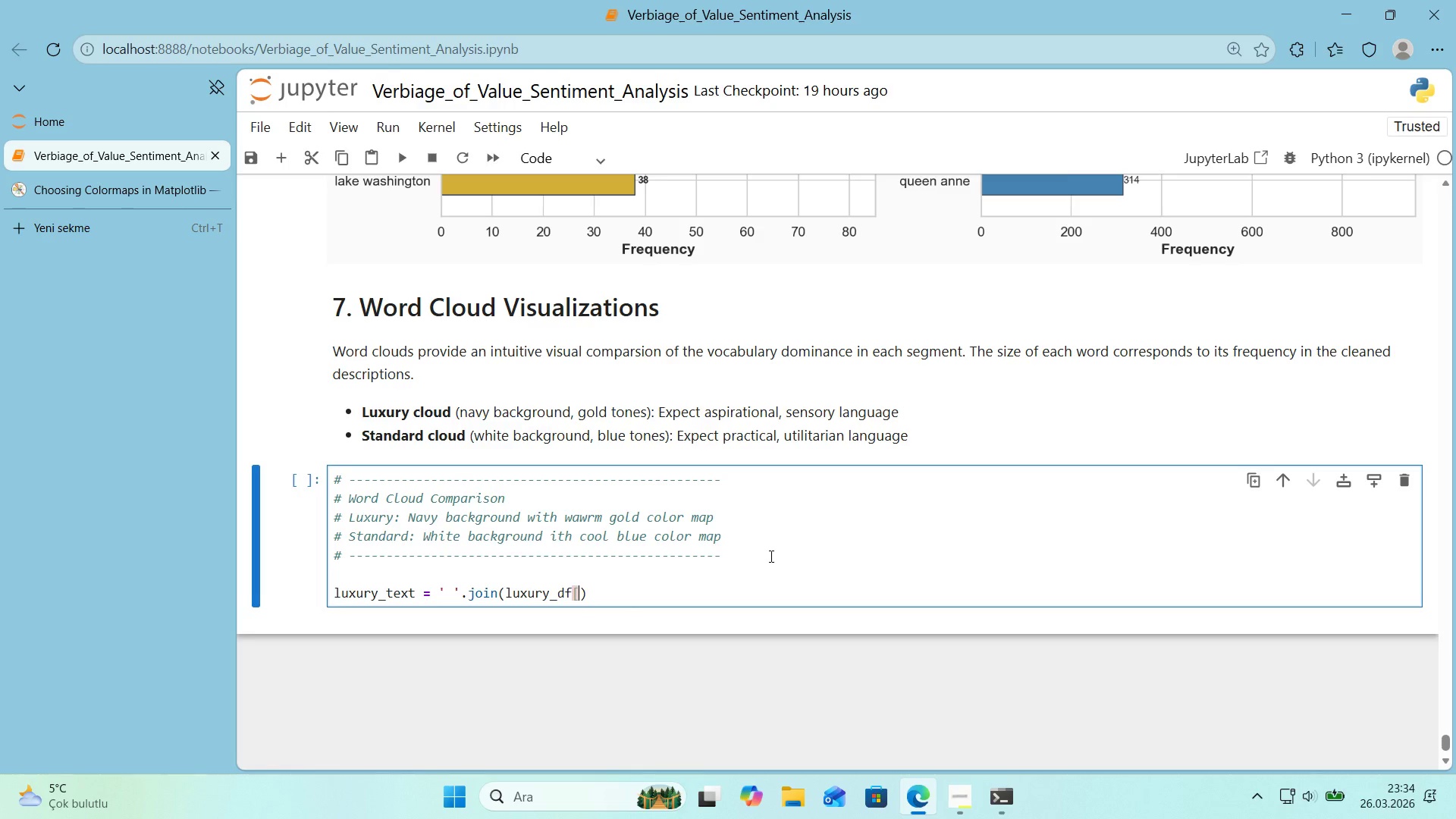 
key(Alt+Control+9)
 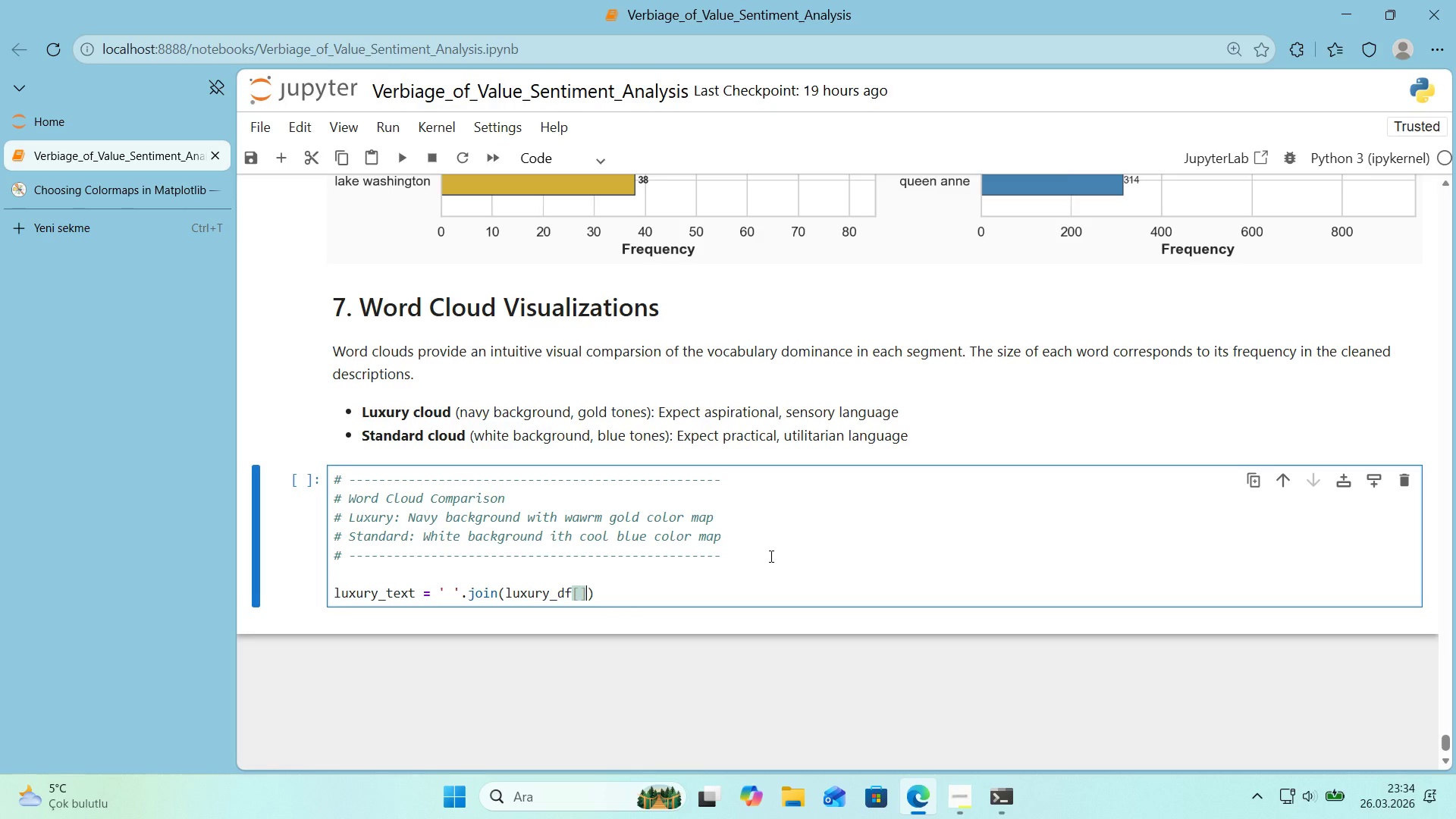 
key(ArrowLeft)
 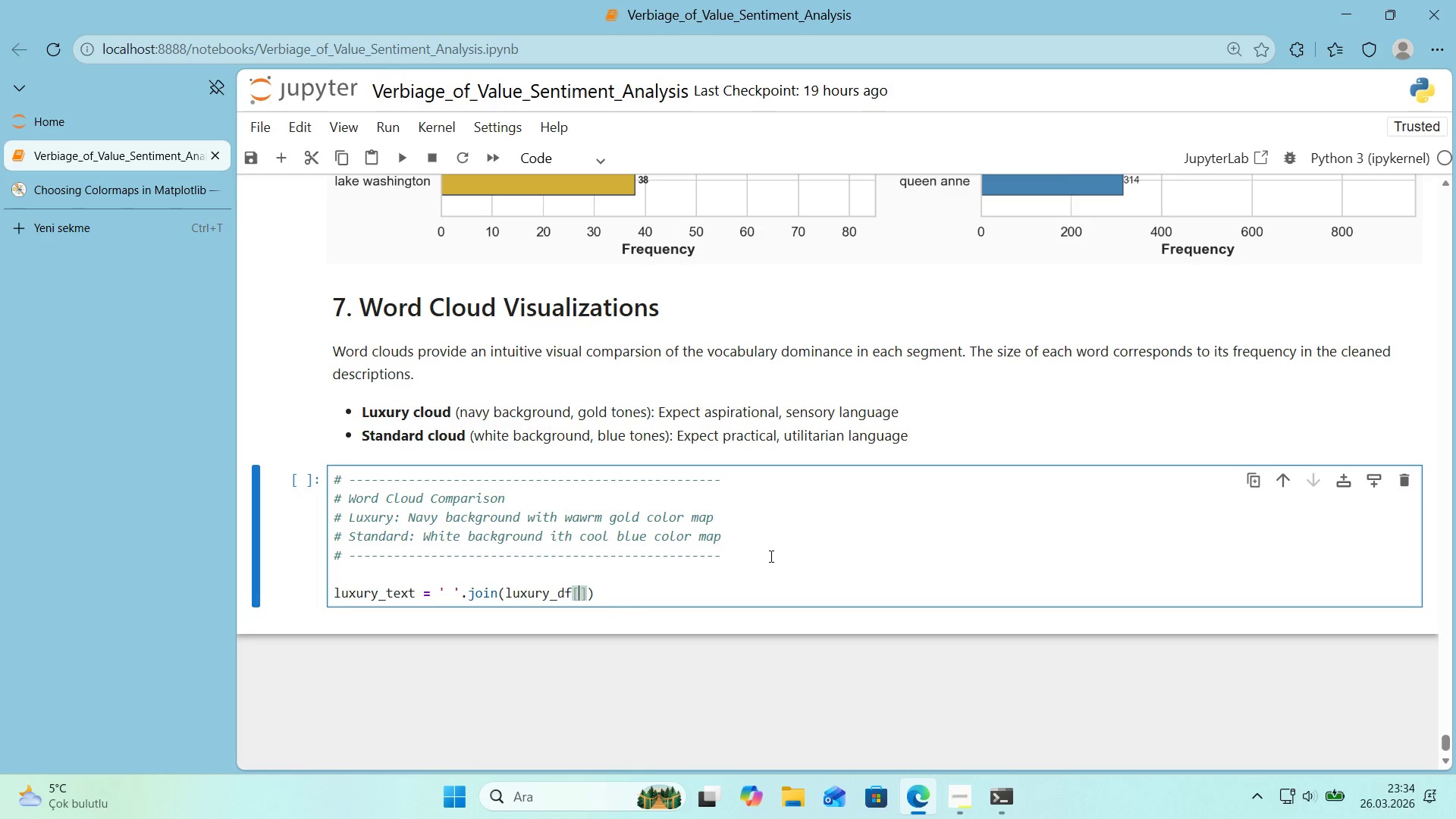 
type(@@)
 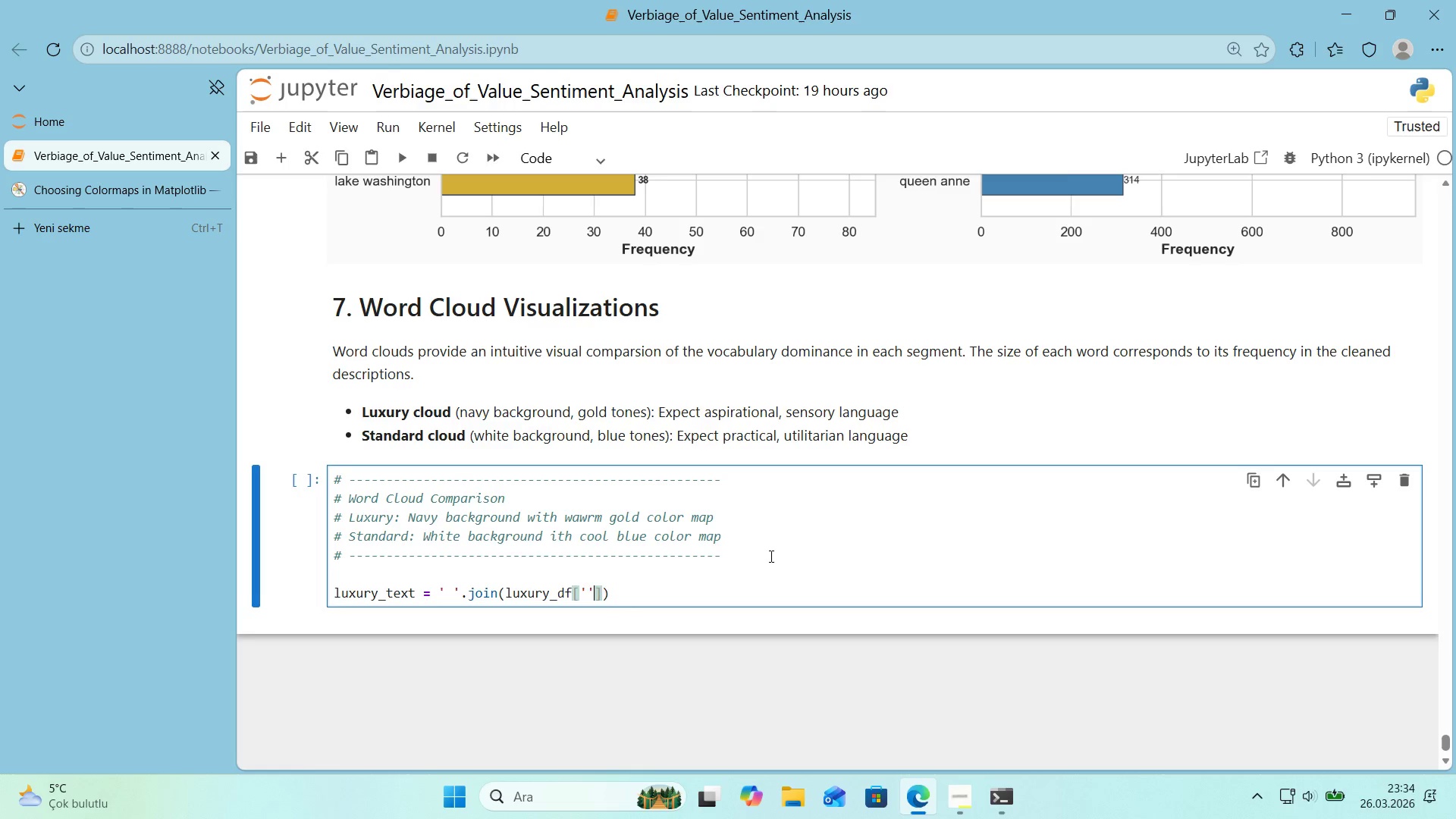 
key(ArrowLeft)
 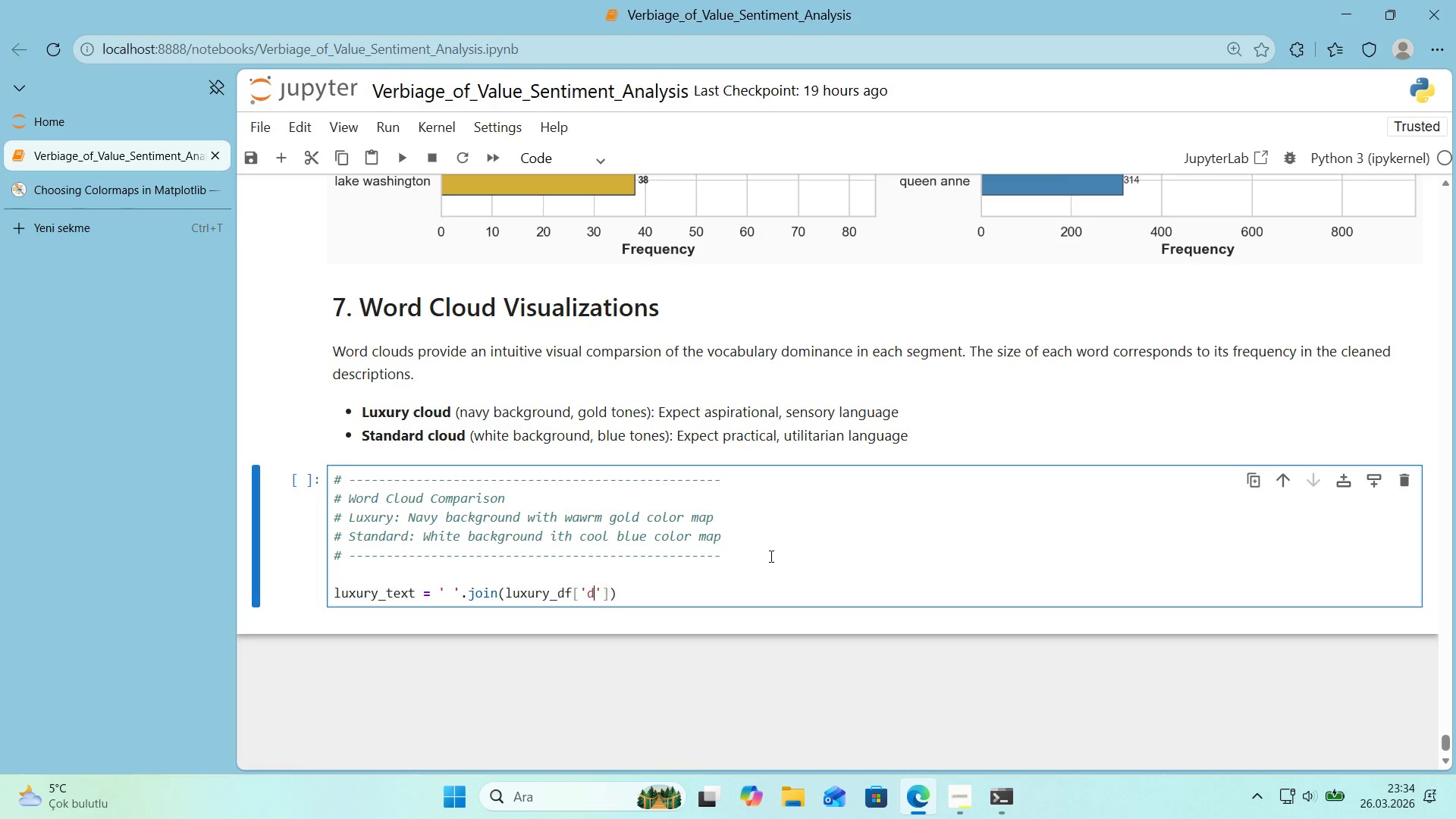 
type(descr'pt'on_clean)
 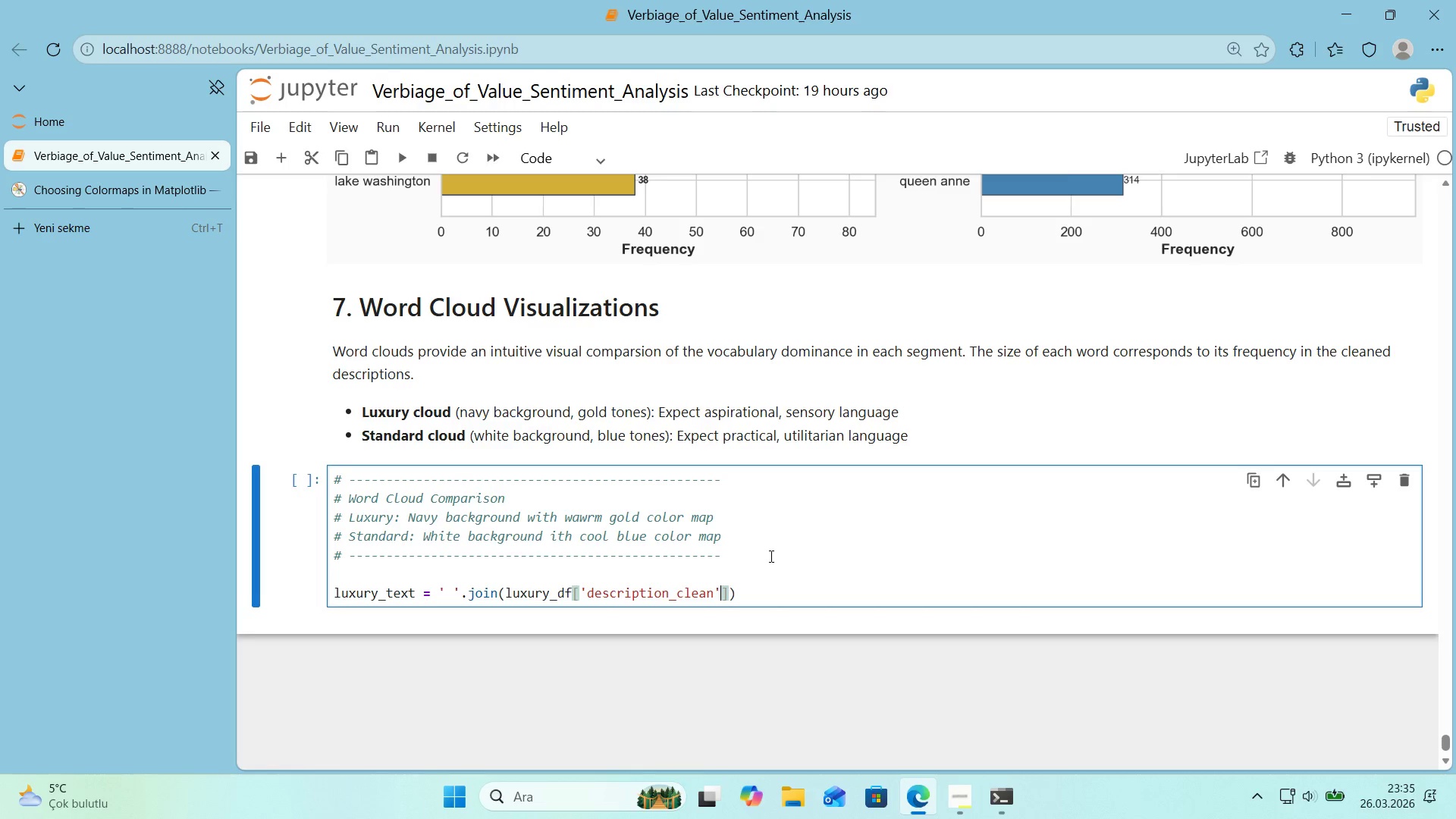 
 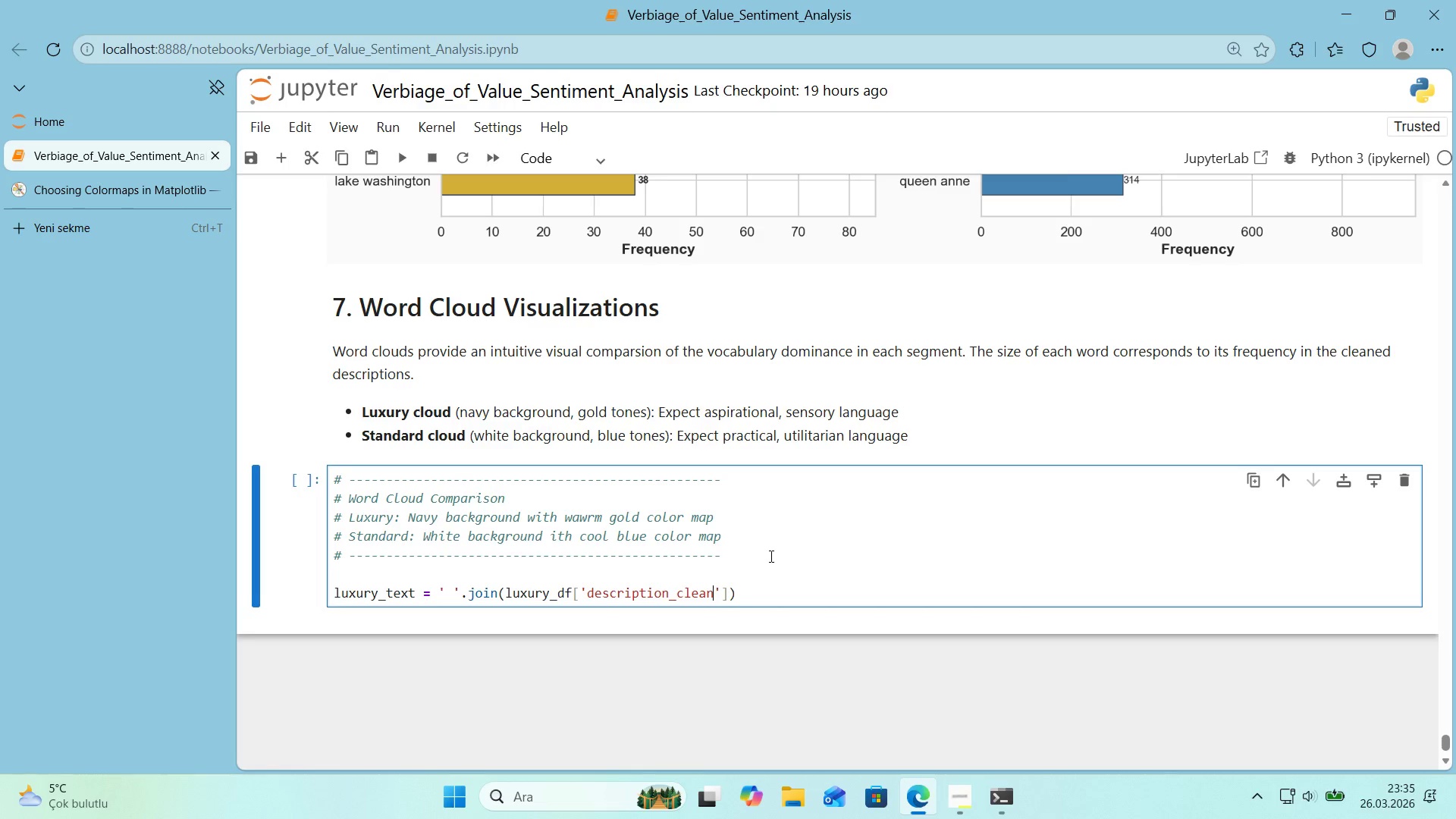 
key(ArrowRight)
 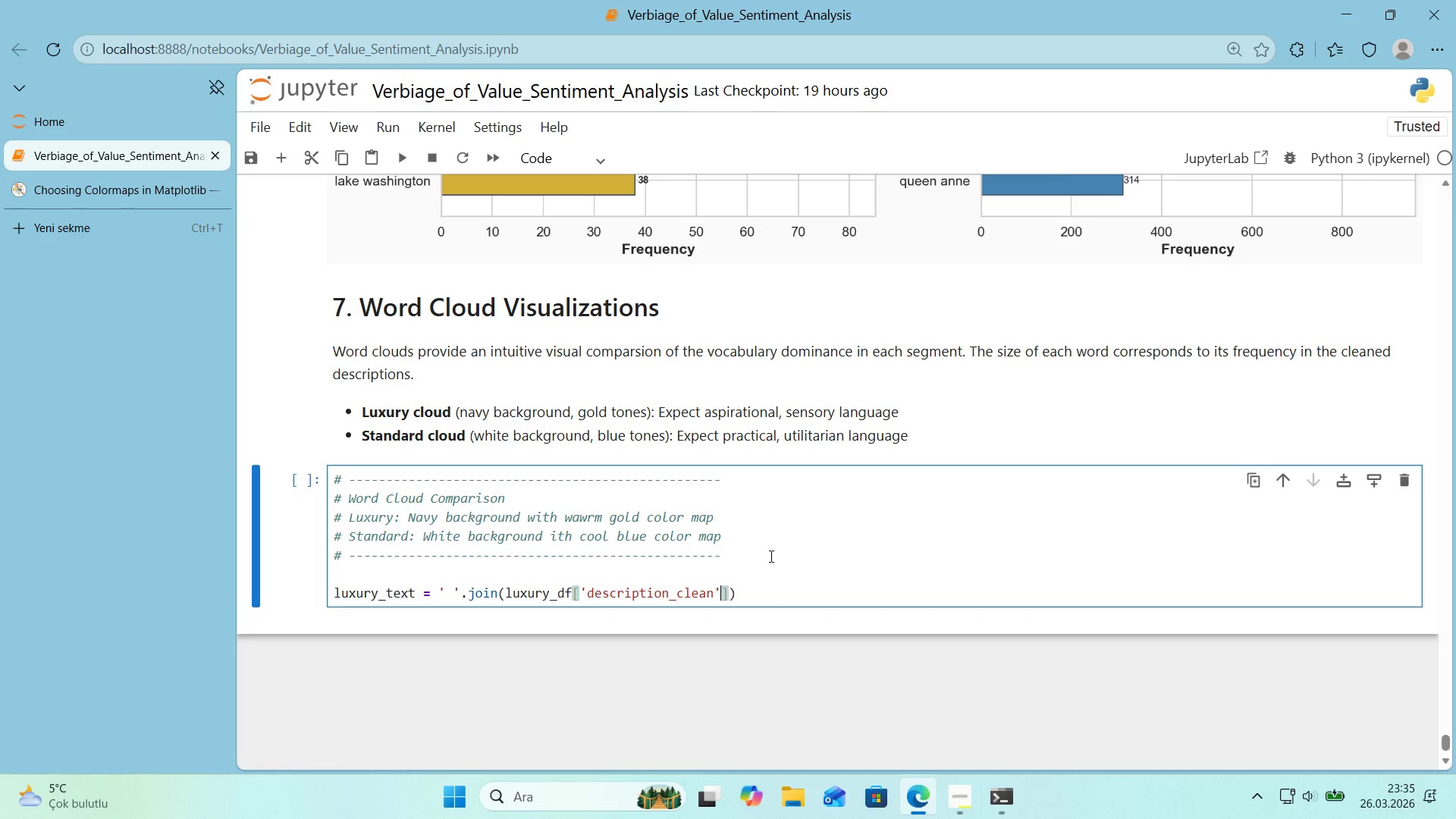 
key(ArrowRight)
 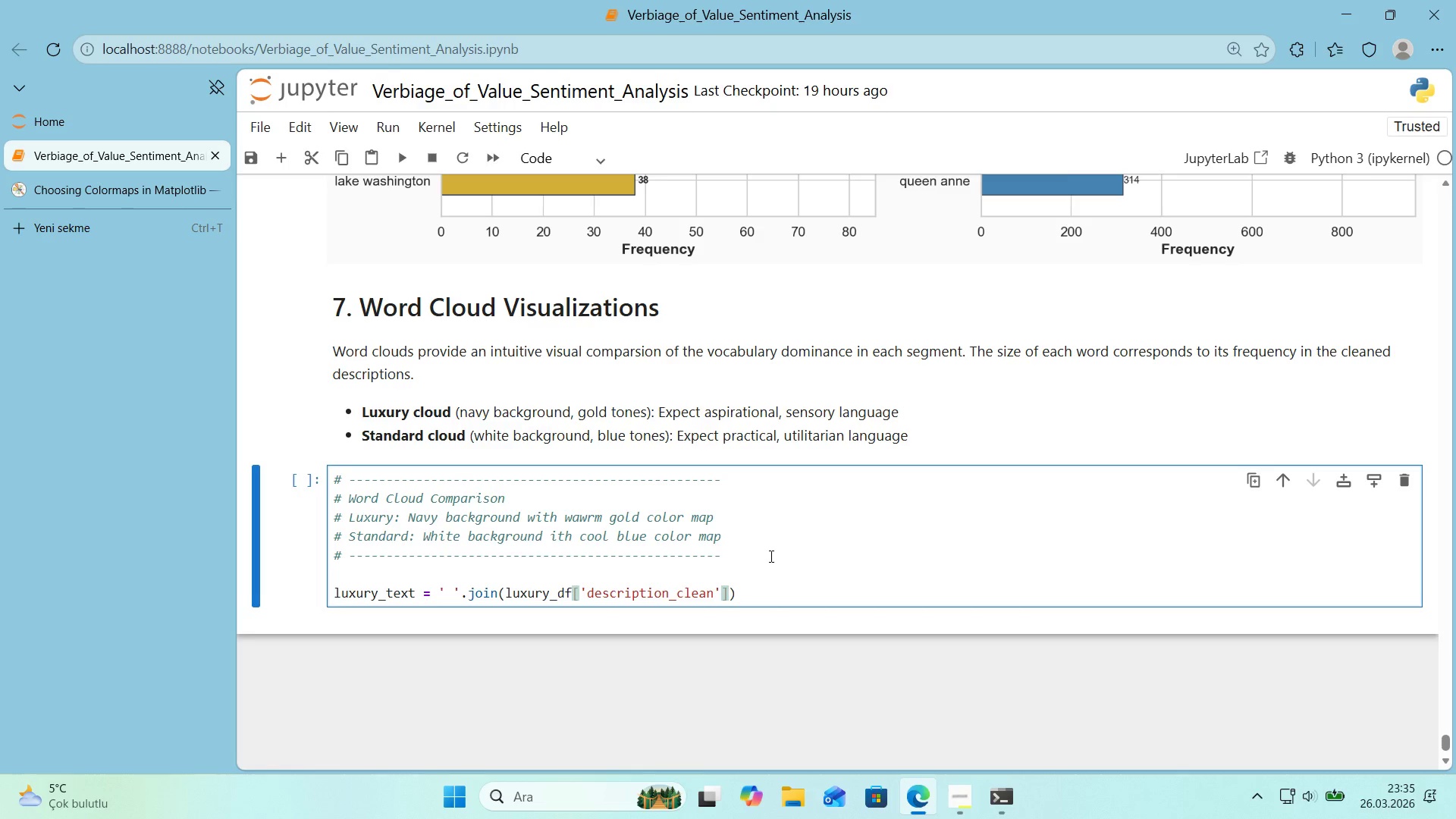 
type(.values*()
 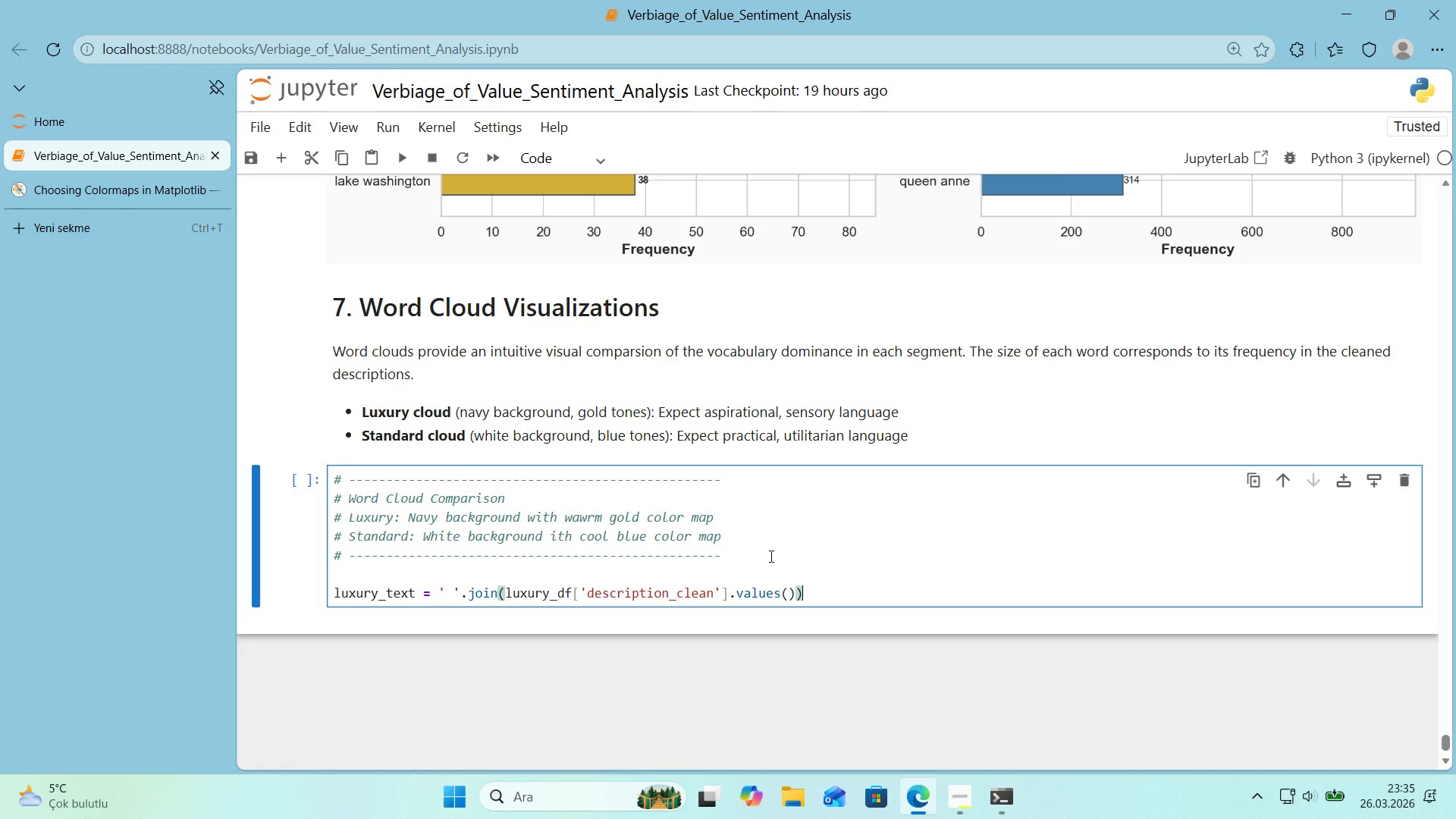 
 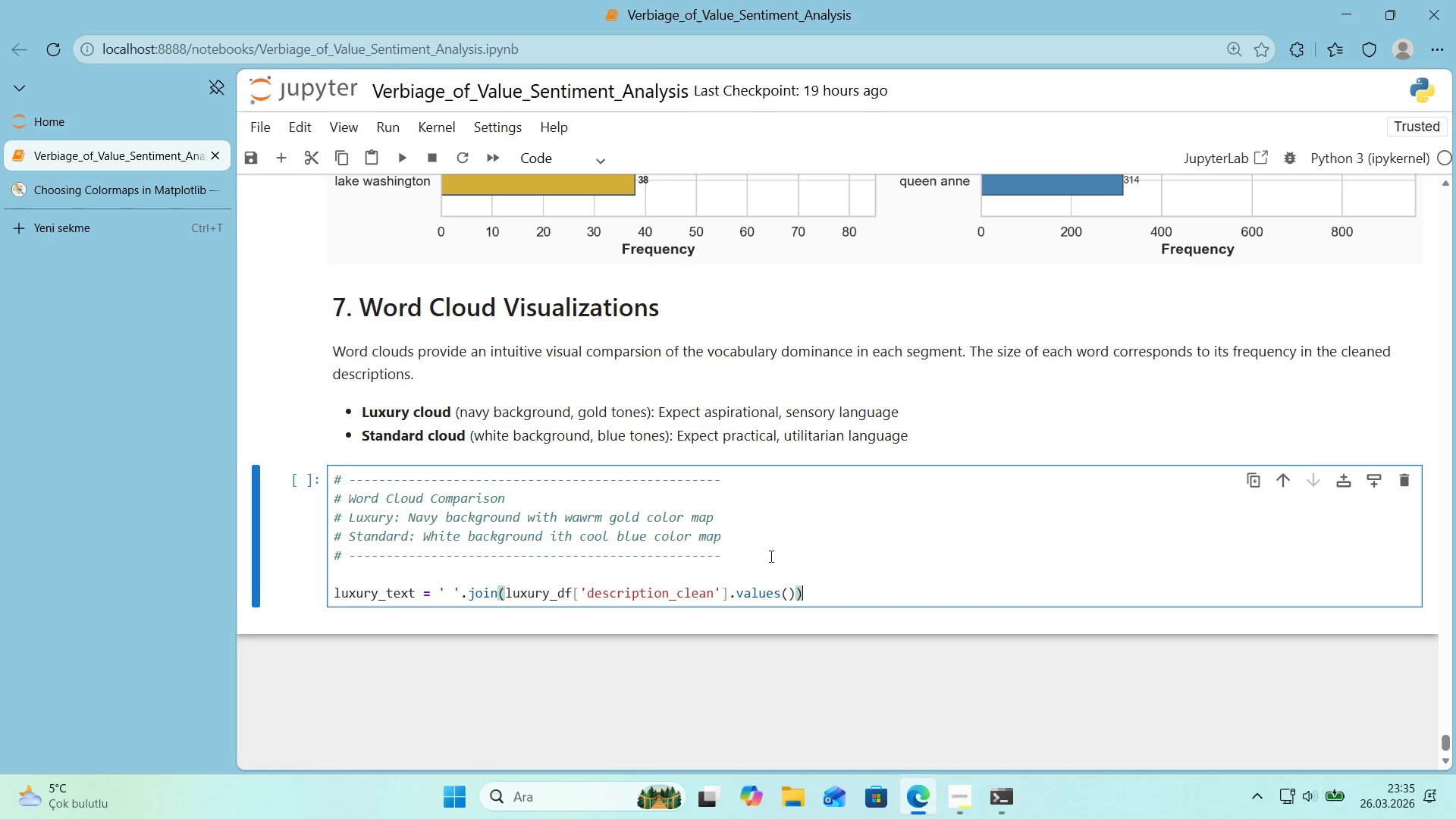 
key(ArrowRight)
 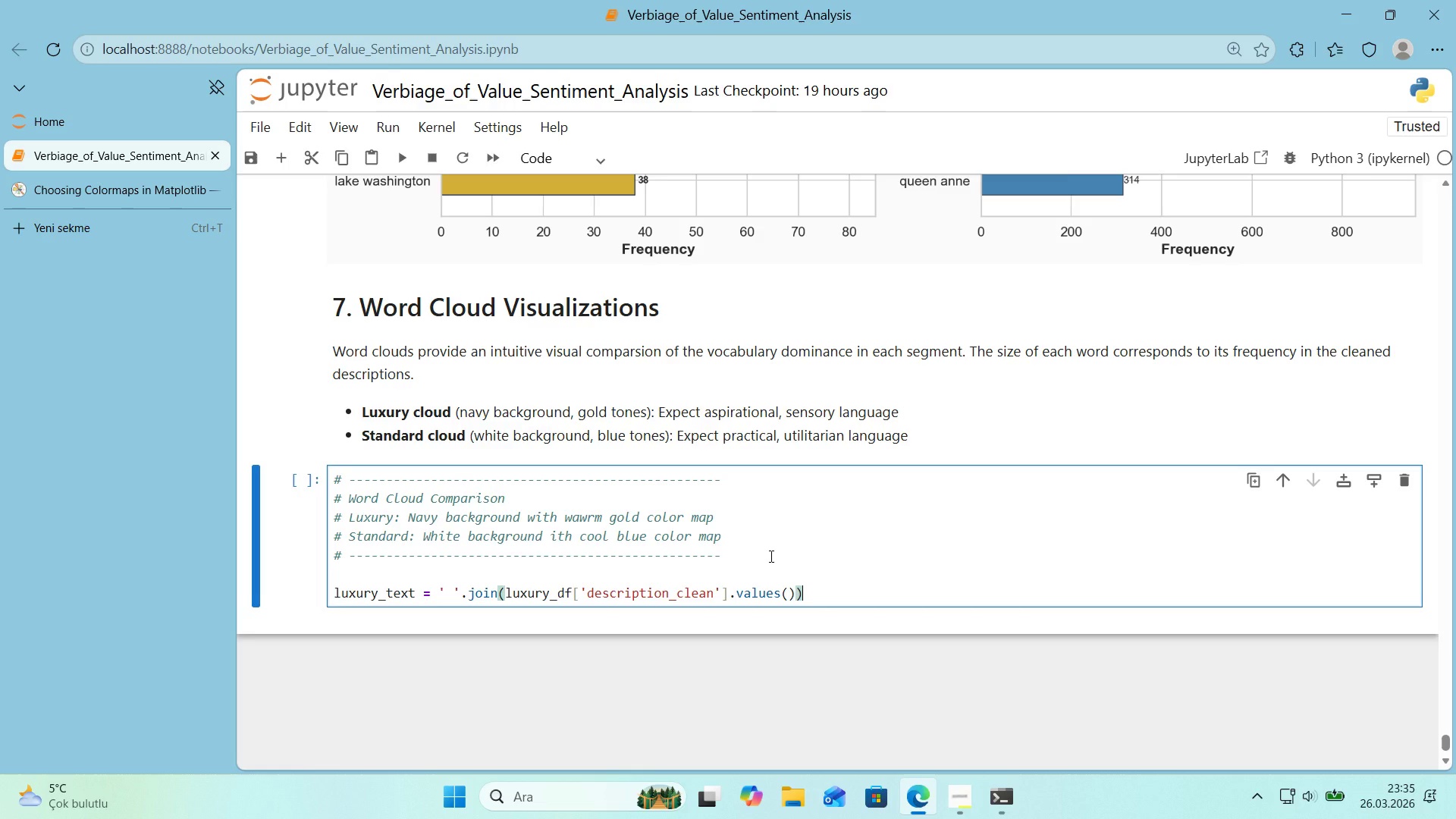 
key(ArrowRight)
 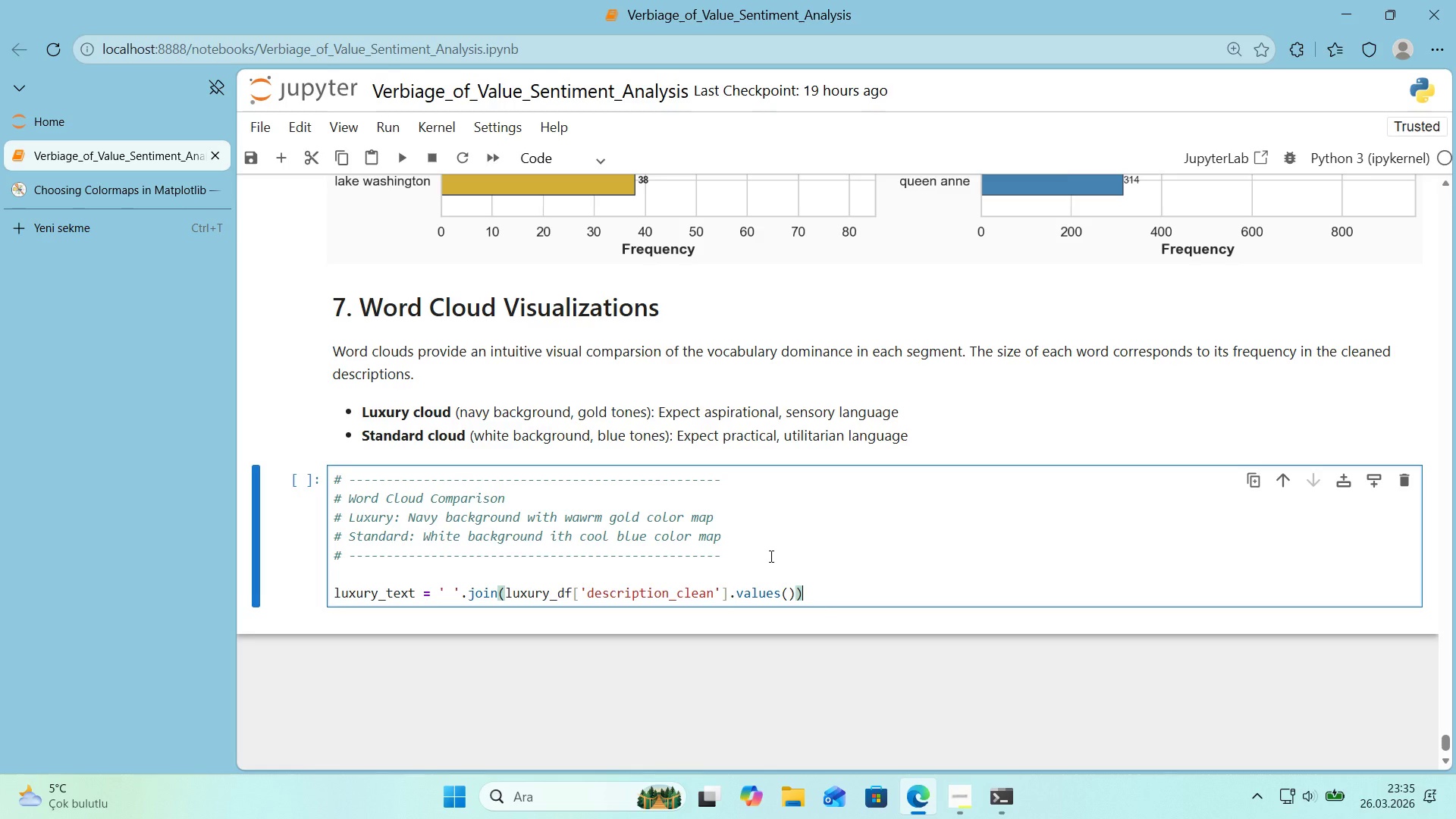 
key(Enter)
 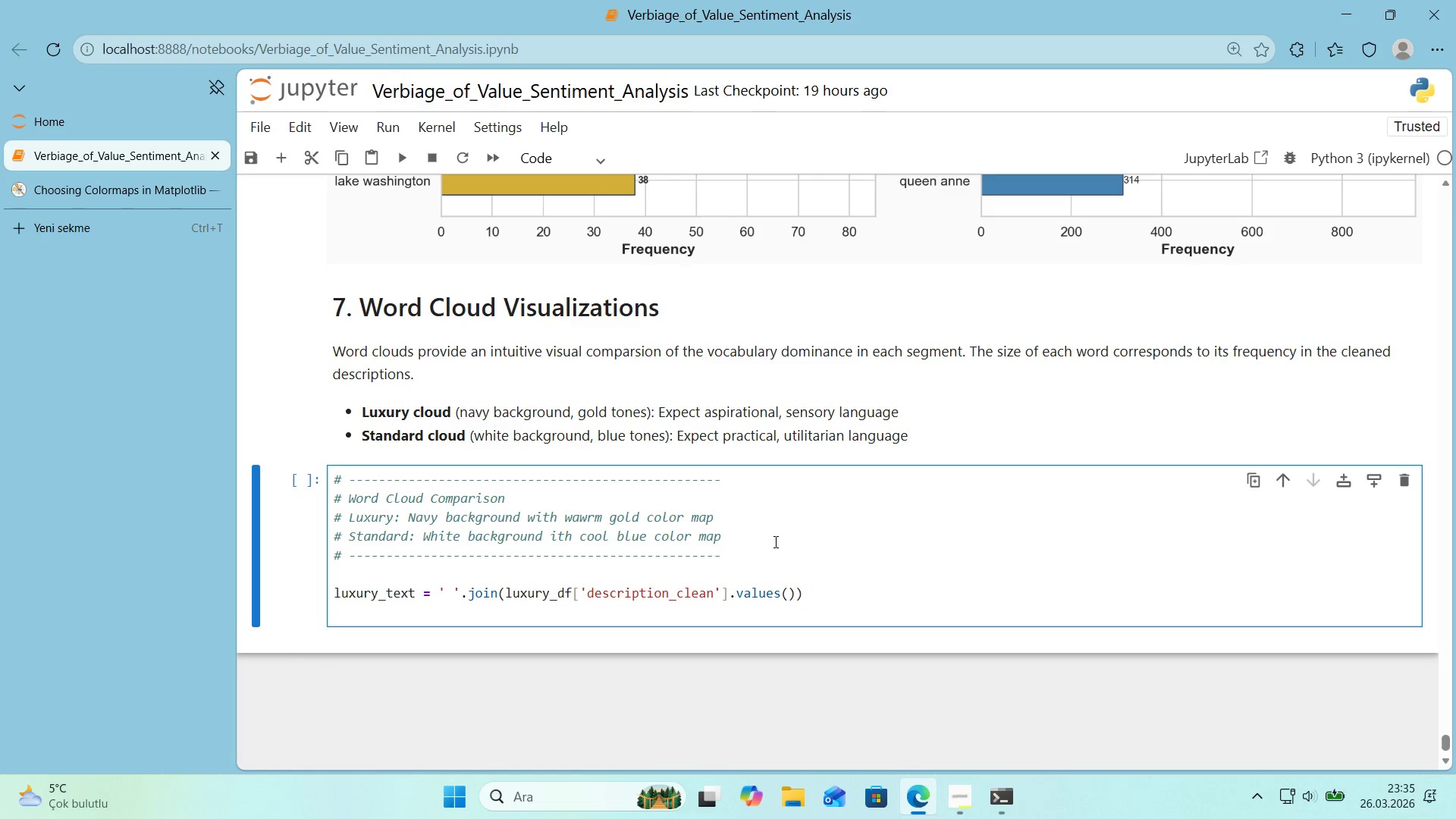 
scroll: coordinate [774, 539], scroll_direction: down, amount: 1.0
 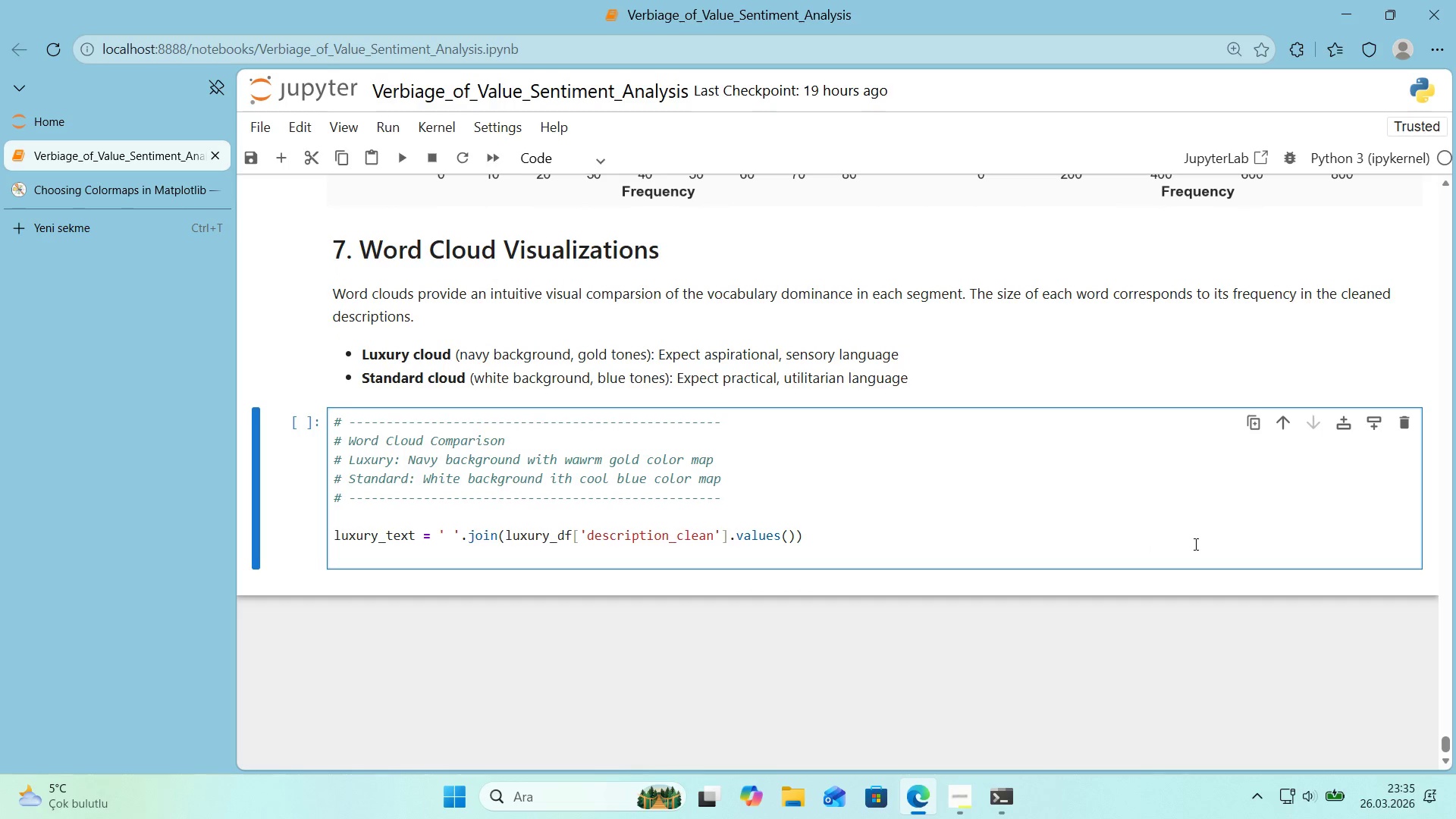 
type(standard_text ) @@)
 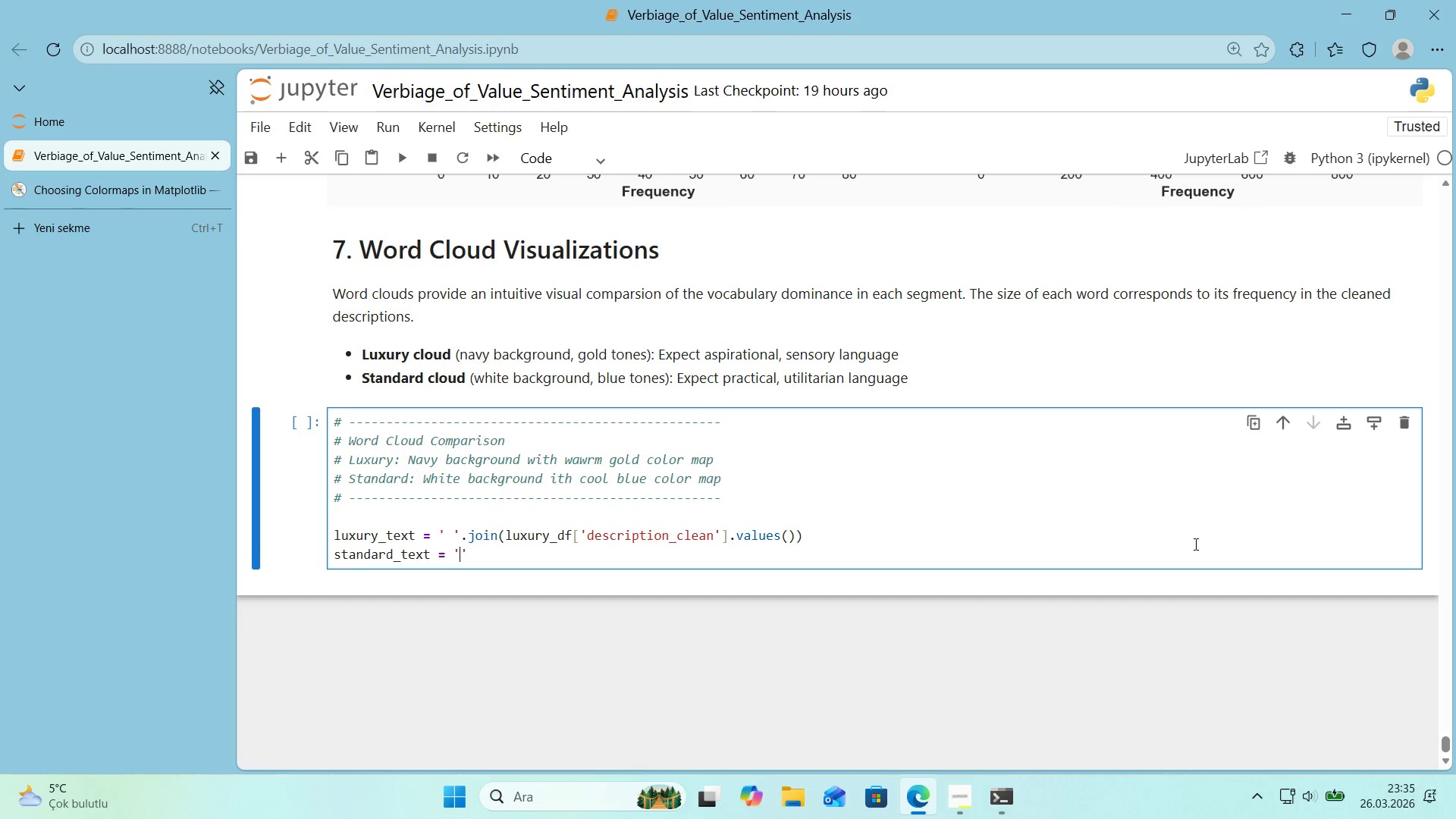 
 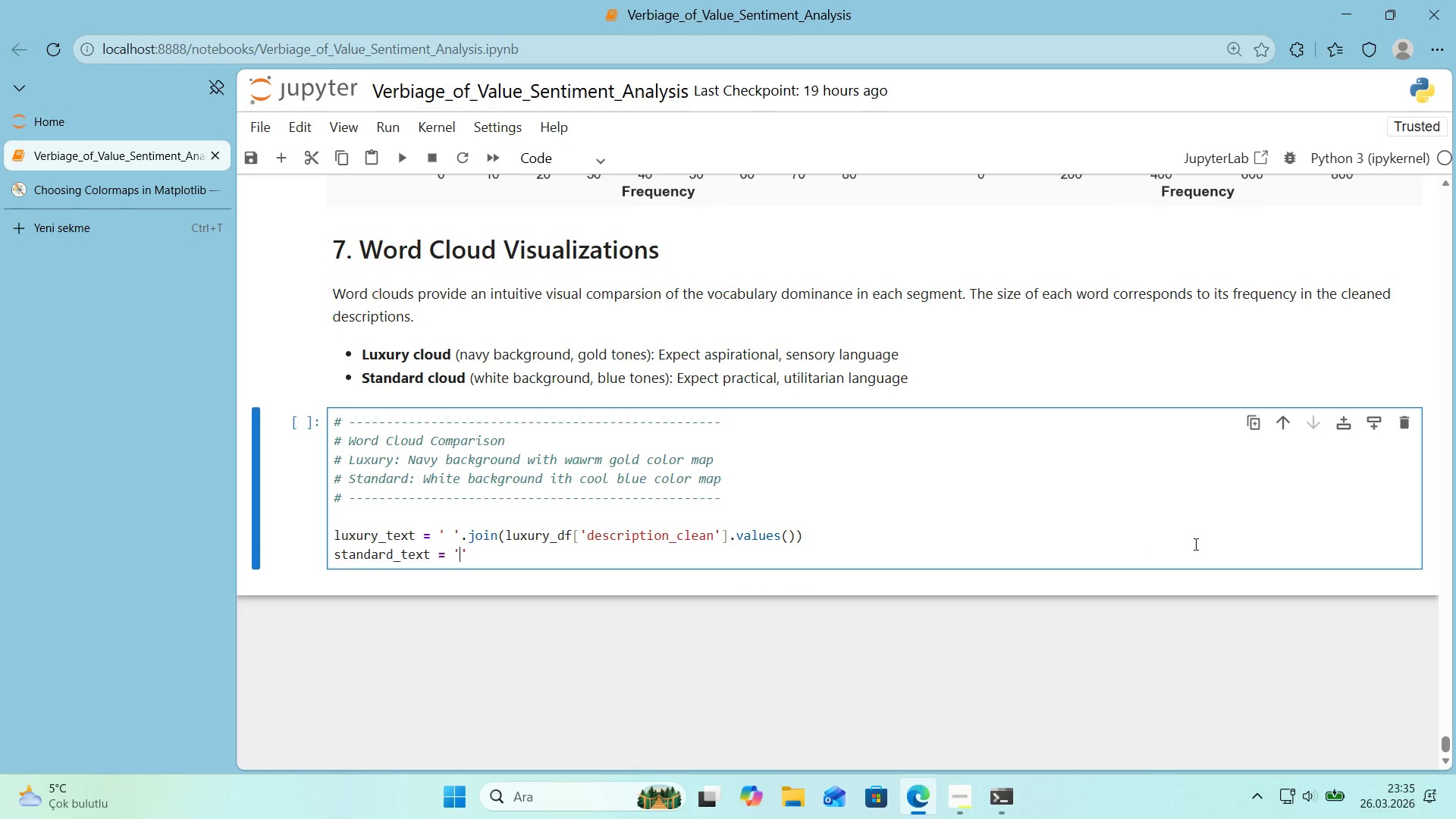 
key(ArrowLeft)
 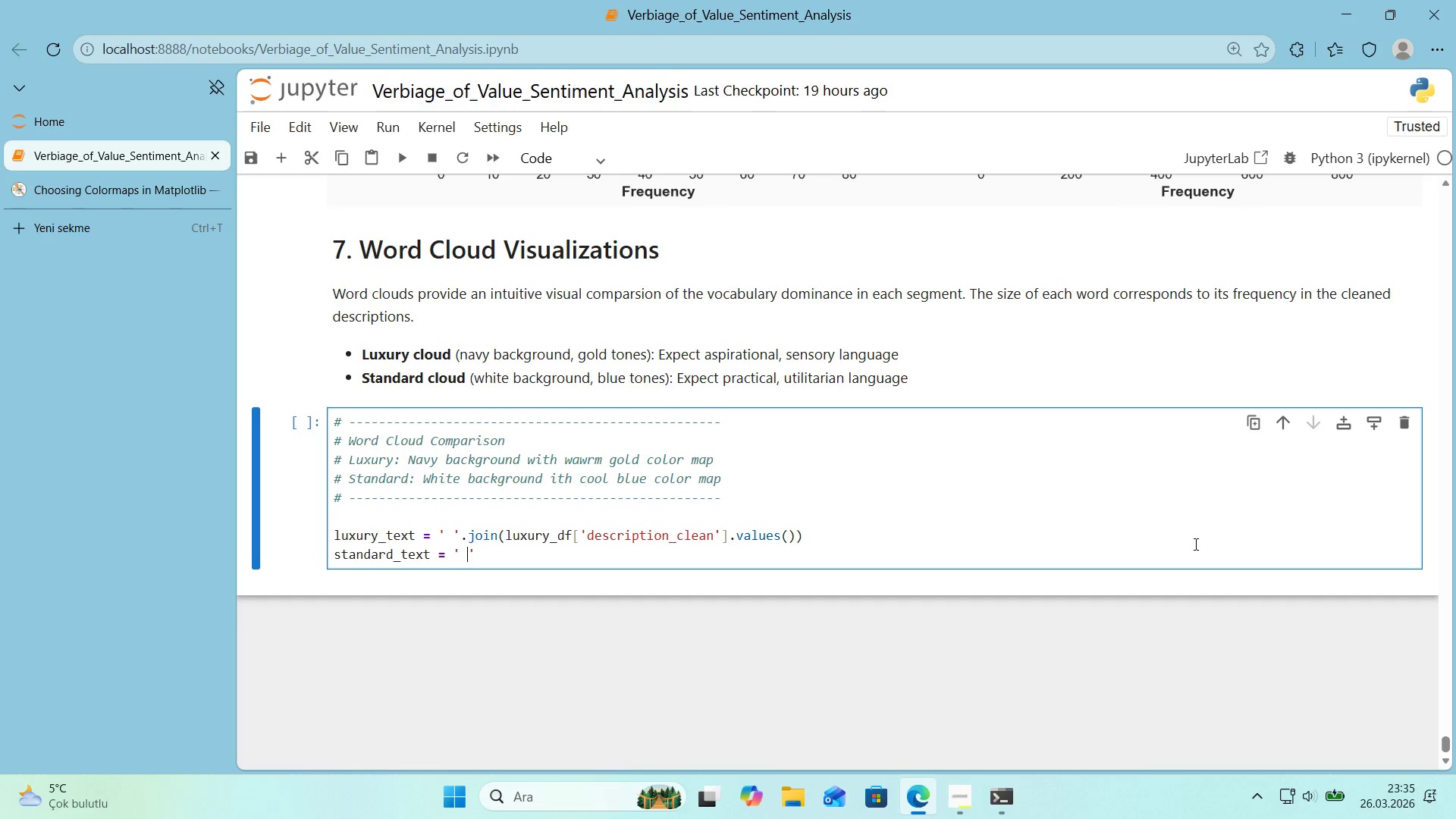 
key(Space)
 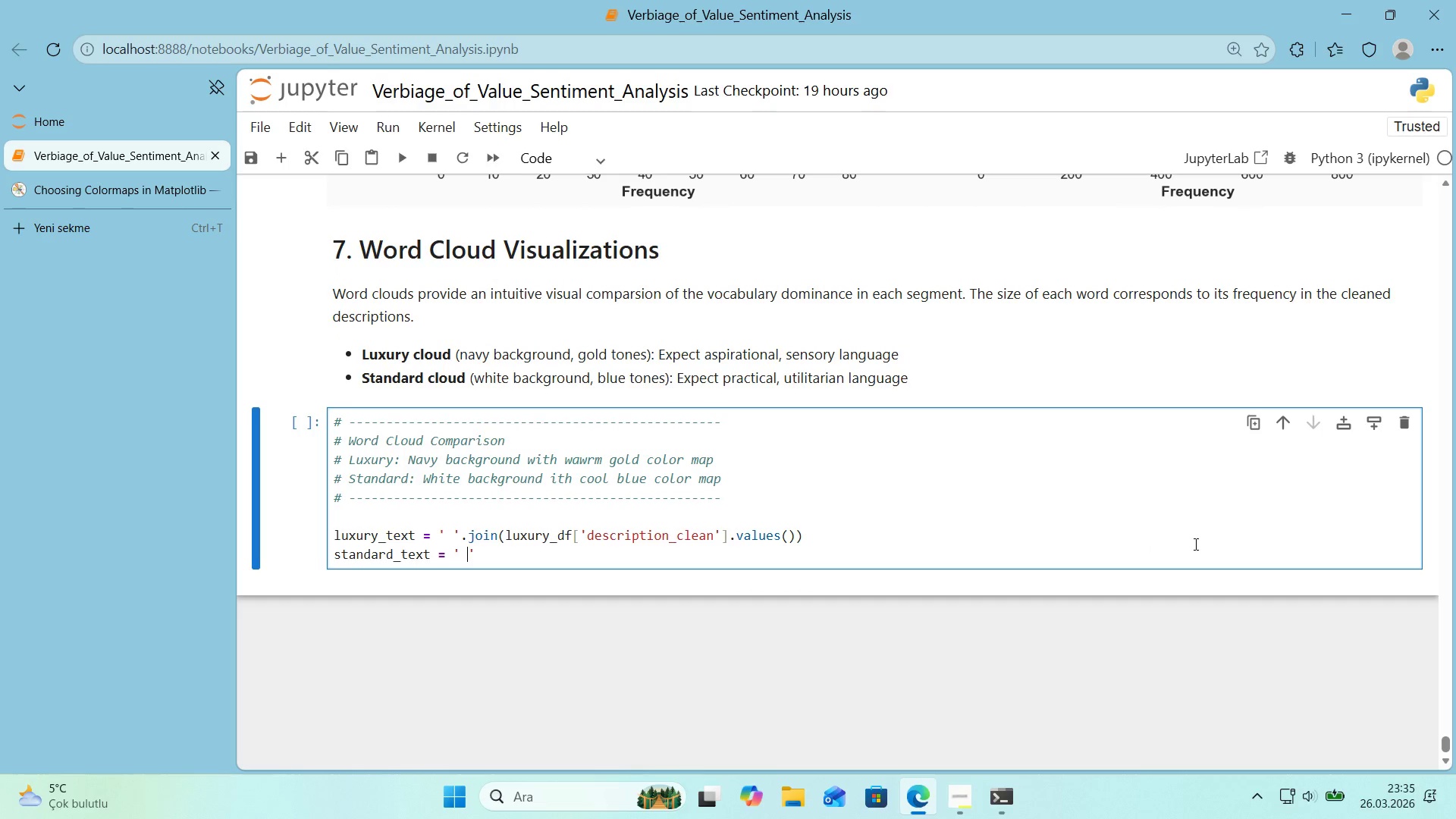 
key(ArrowRight)
 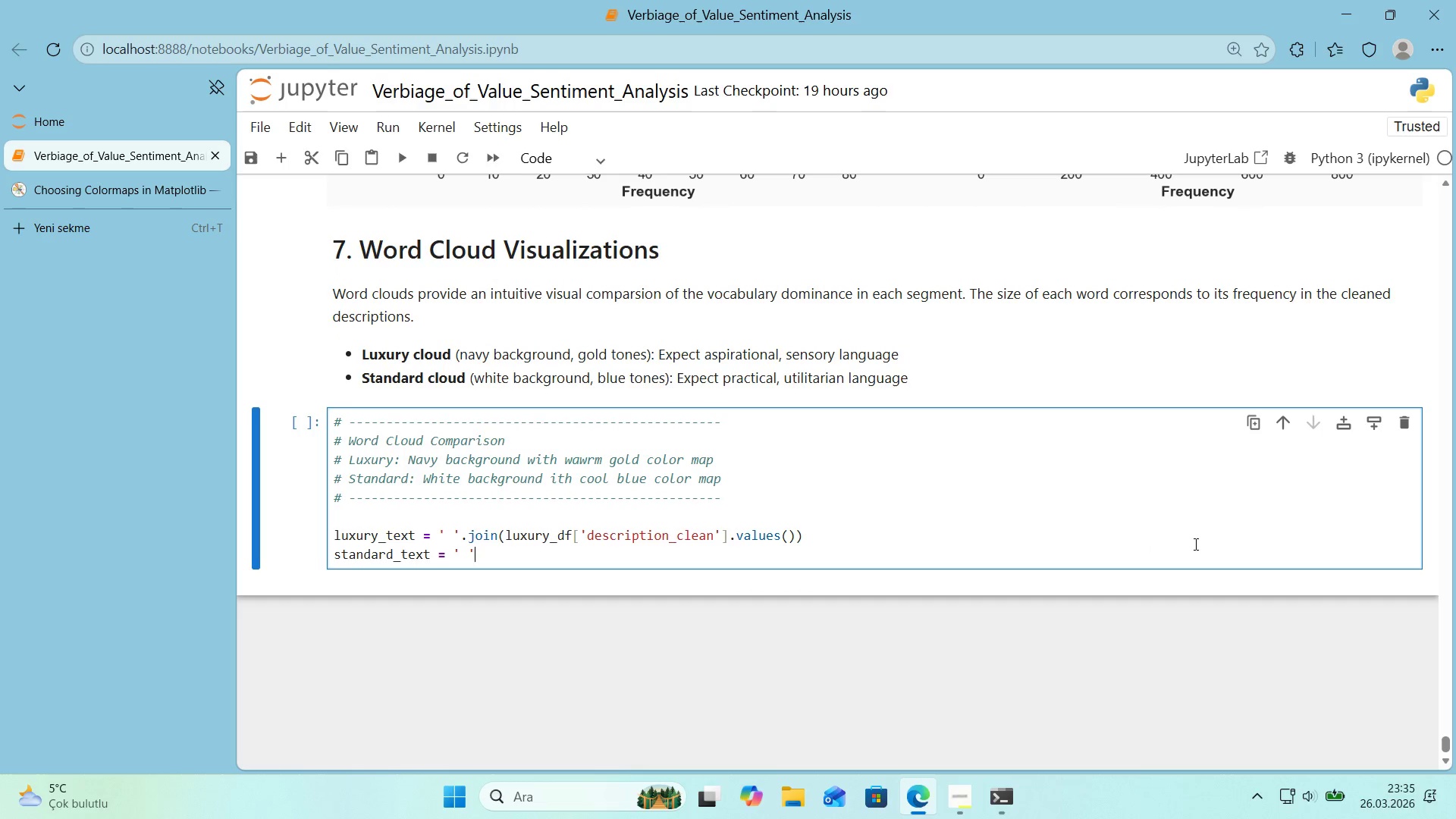 
type(.jo'n*()
 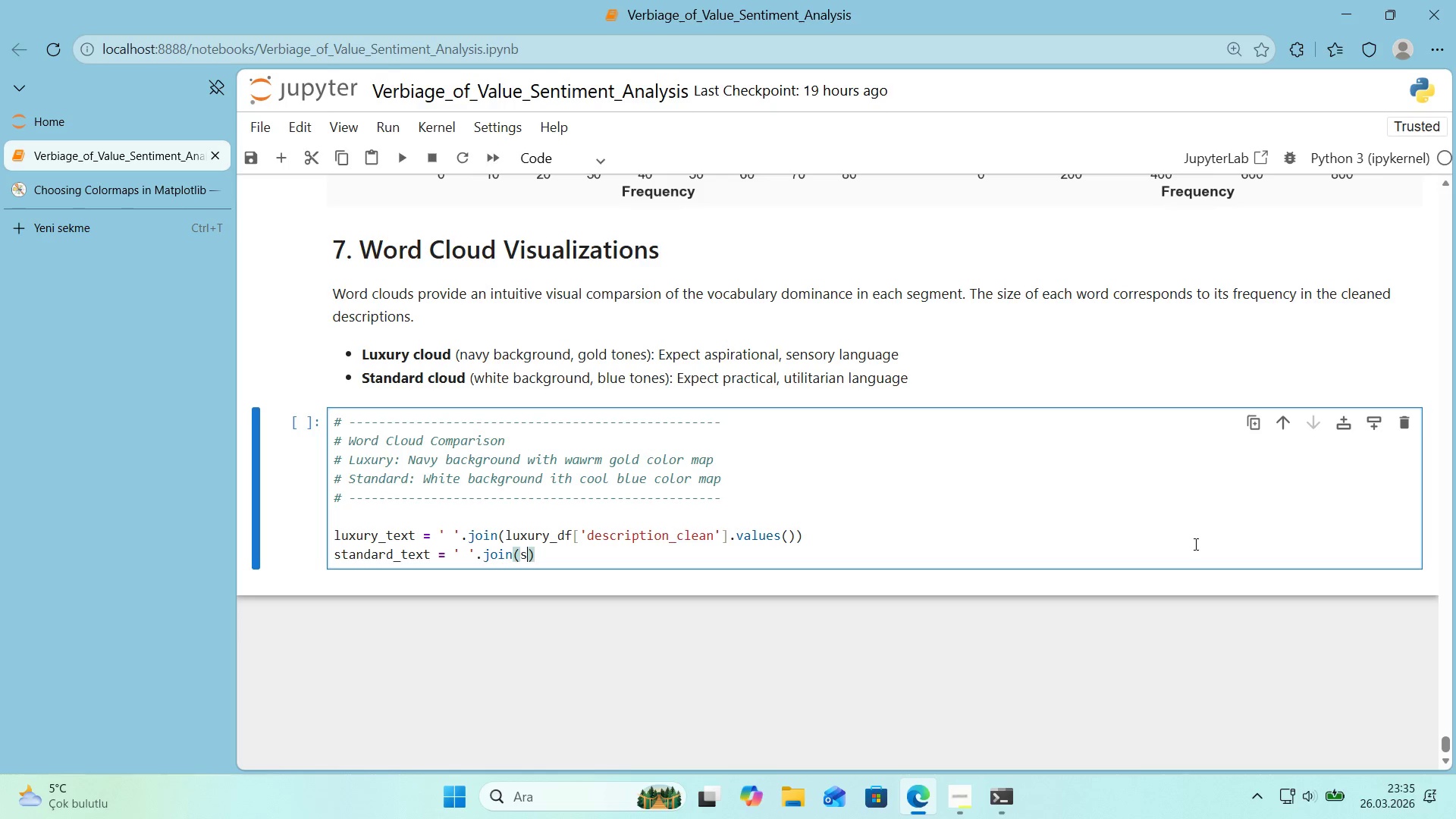 
 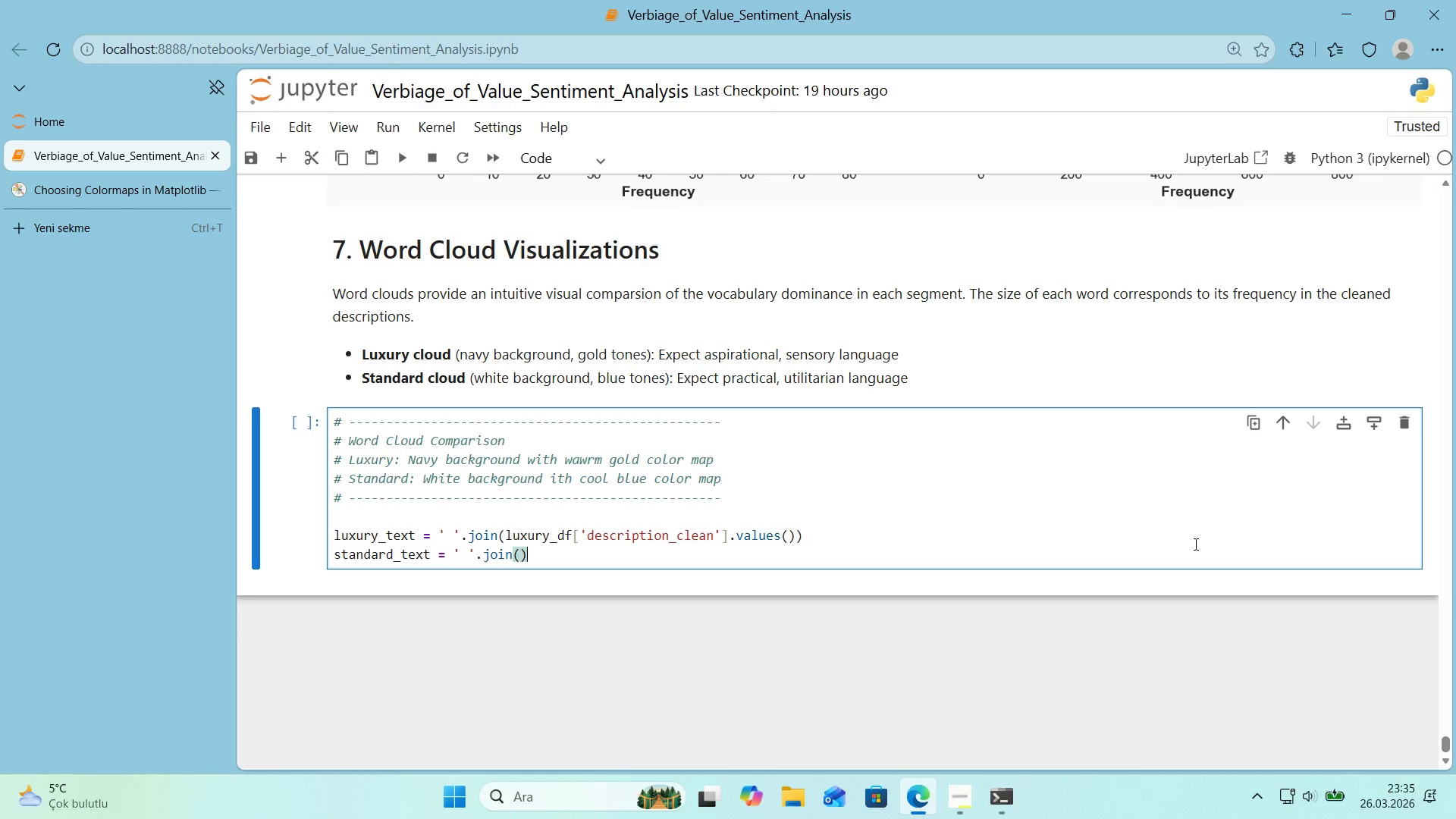 
key(ArrowLeft)
 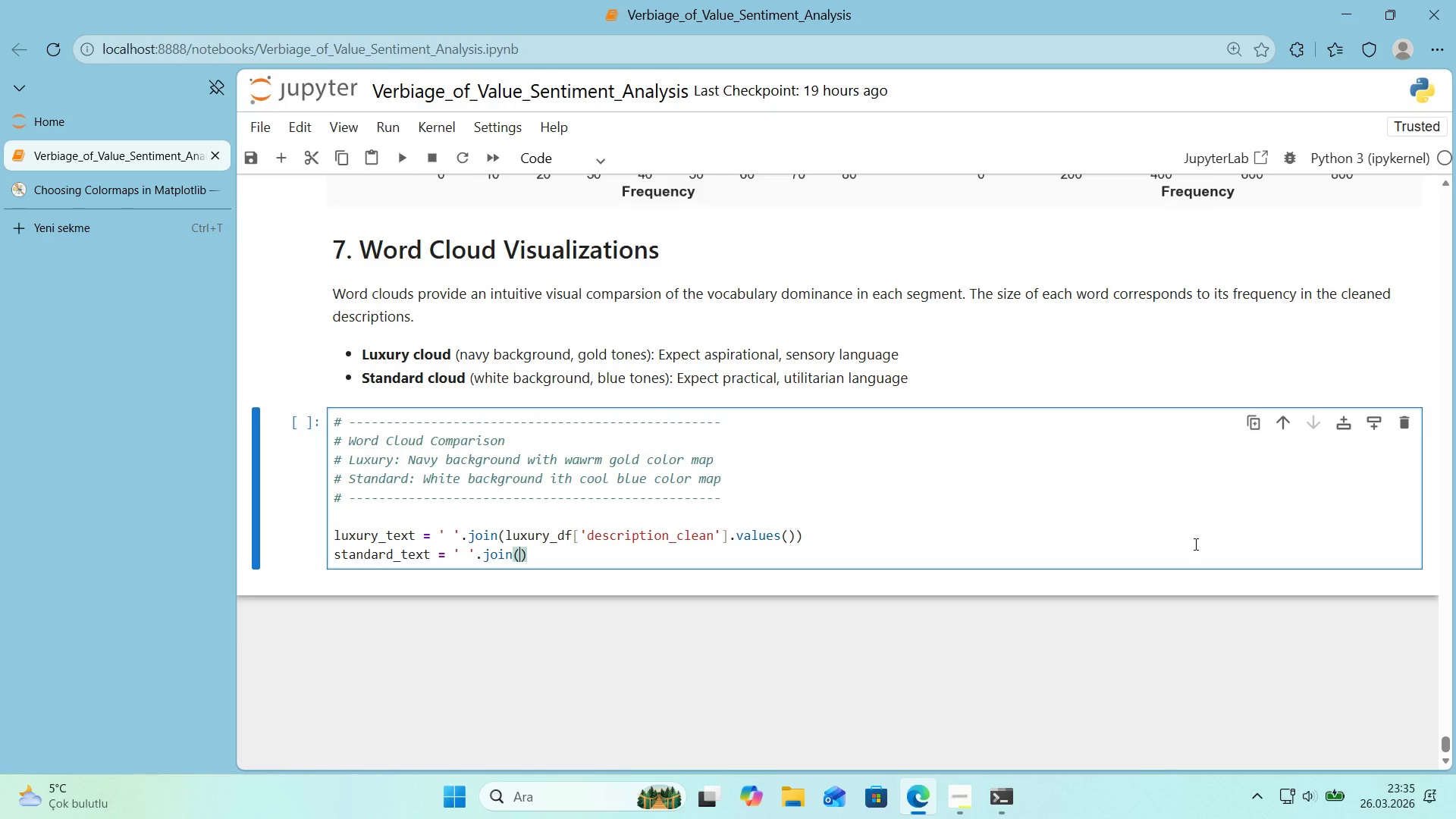 
type(standard_df)
 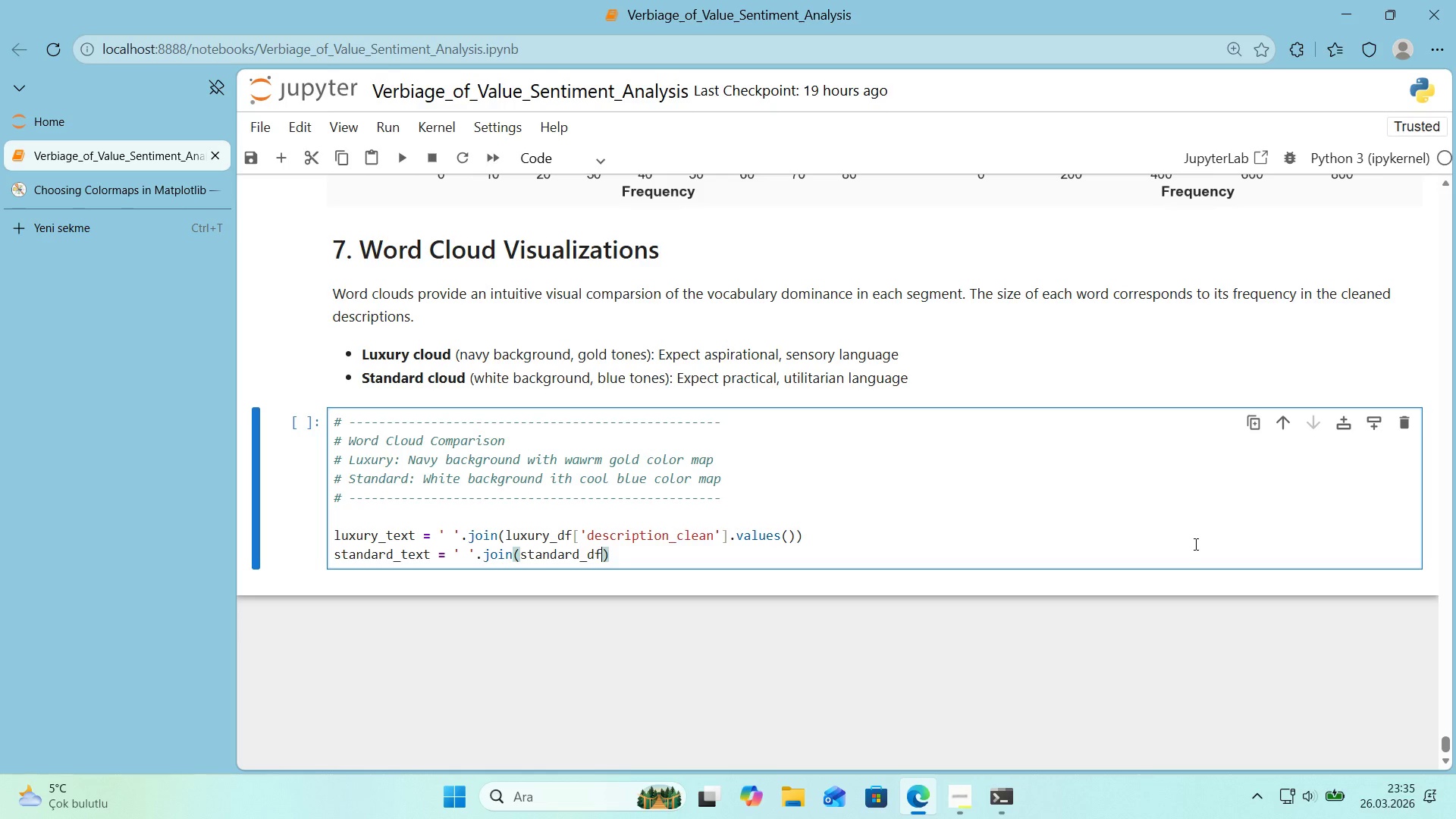 
key(Alt+Control+8)
 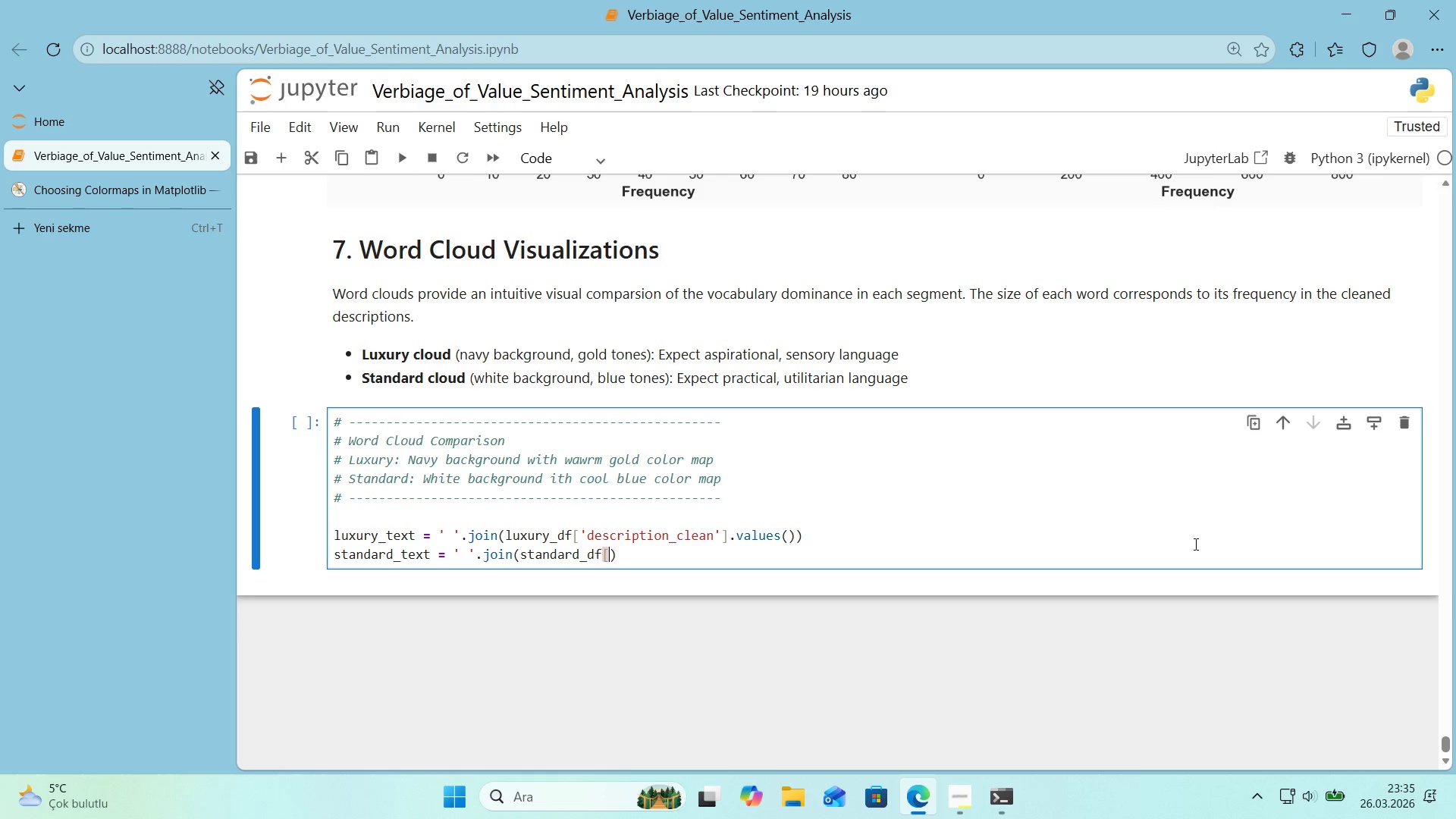 
key(Alt+Control+9)
 